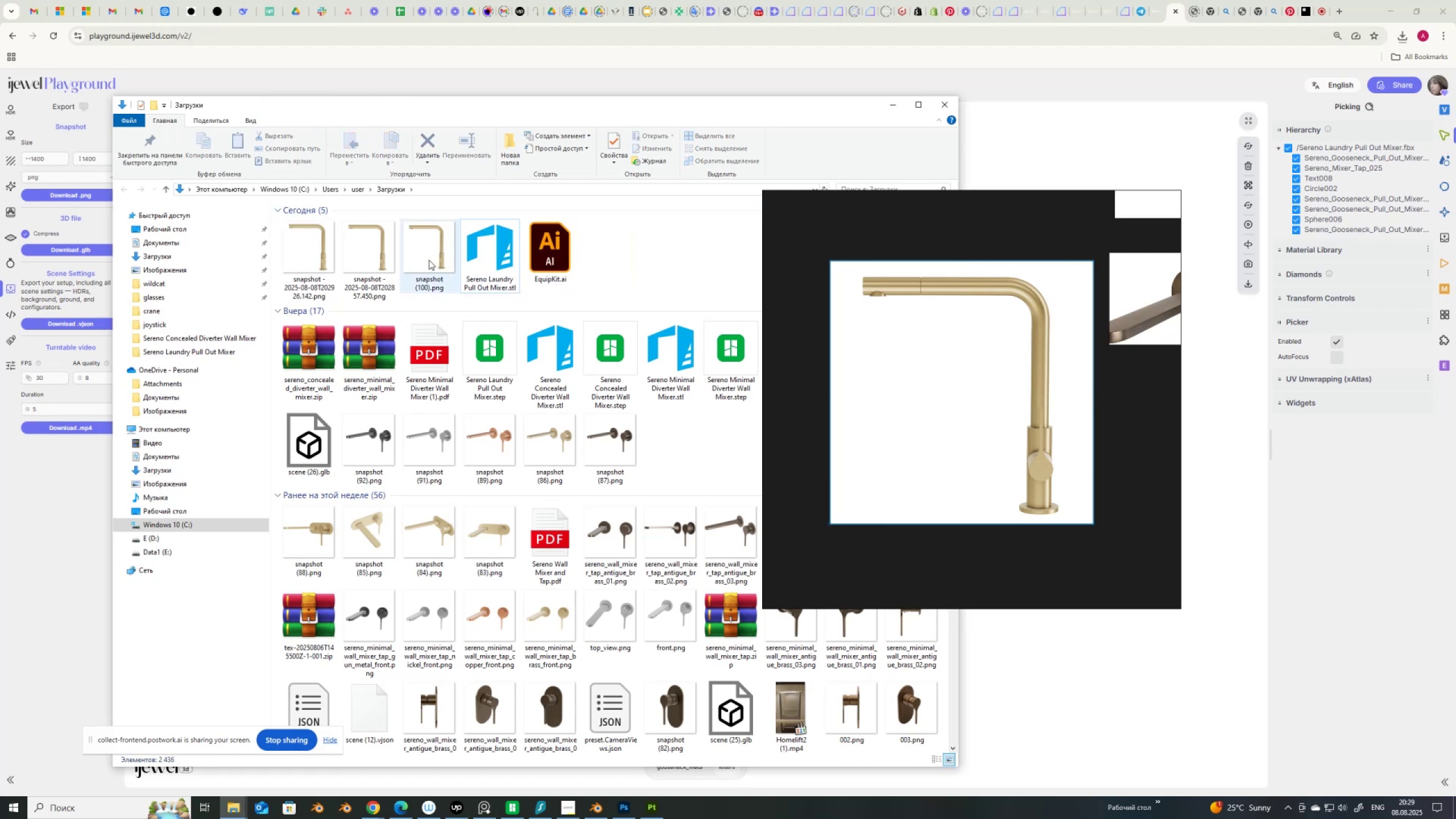 
left_click([428, 260])
 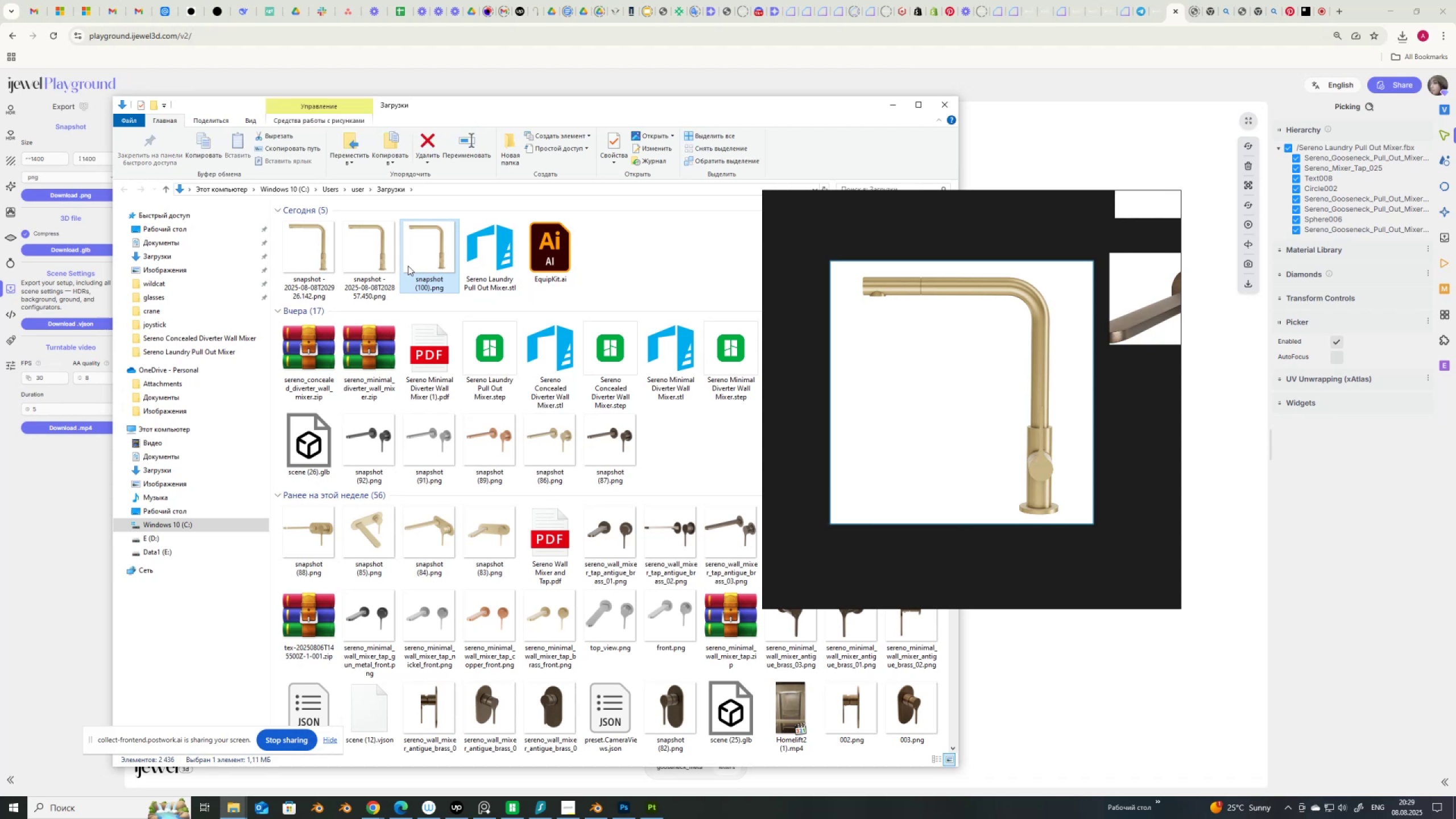 
key(Delete)
 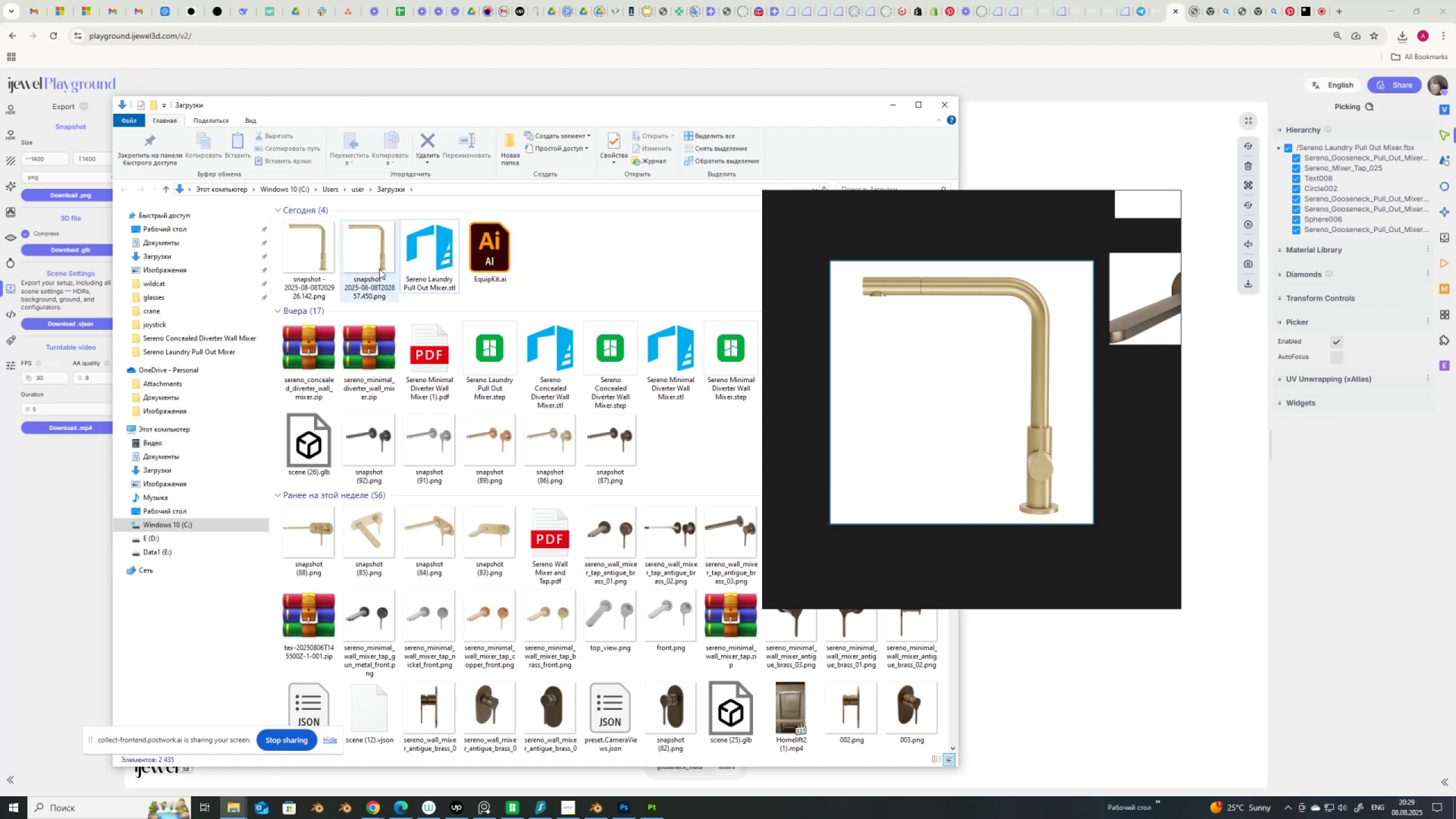 
left_click([379, 269])
 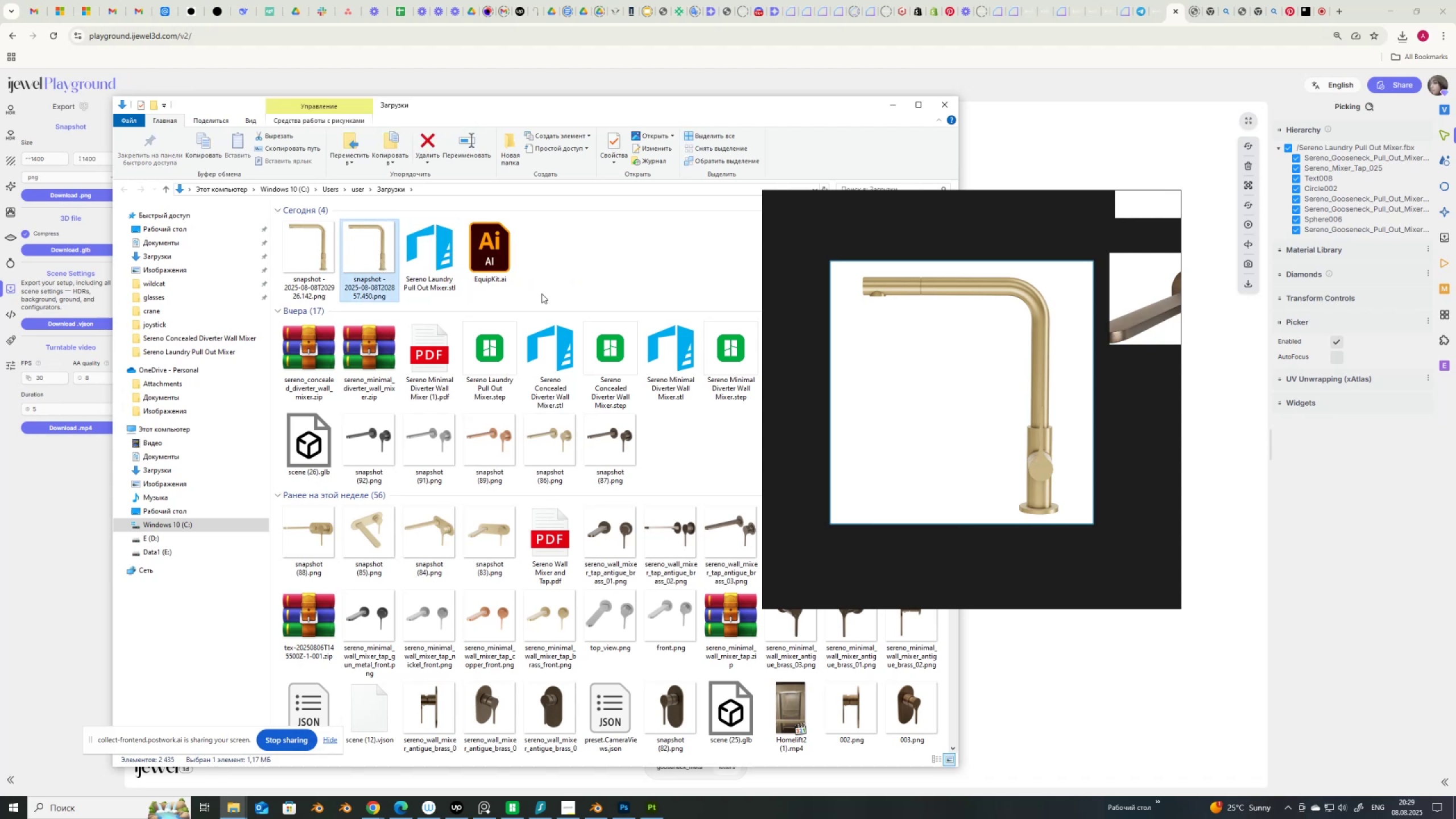 
key(Delete)
 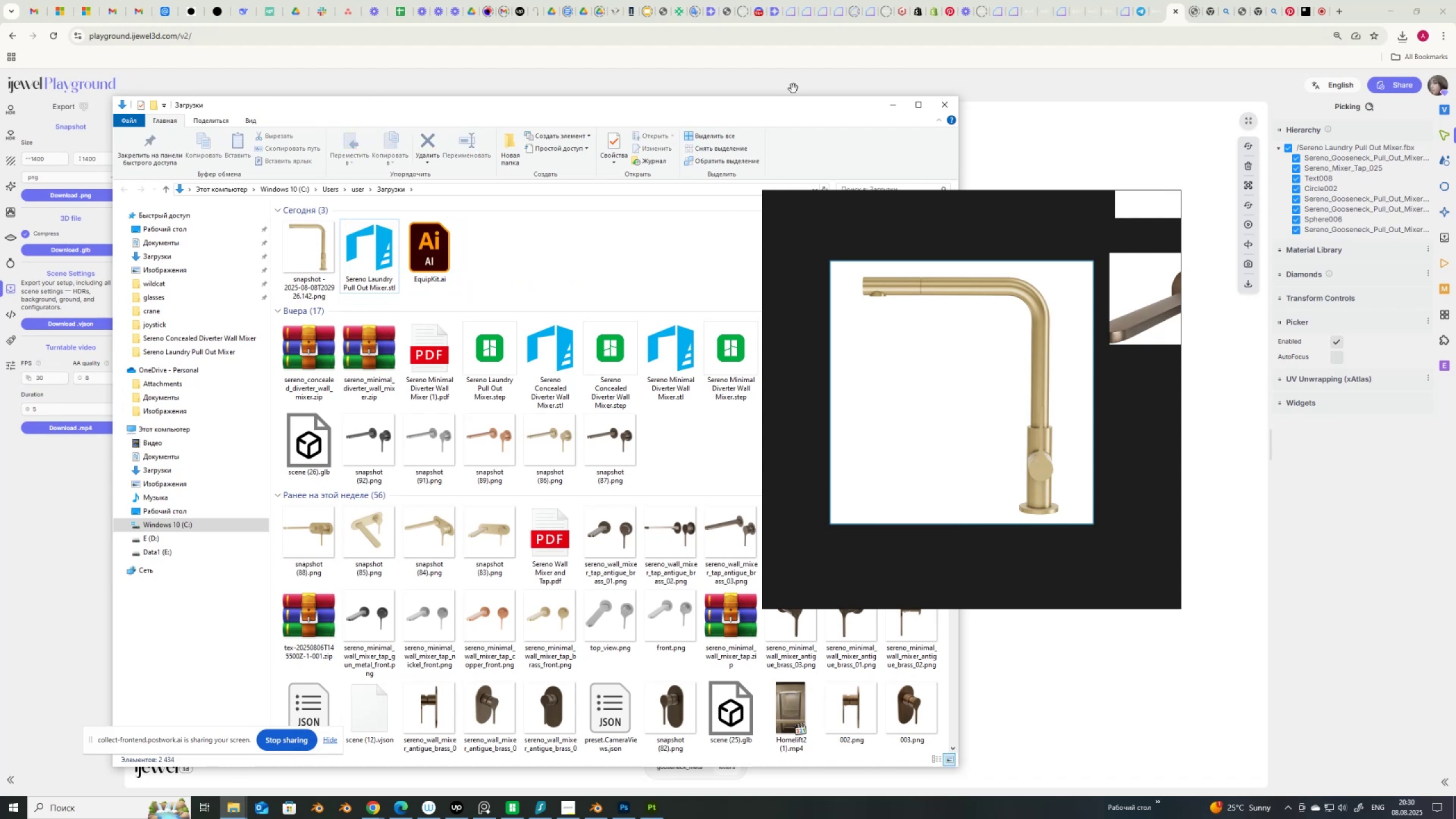 
left_click([888, 110])
 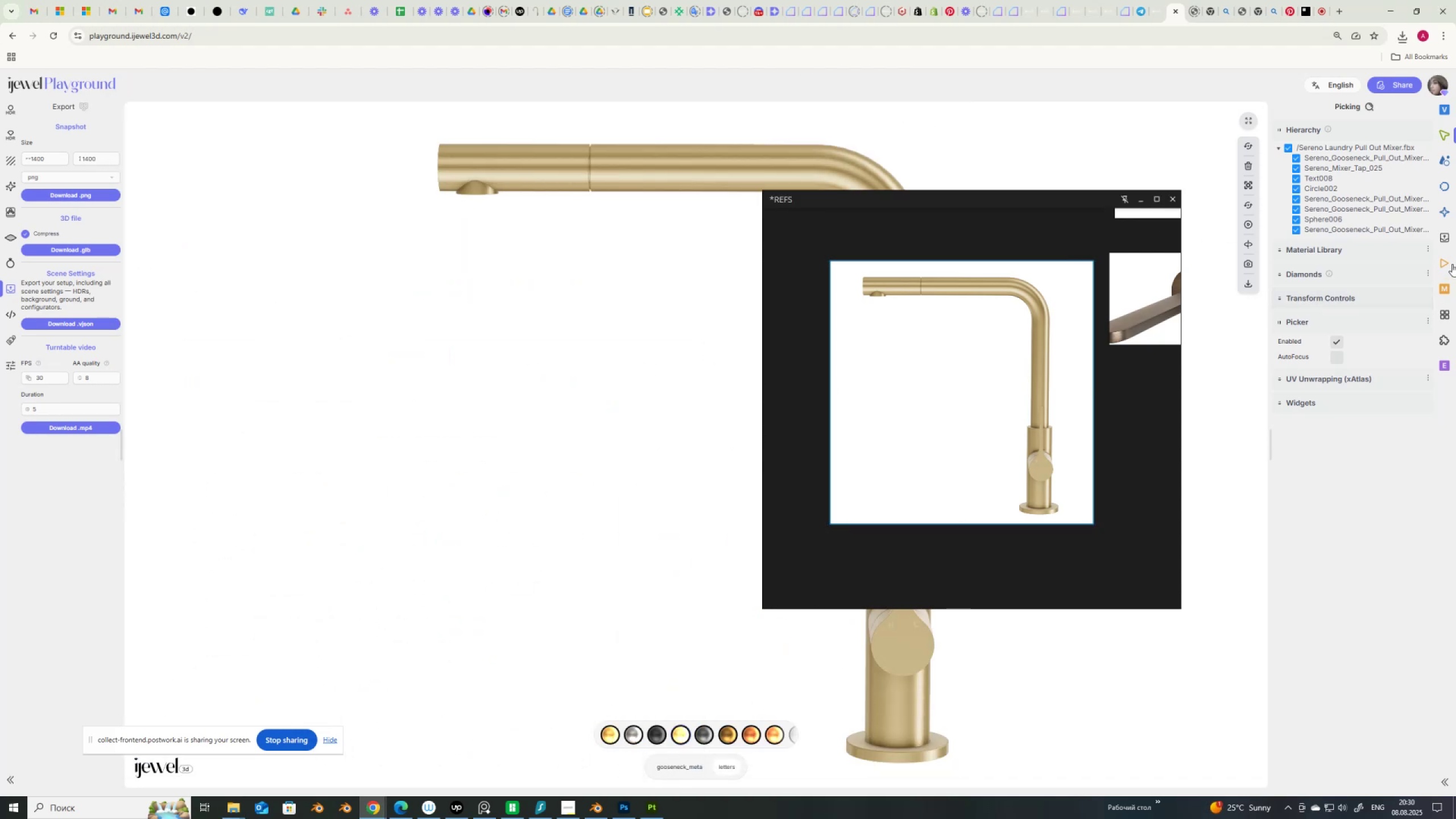 
left_click([1446, 262])
 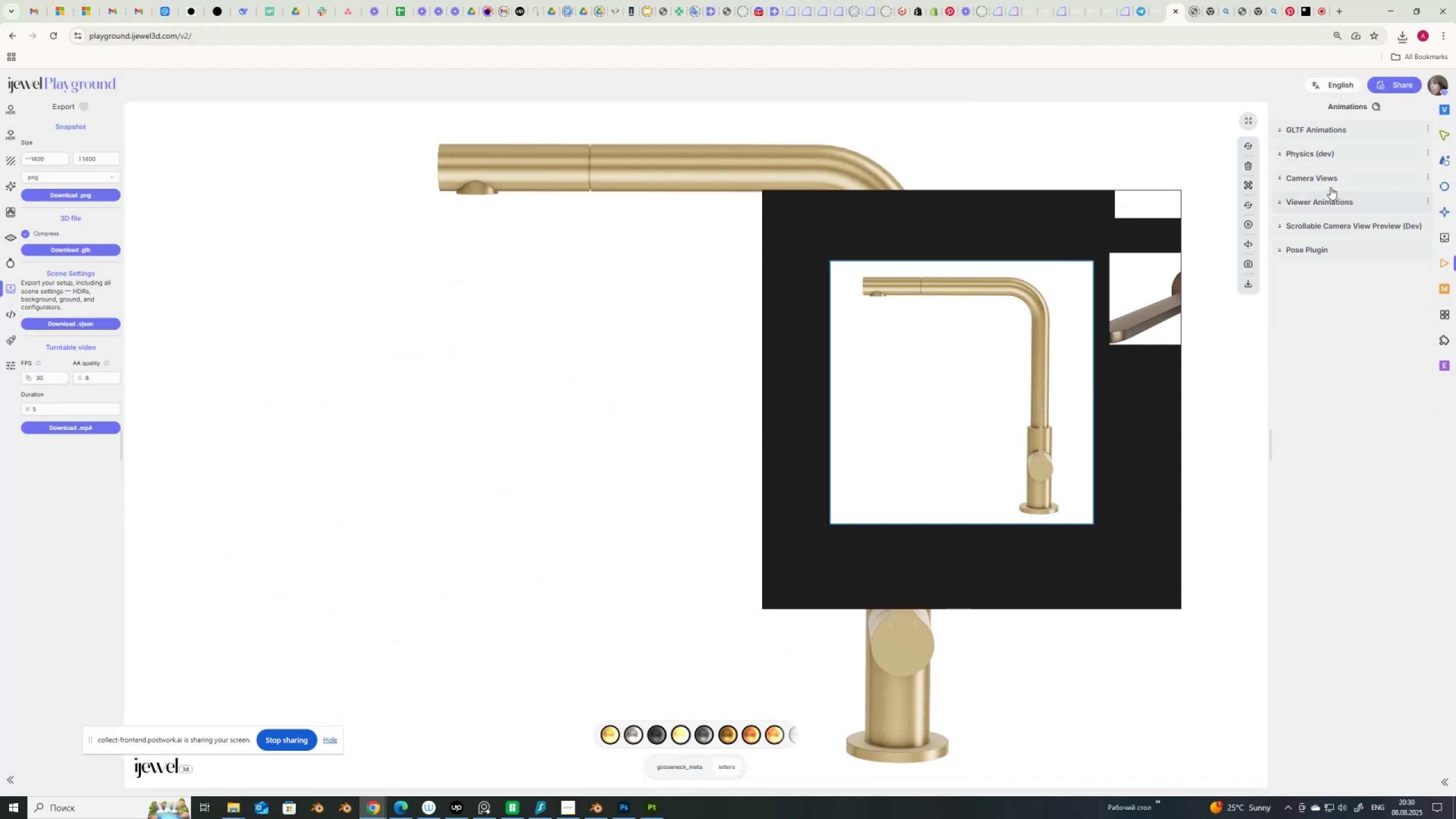 
left_click([1330, 180])
 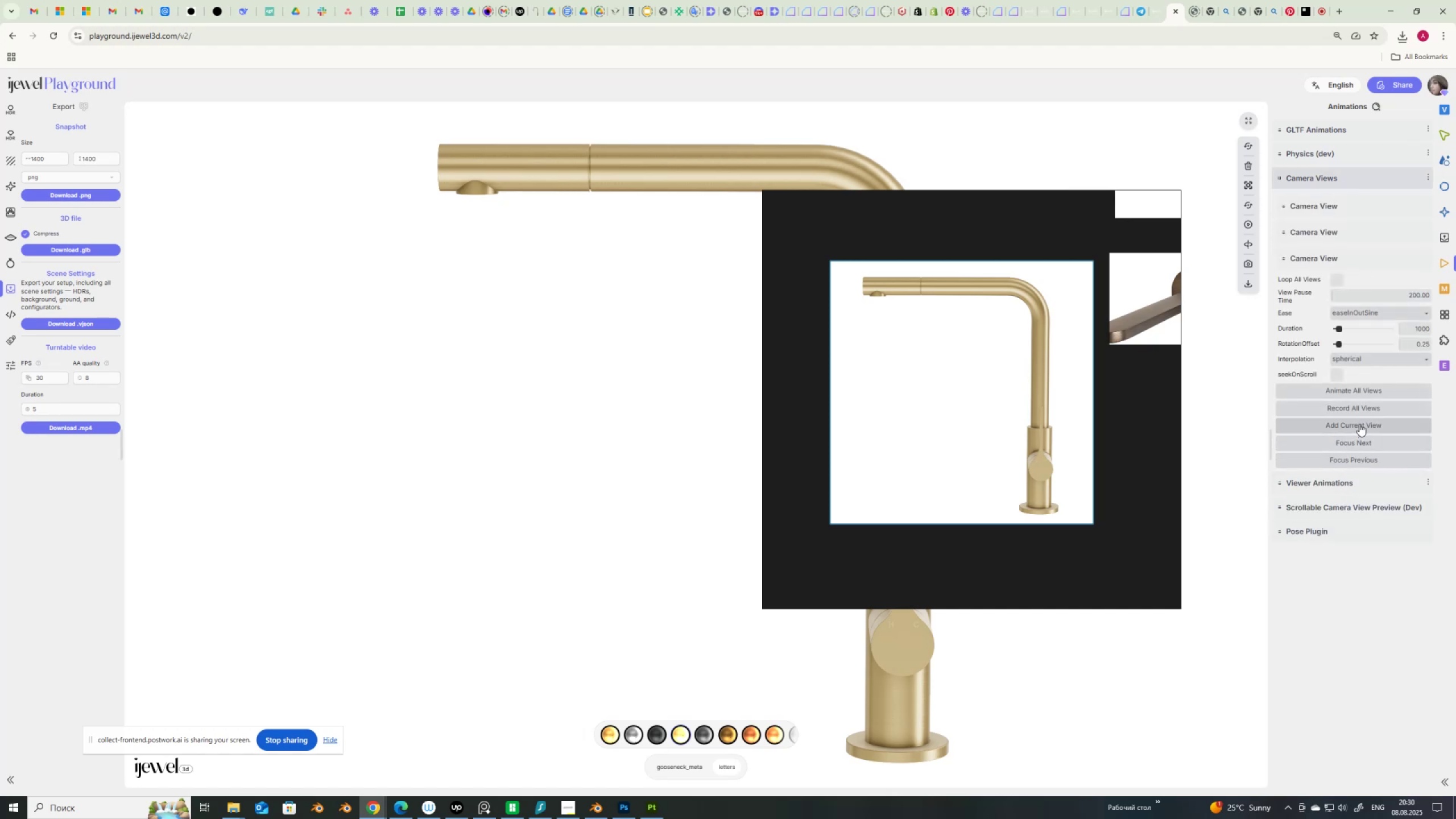 
left_click([1359, 425])
 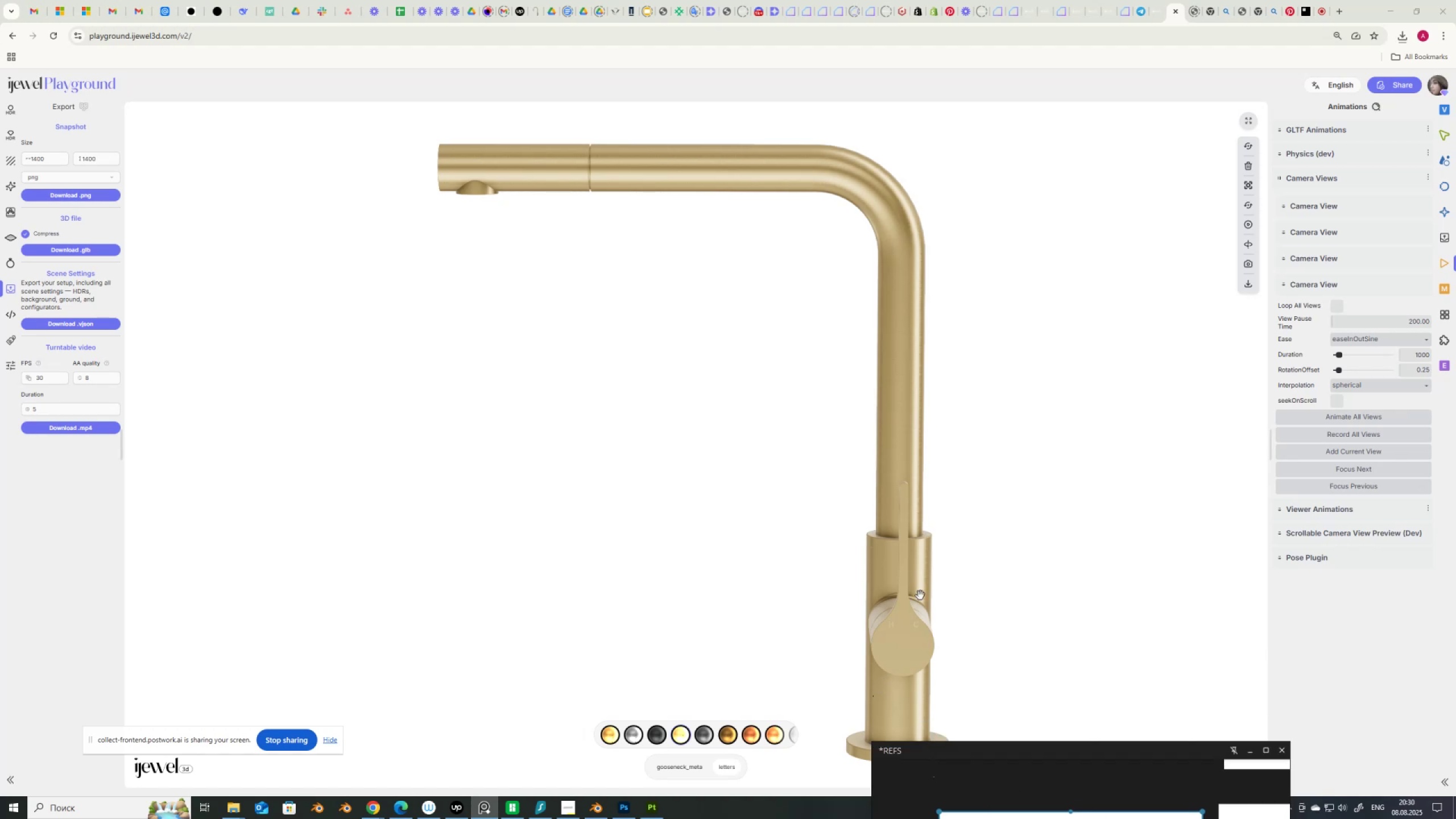 
wait(13.15)
 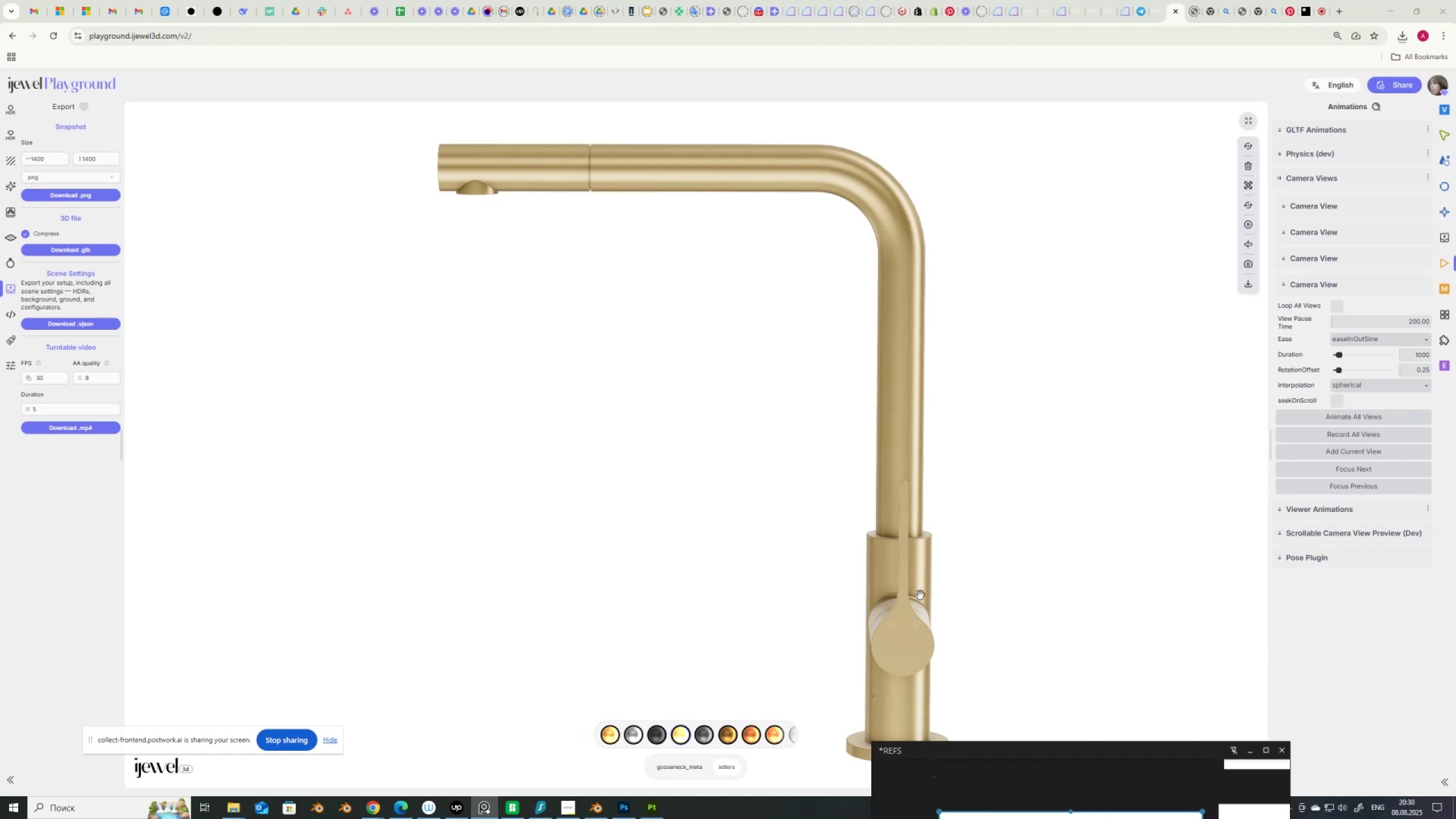 
mouse_move([596, 808])
 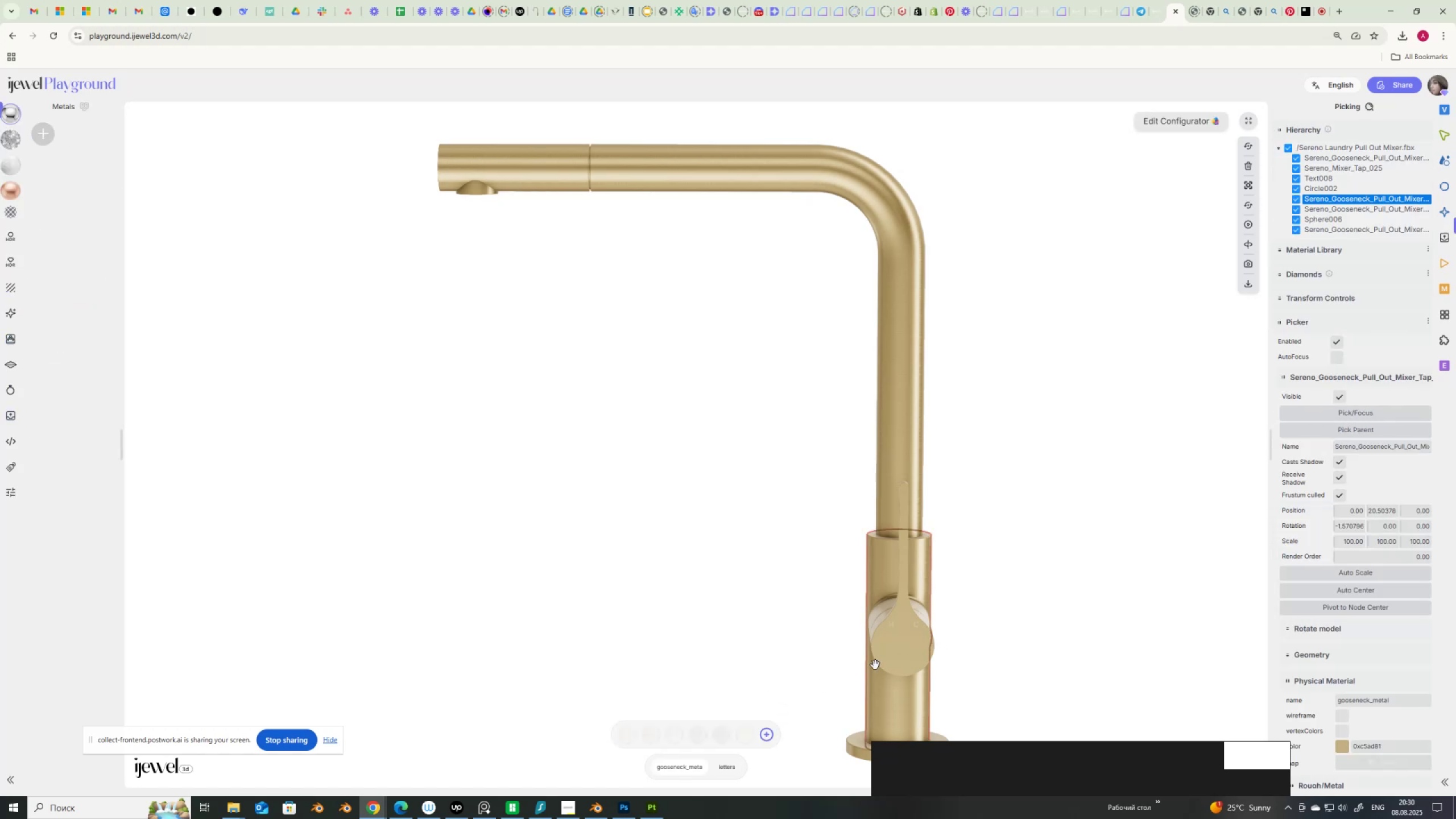 
wait(7.57)
 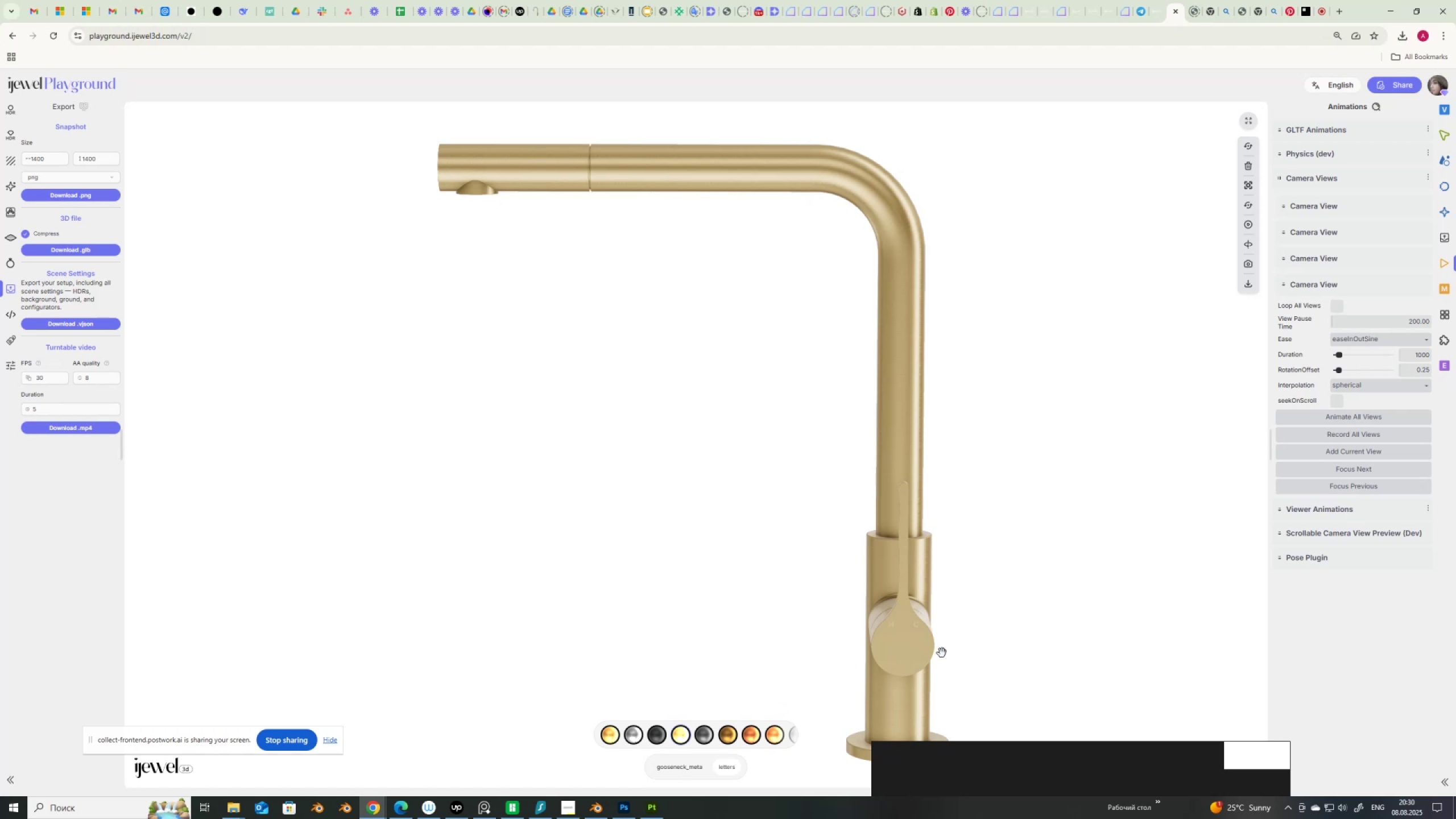 
left_click([647, 735])
 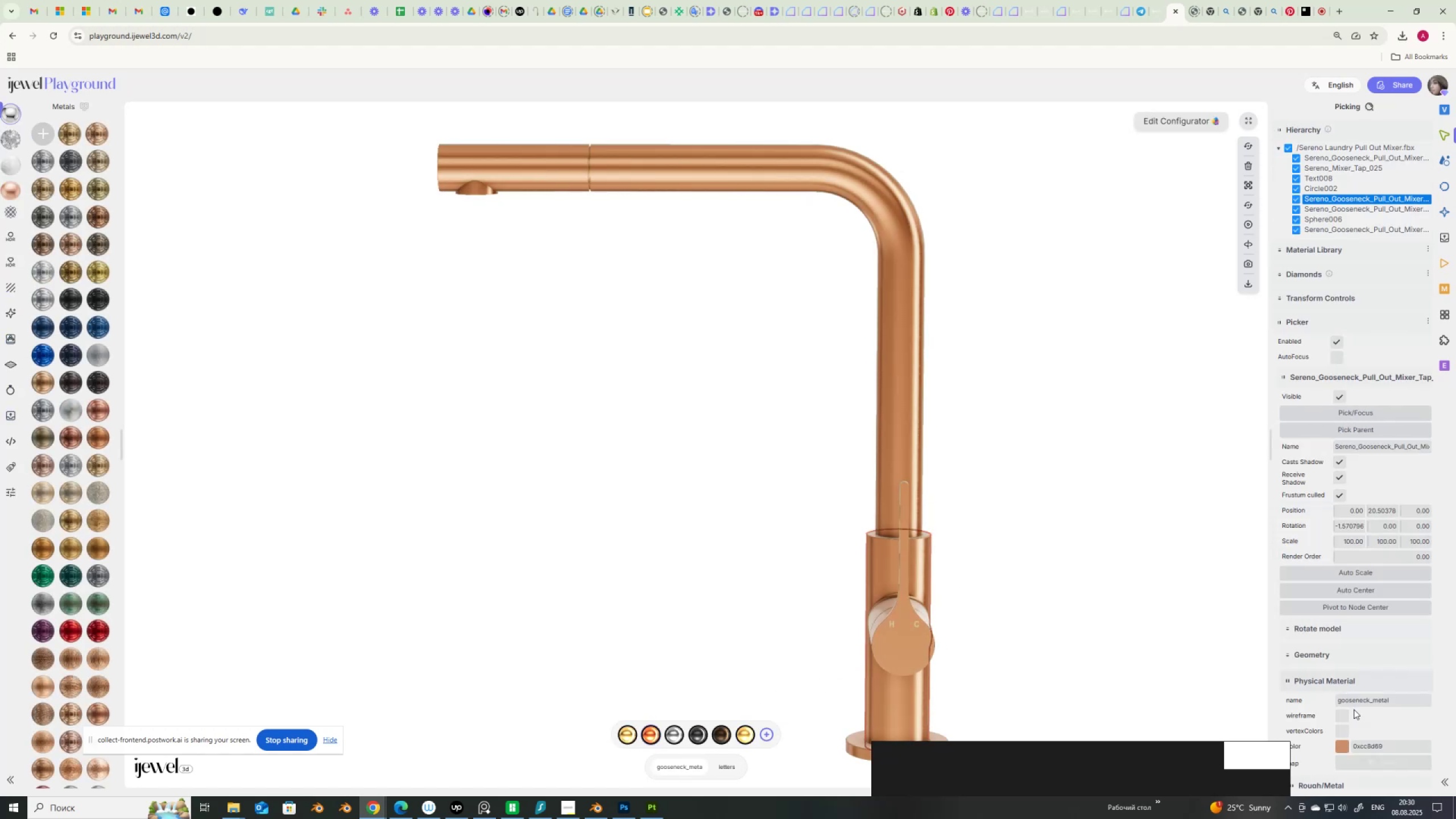 
scroll: coordinate [1370, 737], scroll_direction: down, amount: 3.0
 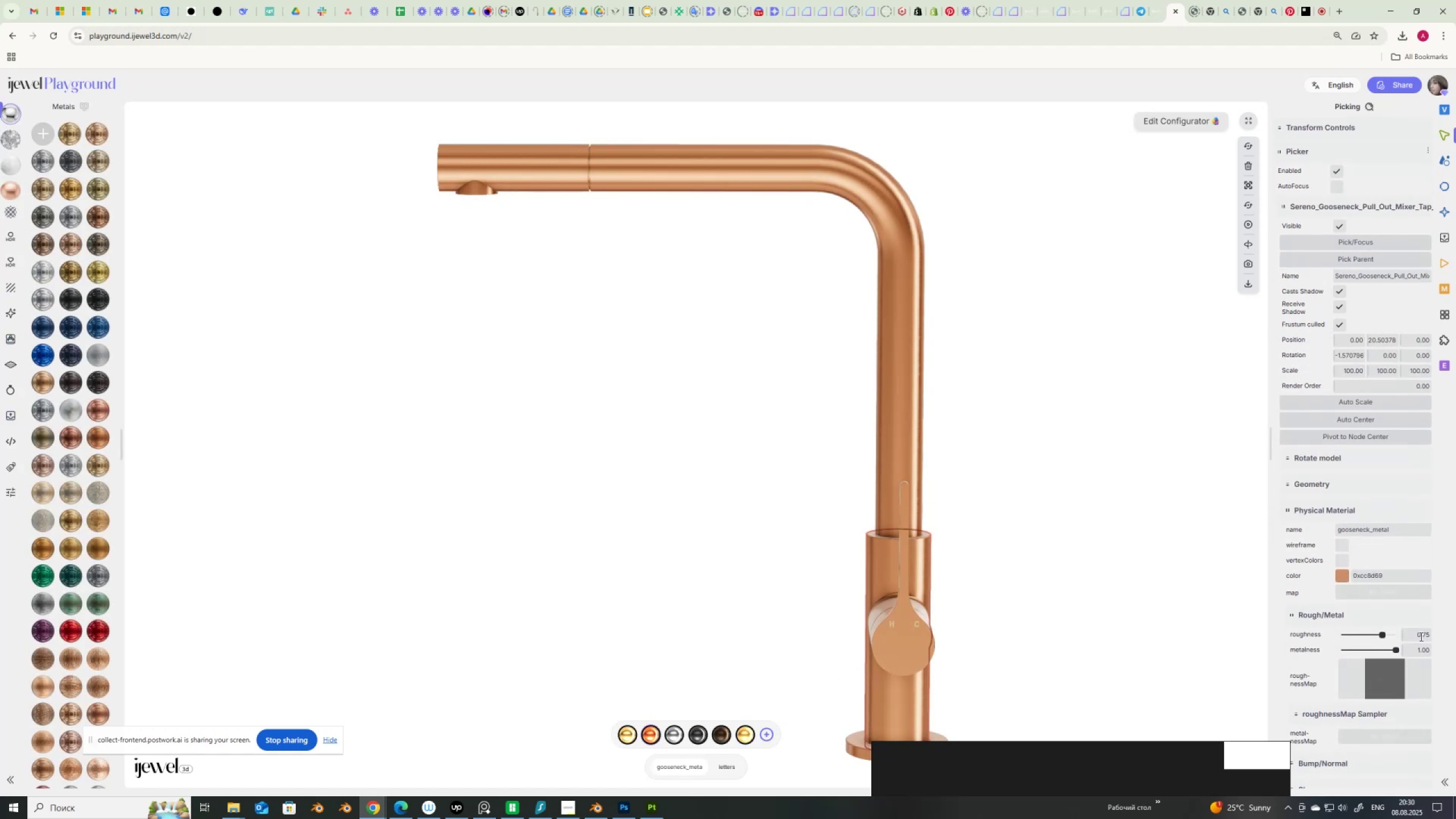 
left_click_drag(start_coordinate=[1418, 636], to_coordinate=[1455, 637])
 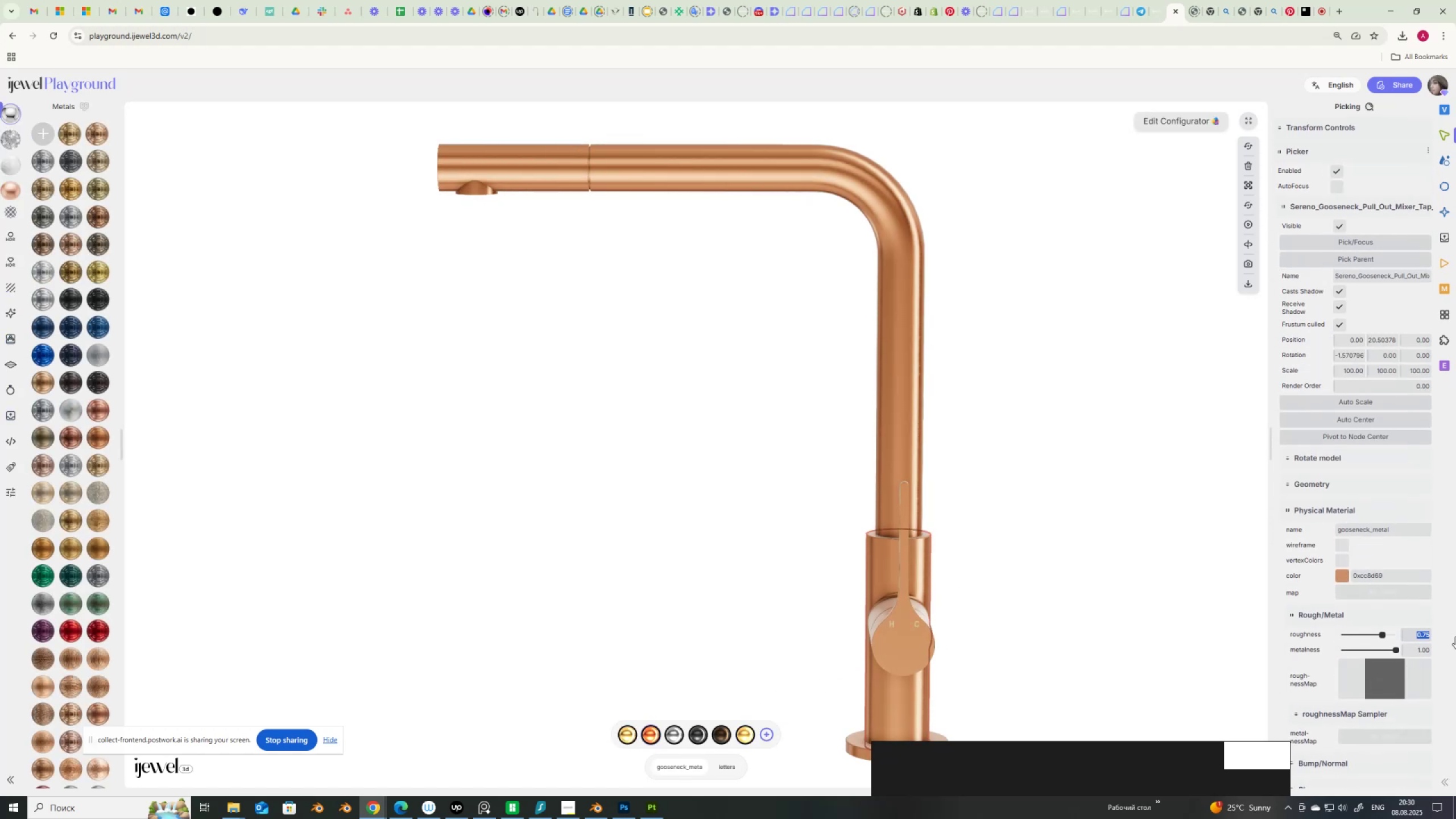 
key(Numpad0)
 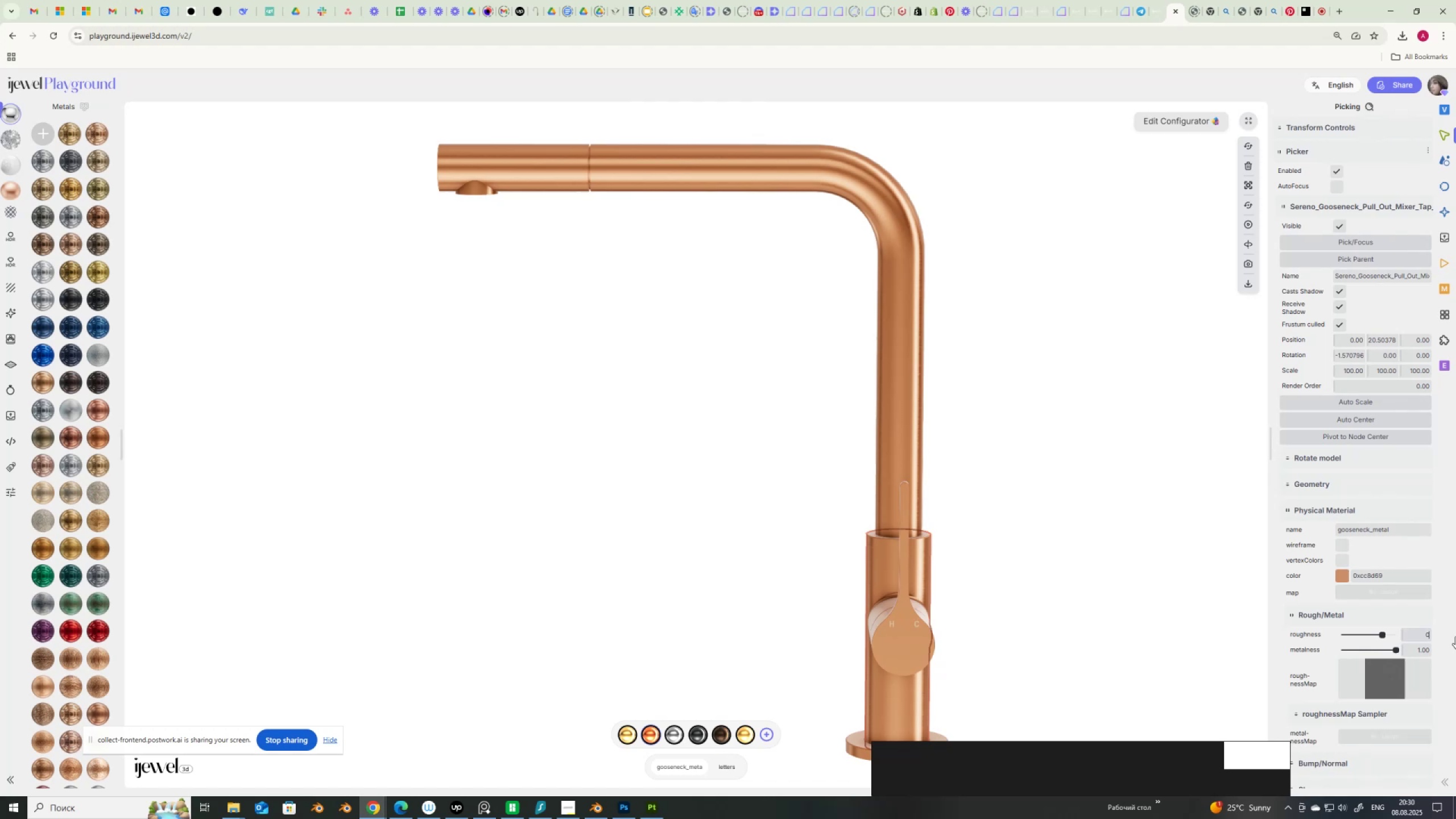 
key(NumpadDecimal)
 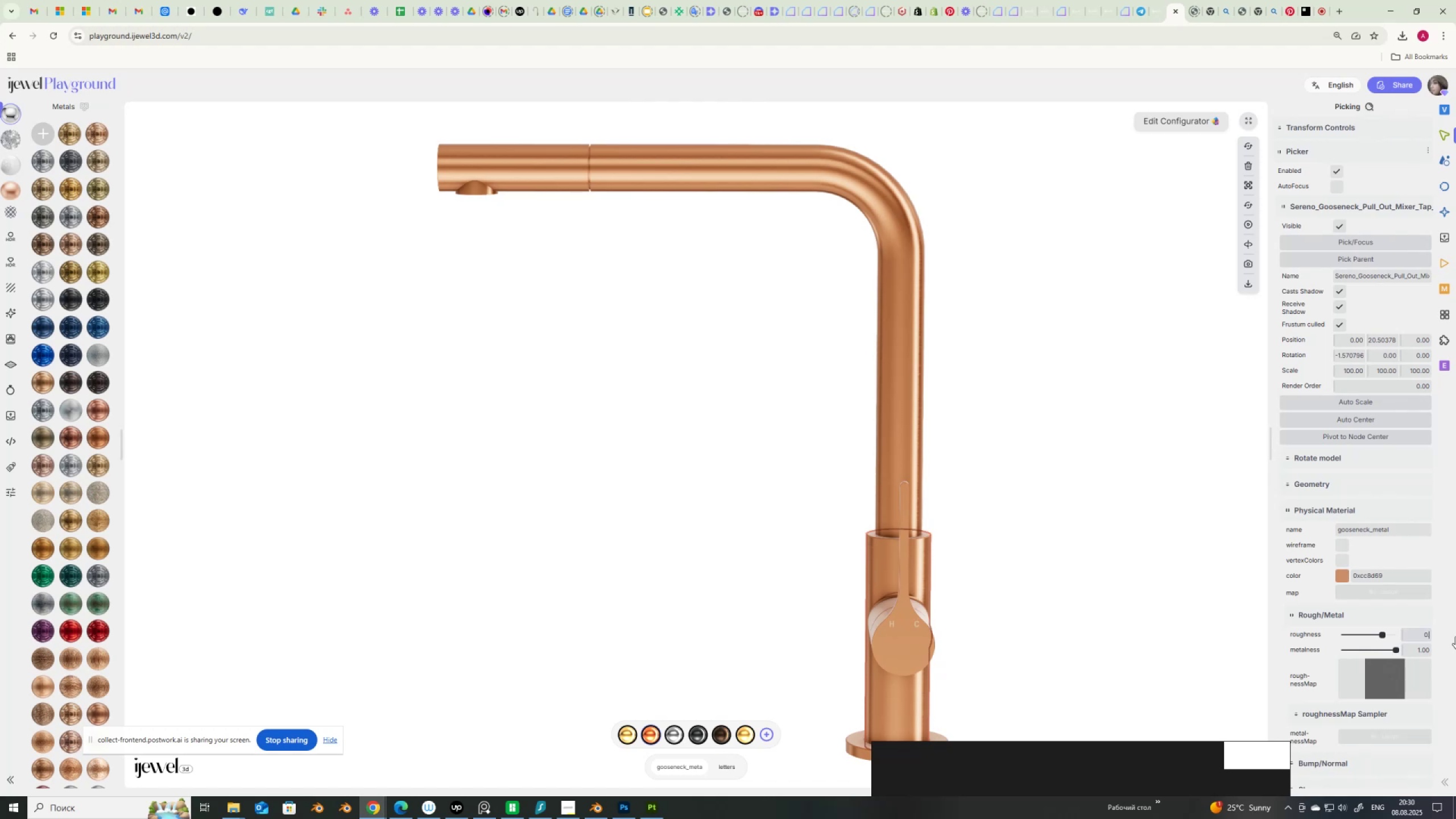 
key(Numpad9)
 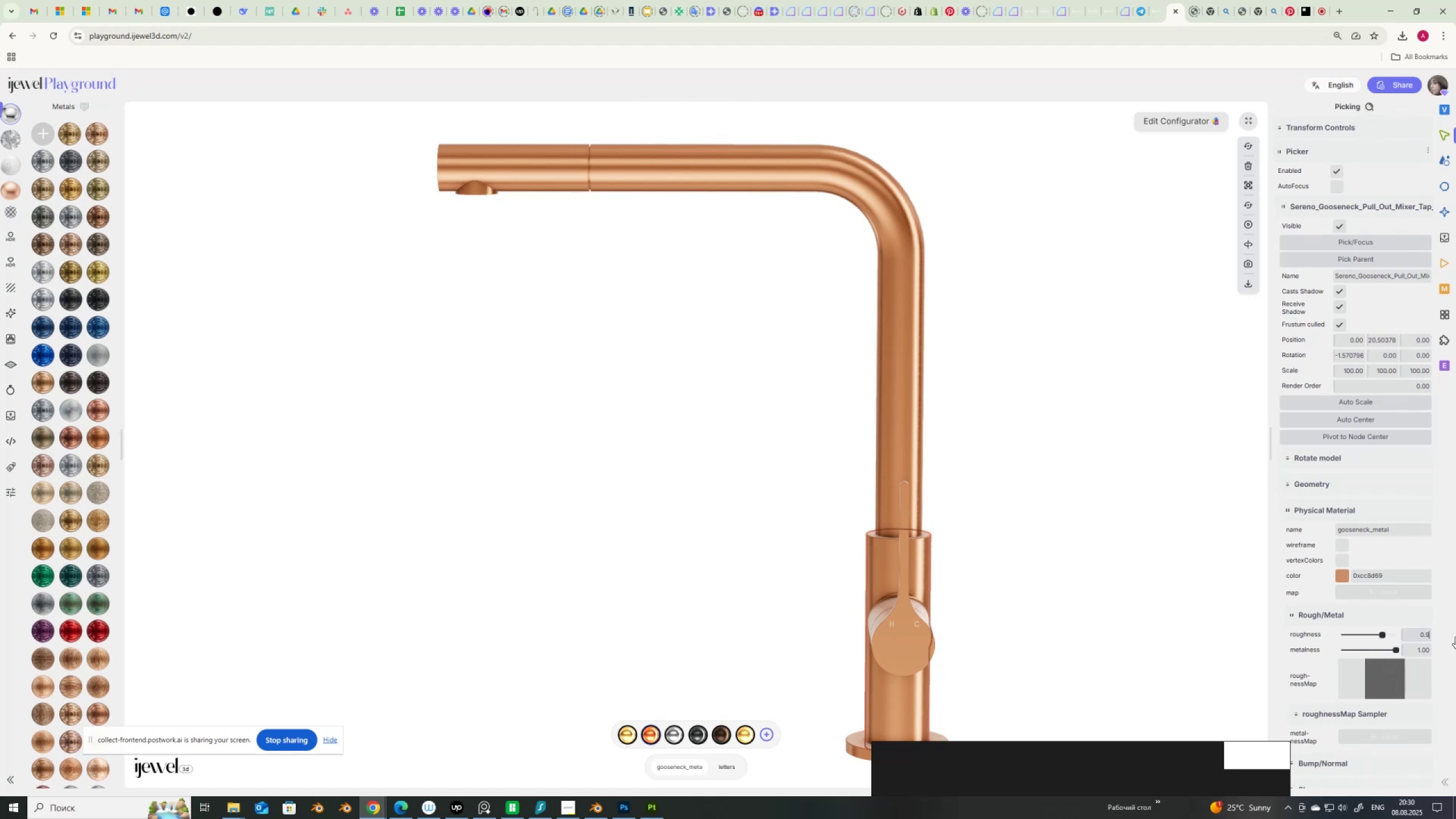 
key(NumpadEnter)
 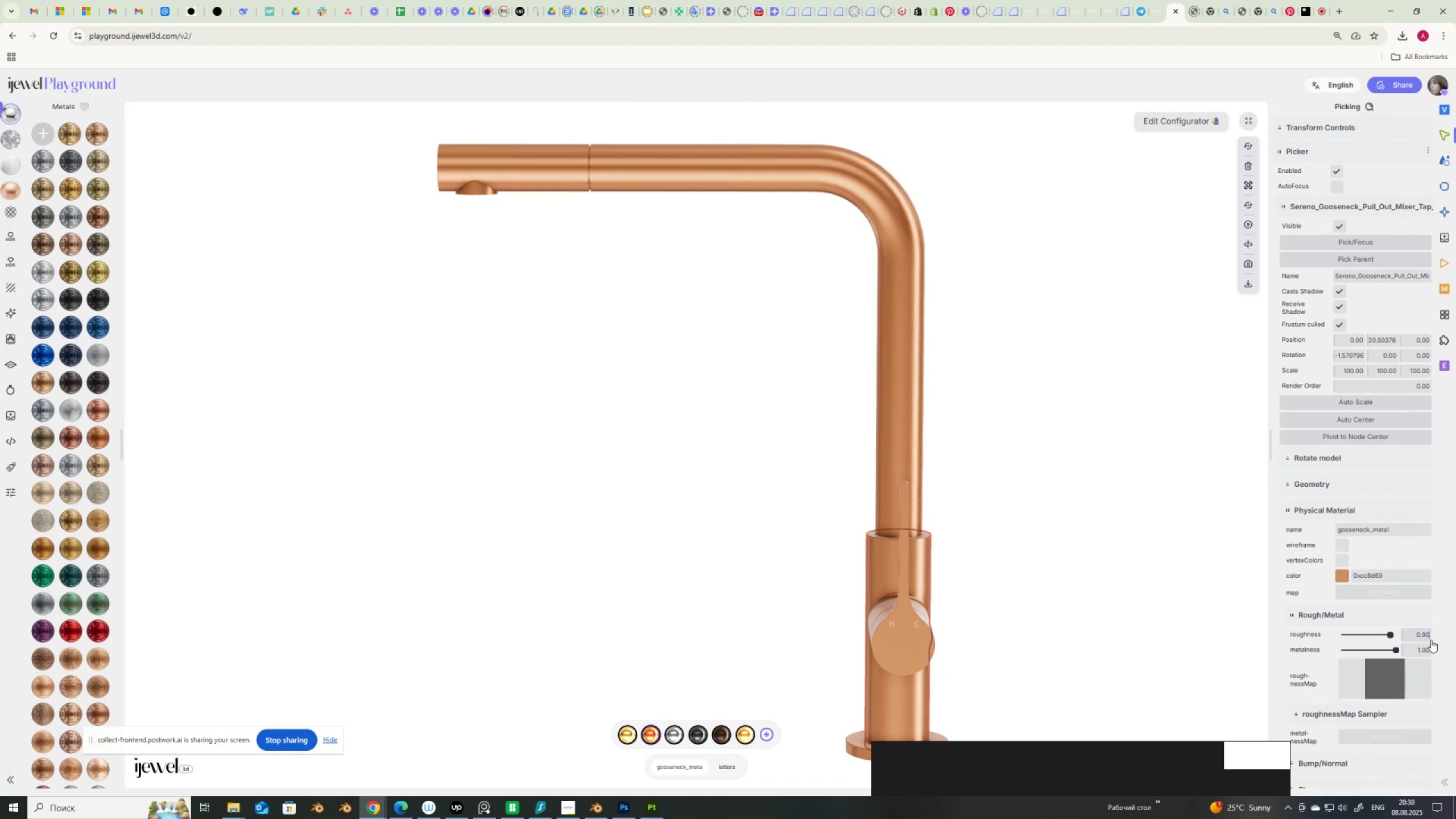 
left_click_drag(start_coordinate=[1392, 635], to_coordinate=[1412, 638])
 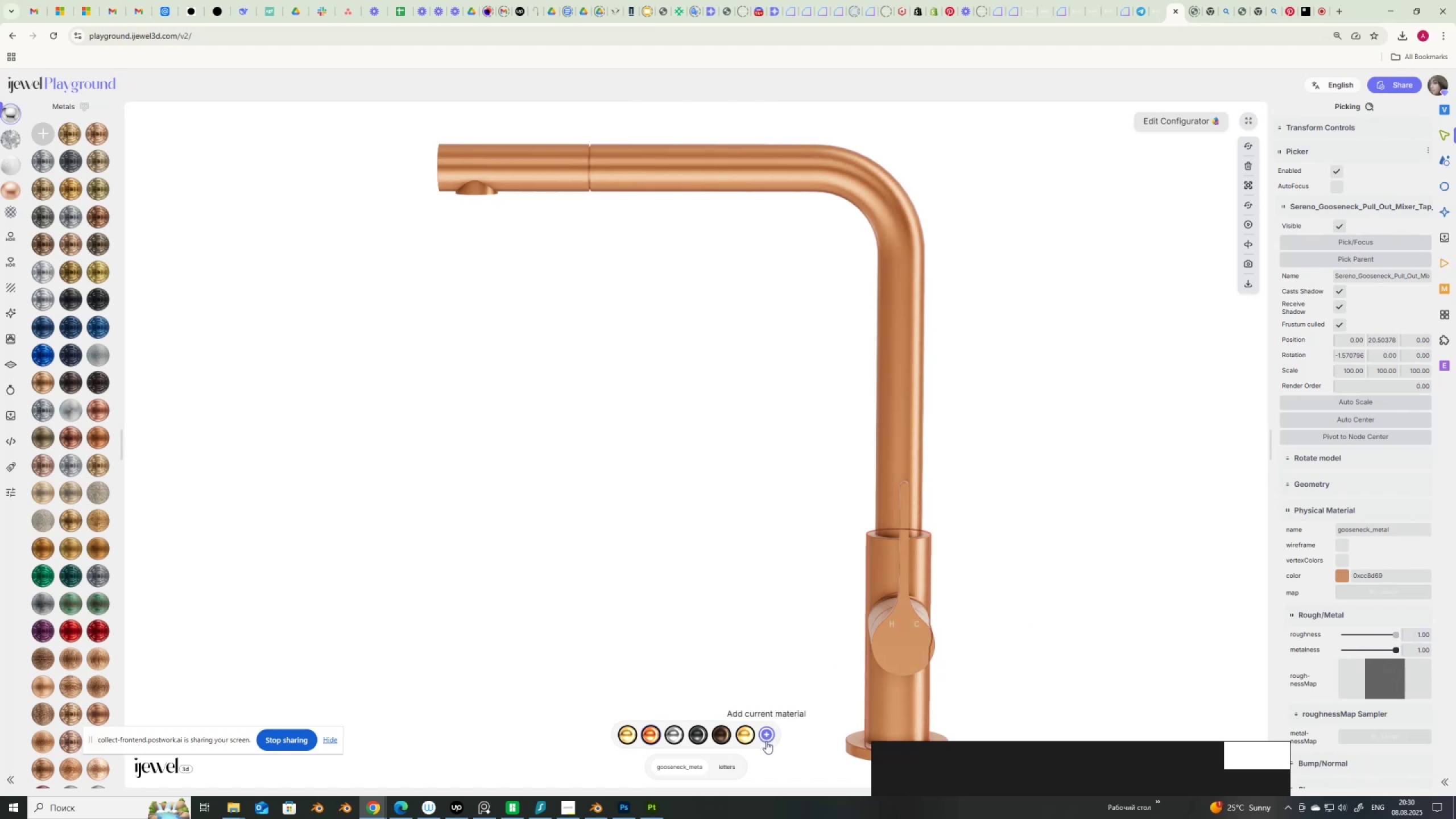 
left_click([765, 734])
 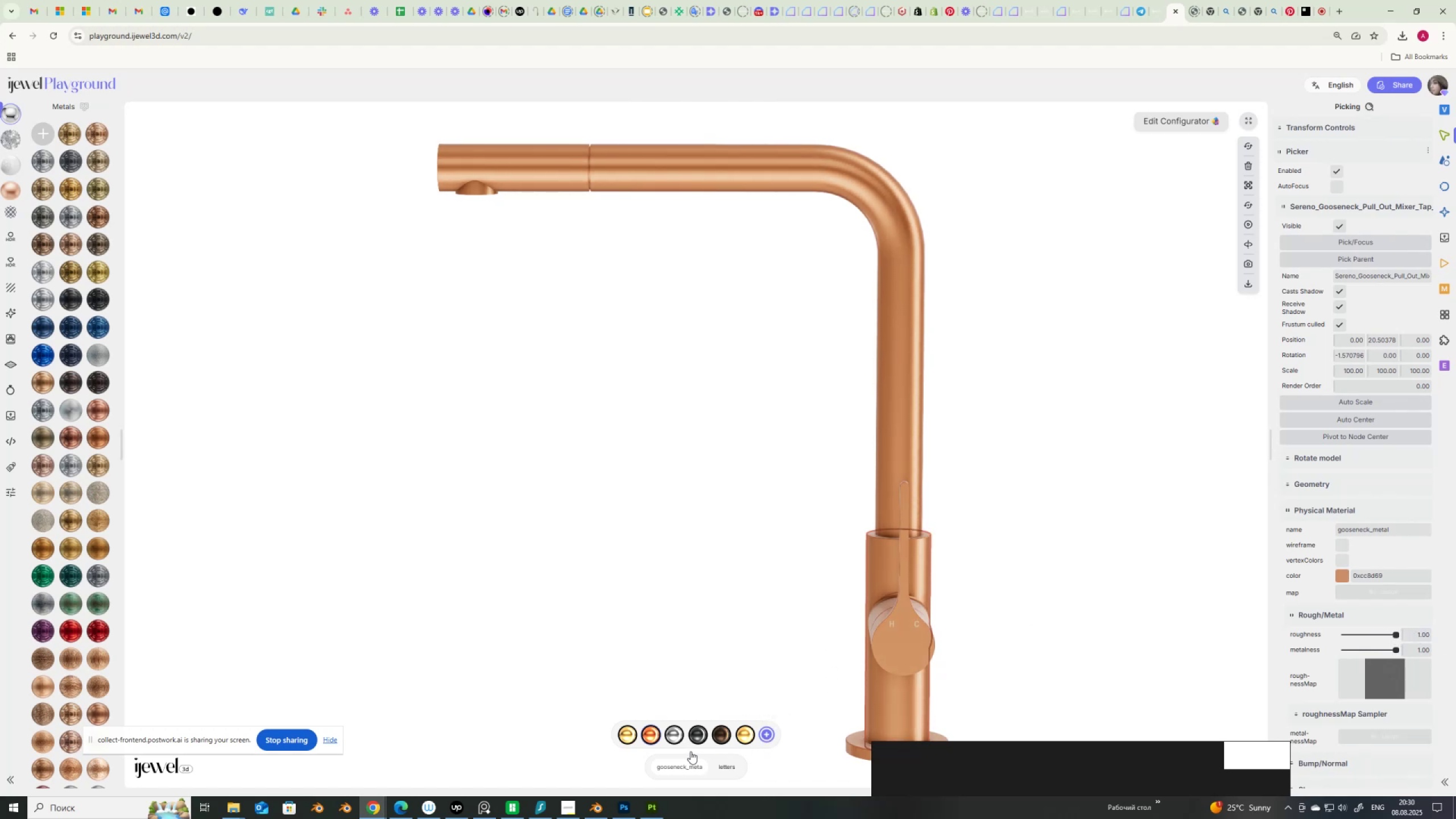 
wait(8.24)
 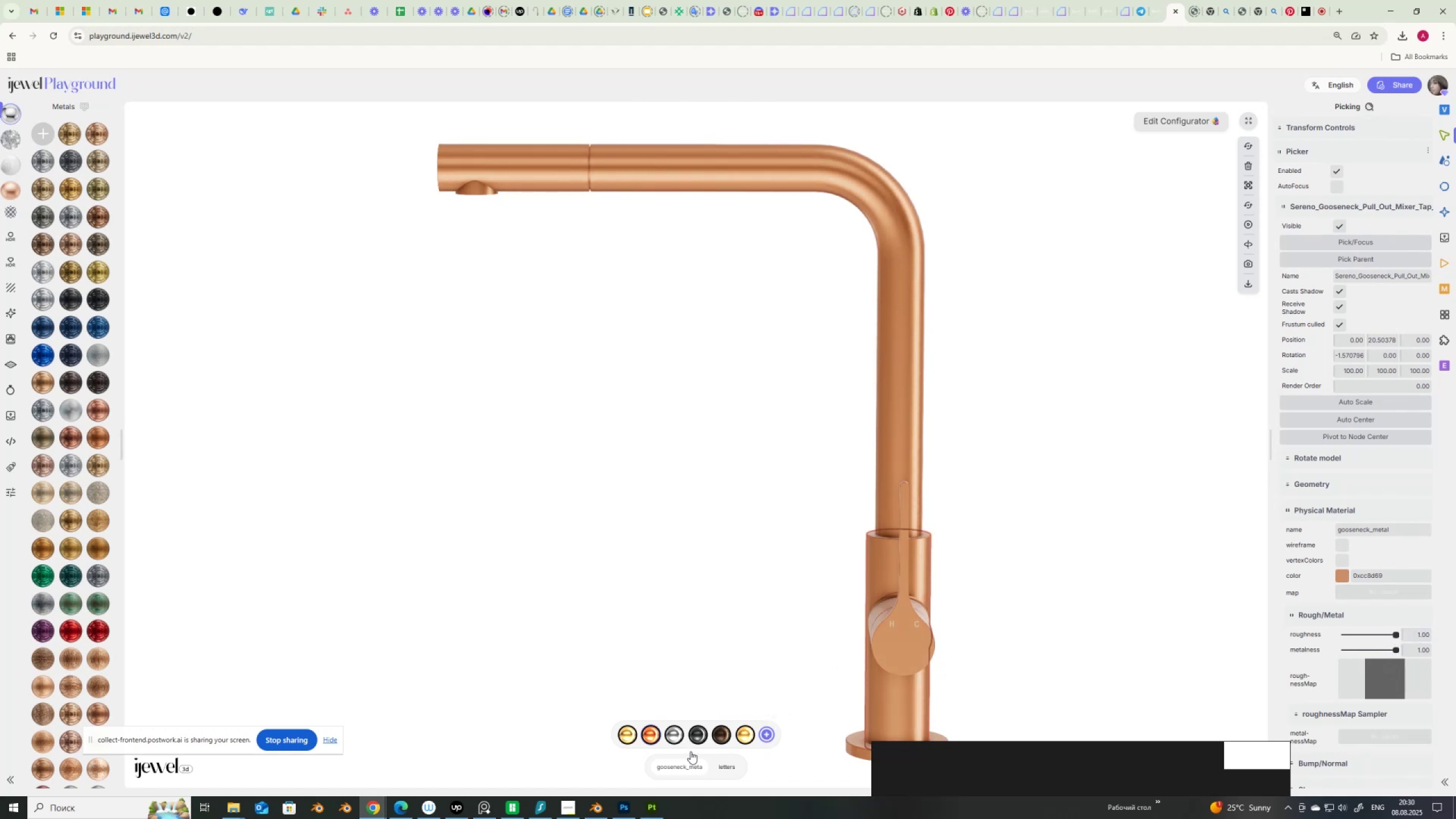 
left_click([1447, 110])
 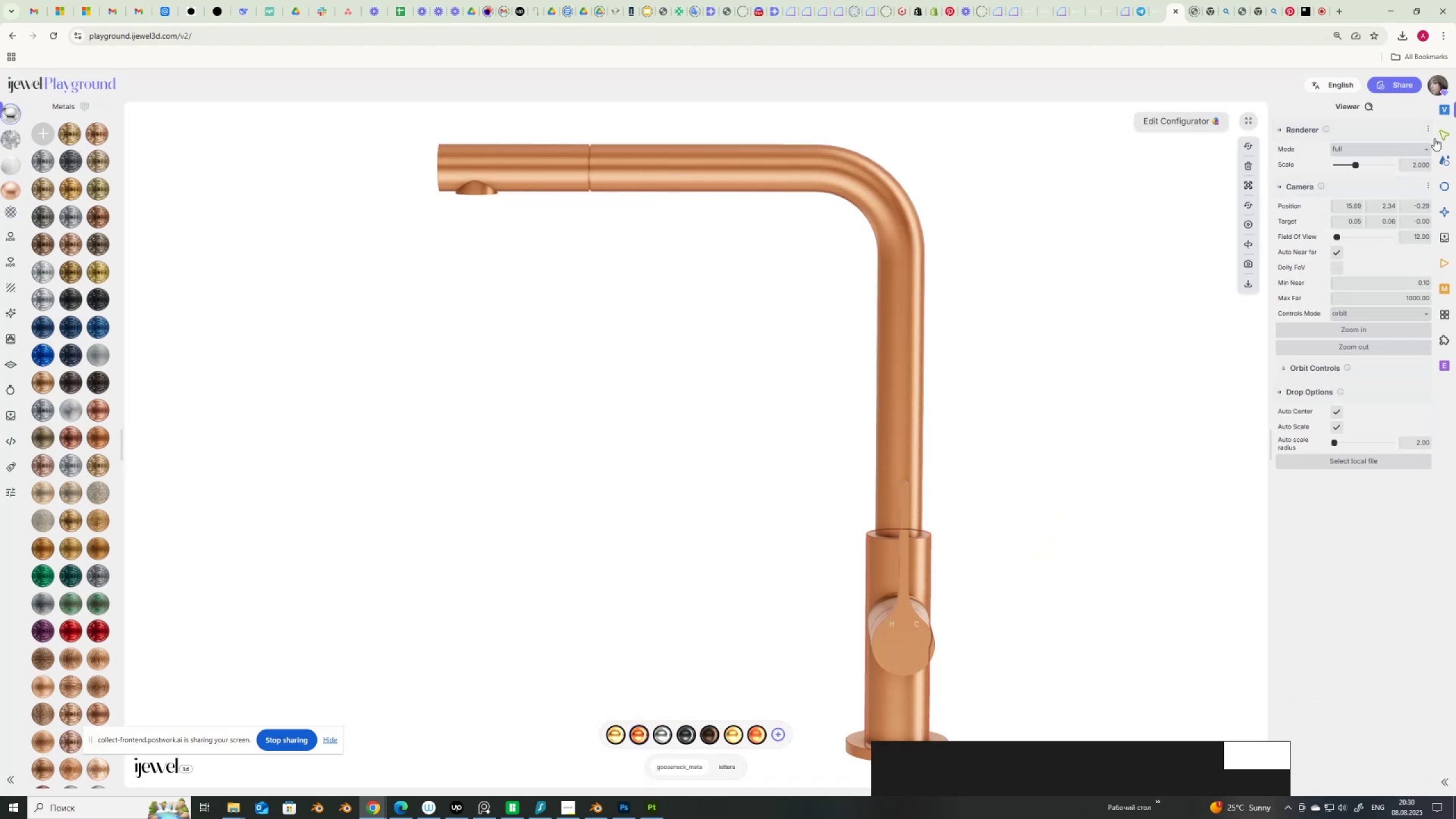 
left_click([1445, 134])
 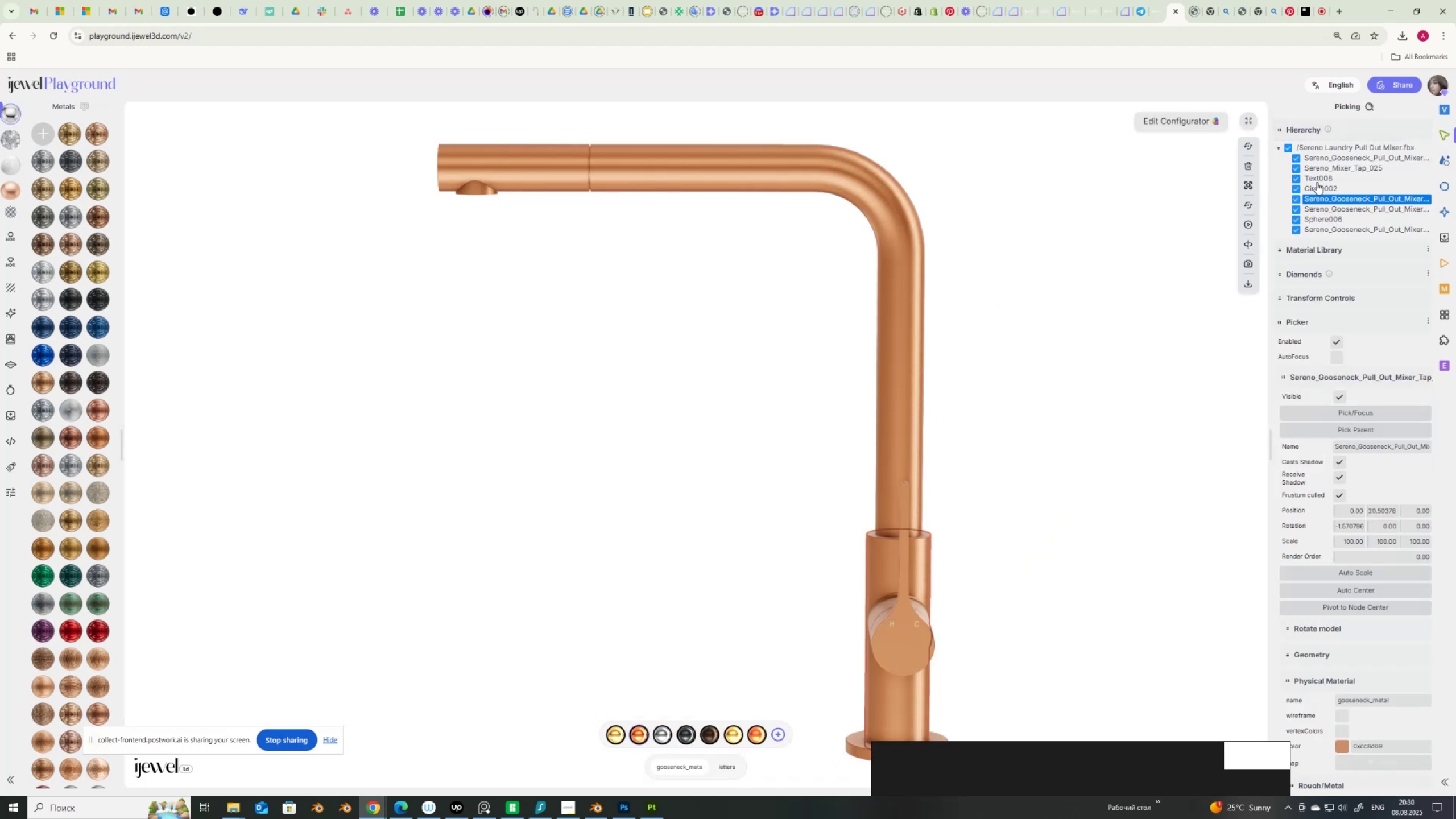 
left_click([1317, 176])
 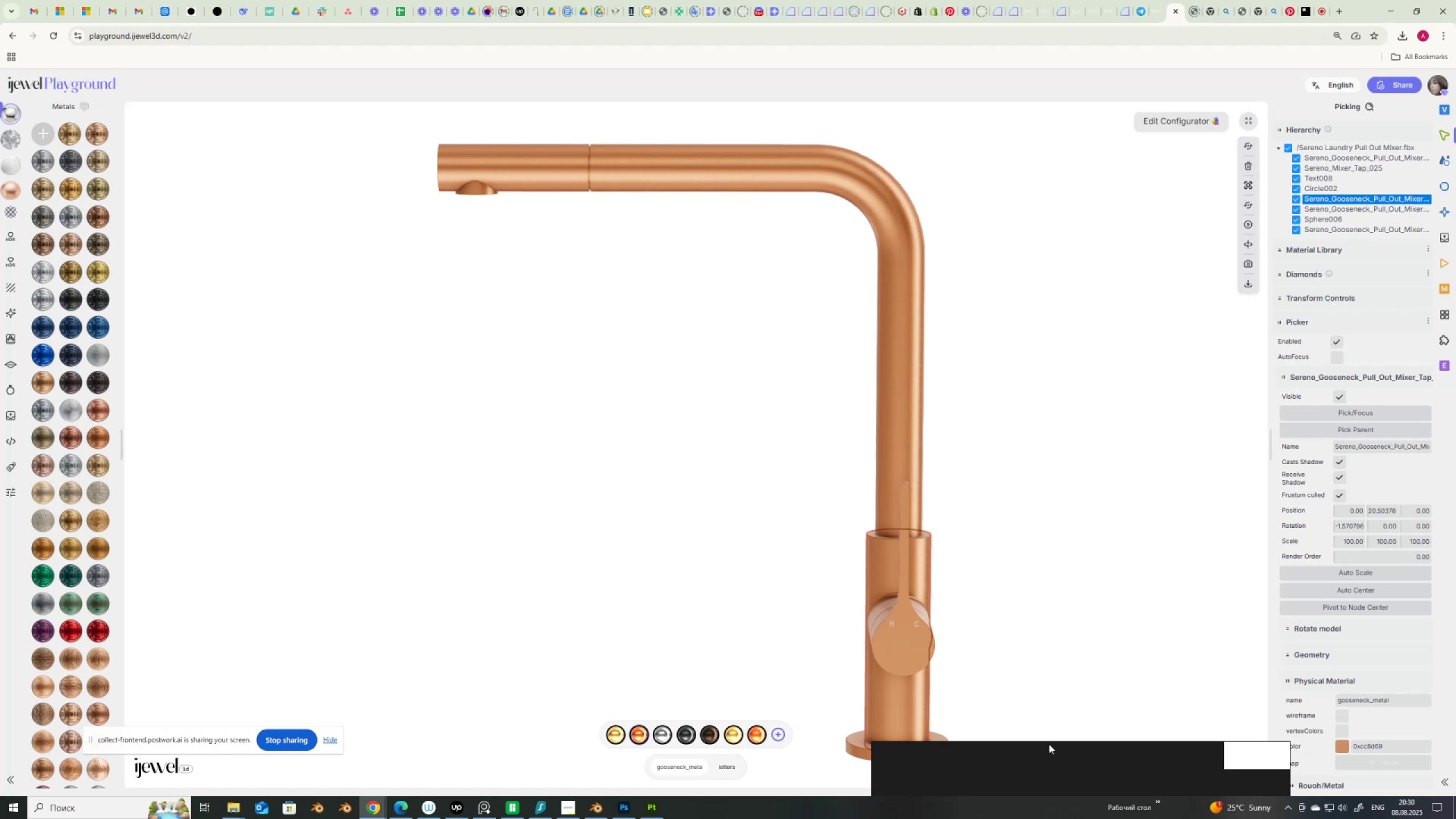 
scroll: coordinate [1135, 453], scroll_direction: down, amount: 10.0
 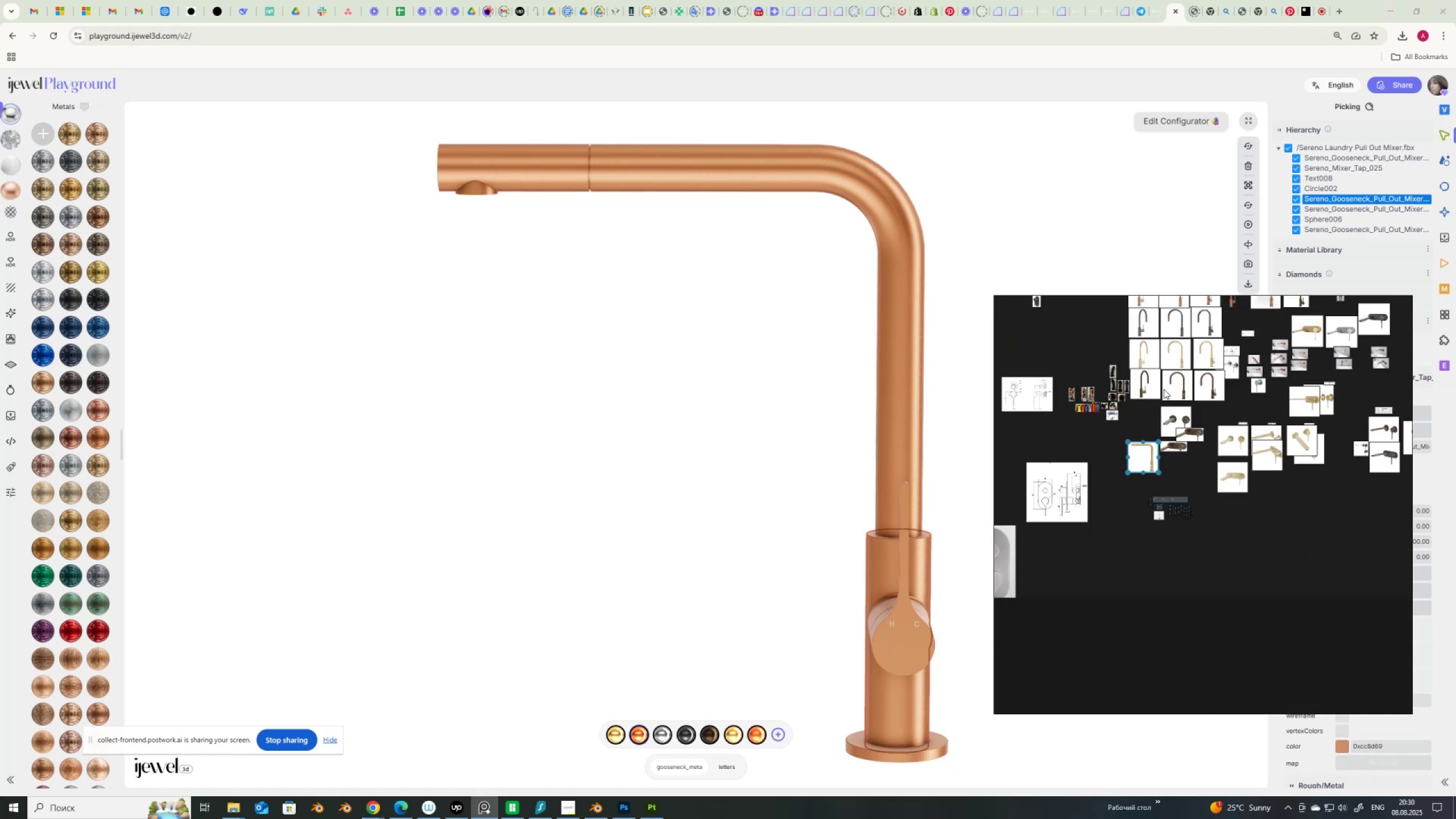 
scroll: coordinate [1319, 504], scroll_direction: up, amount: 14.0
 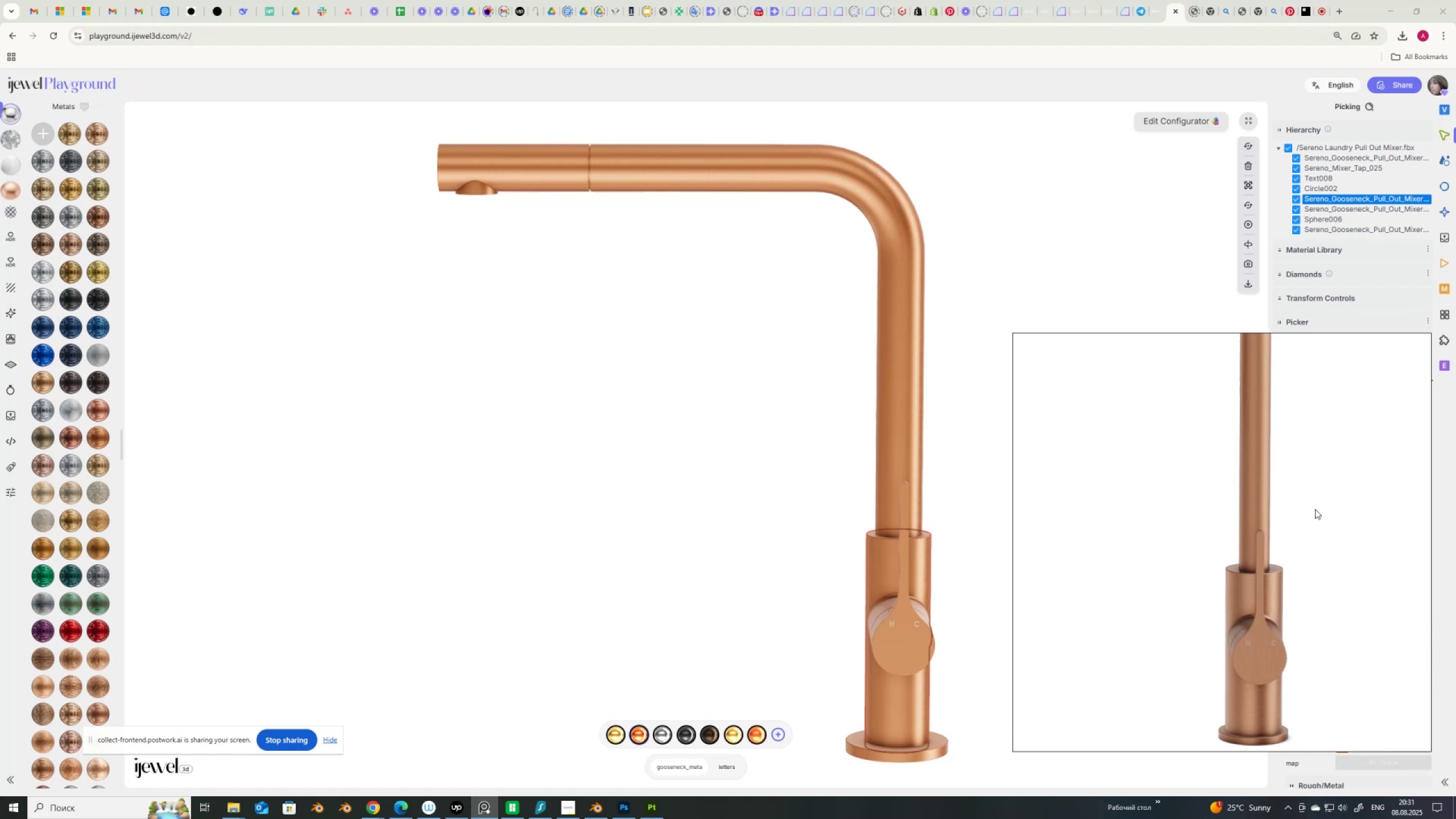 
wait(6.25)
 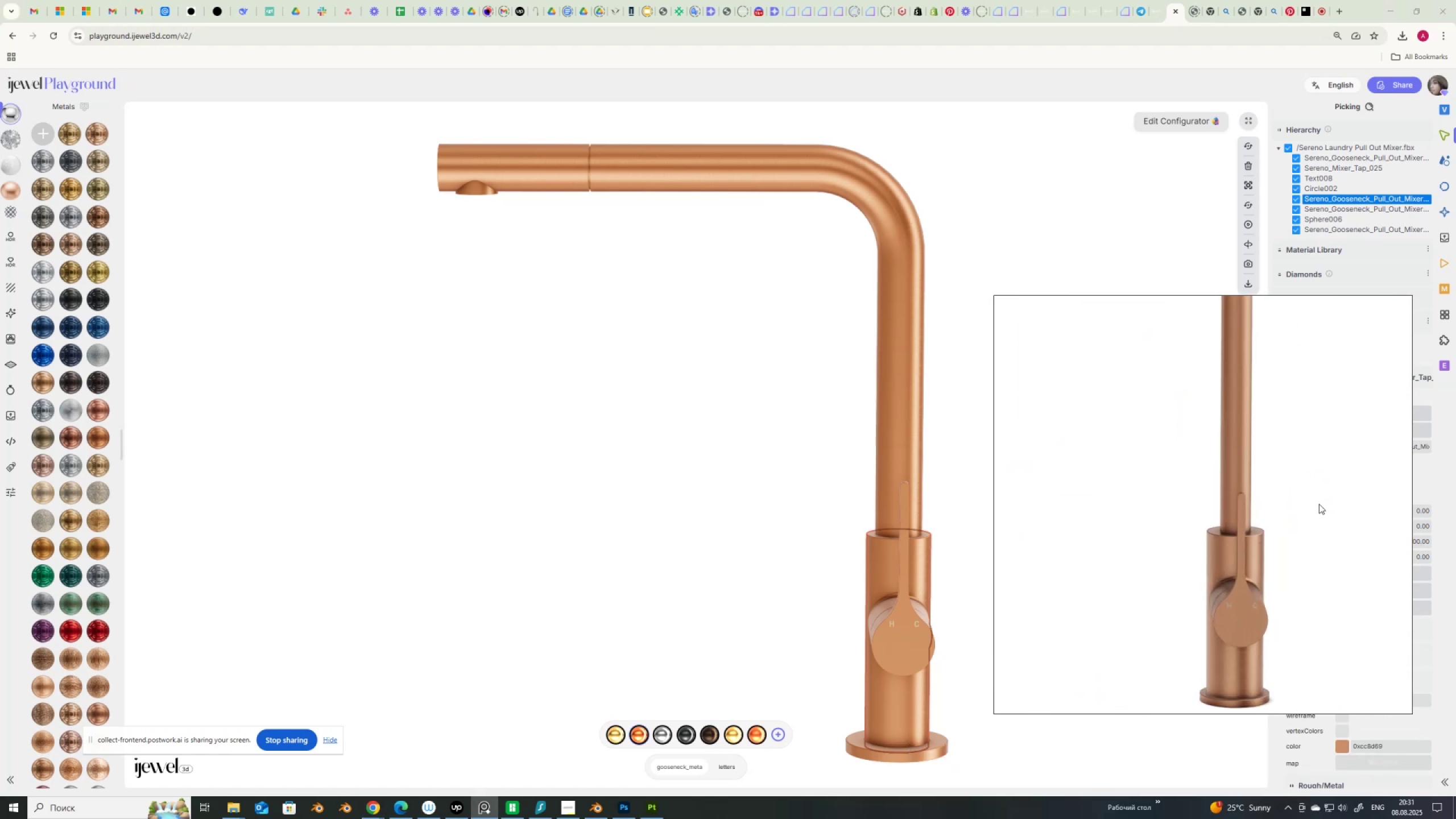 
left_click([1329, 176])
 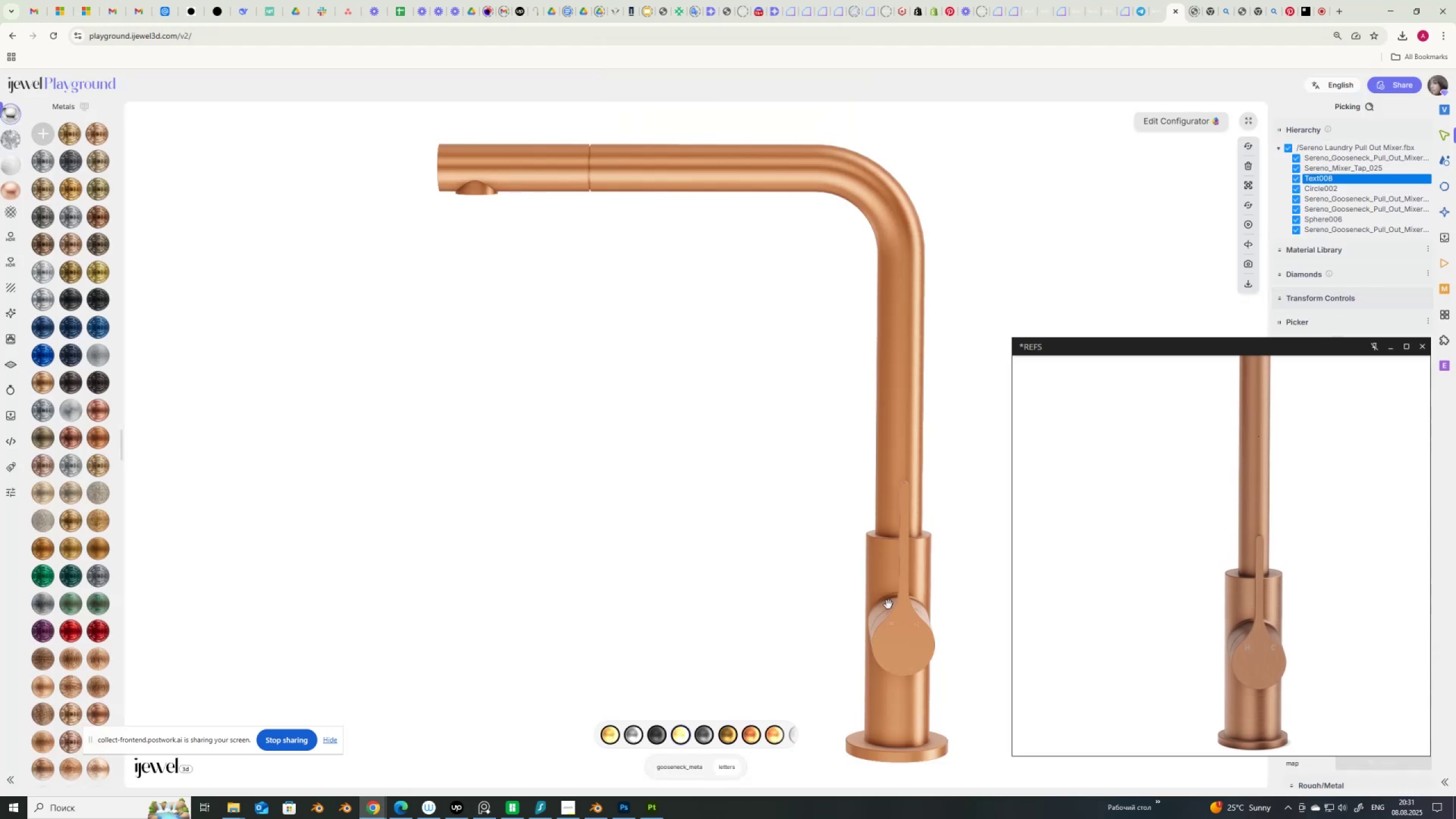 
left_click([752, 739])
 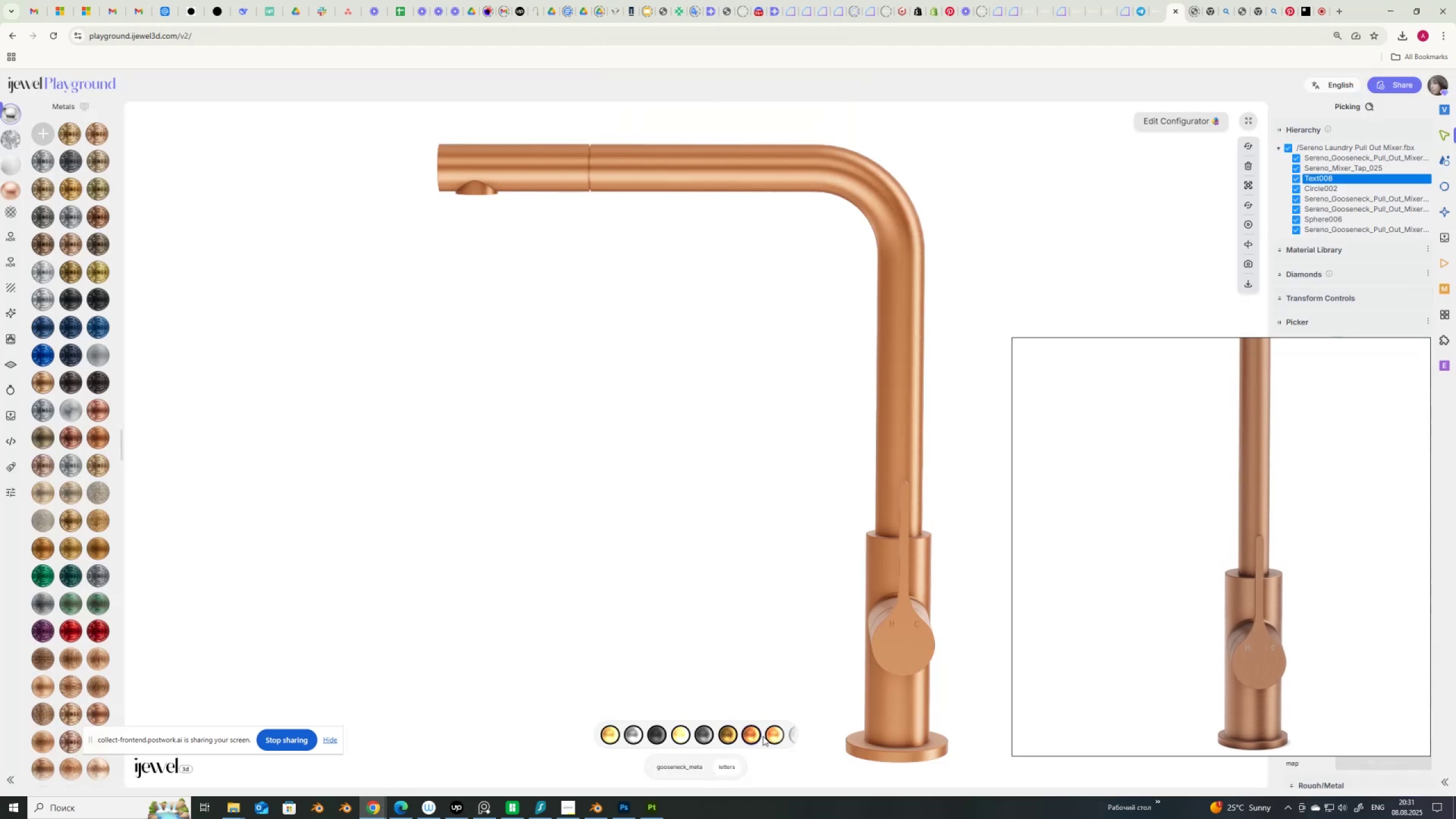 
left_click([770, 736])
 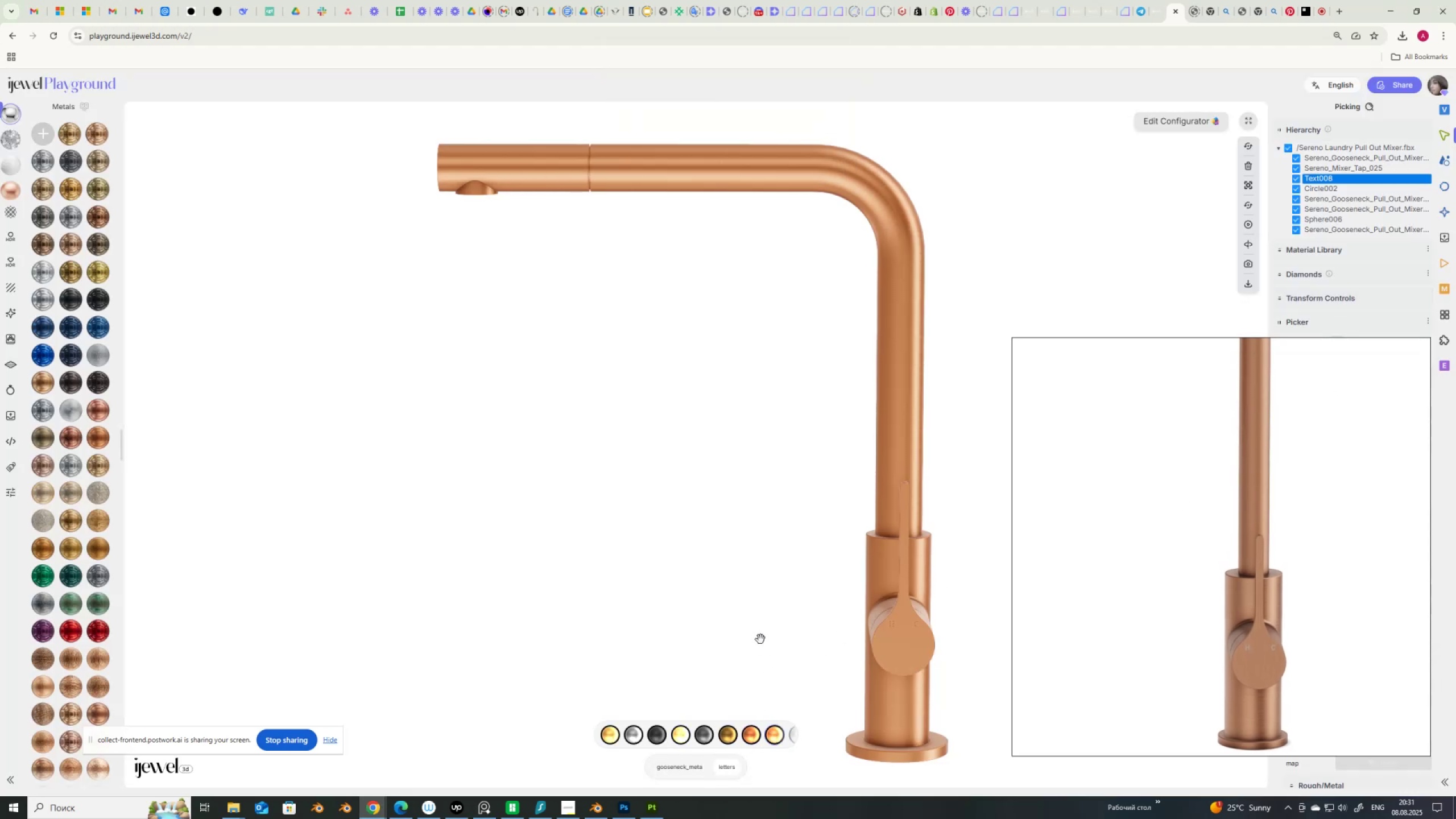 
left_click([758, 634])
 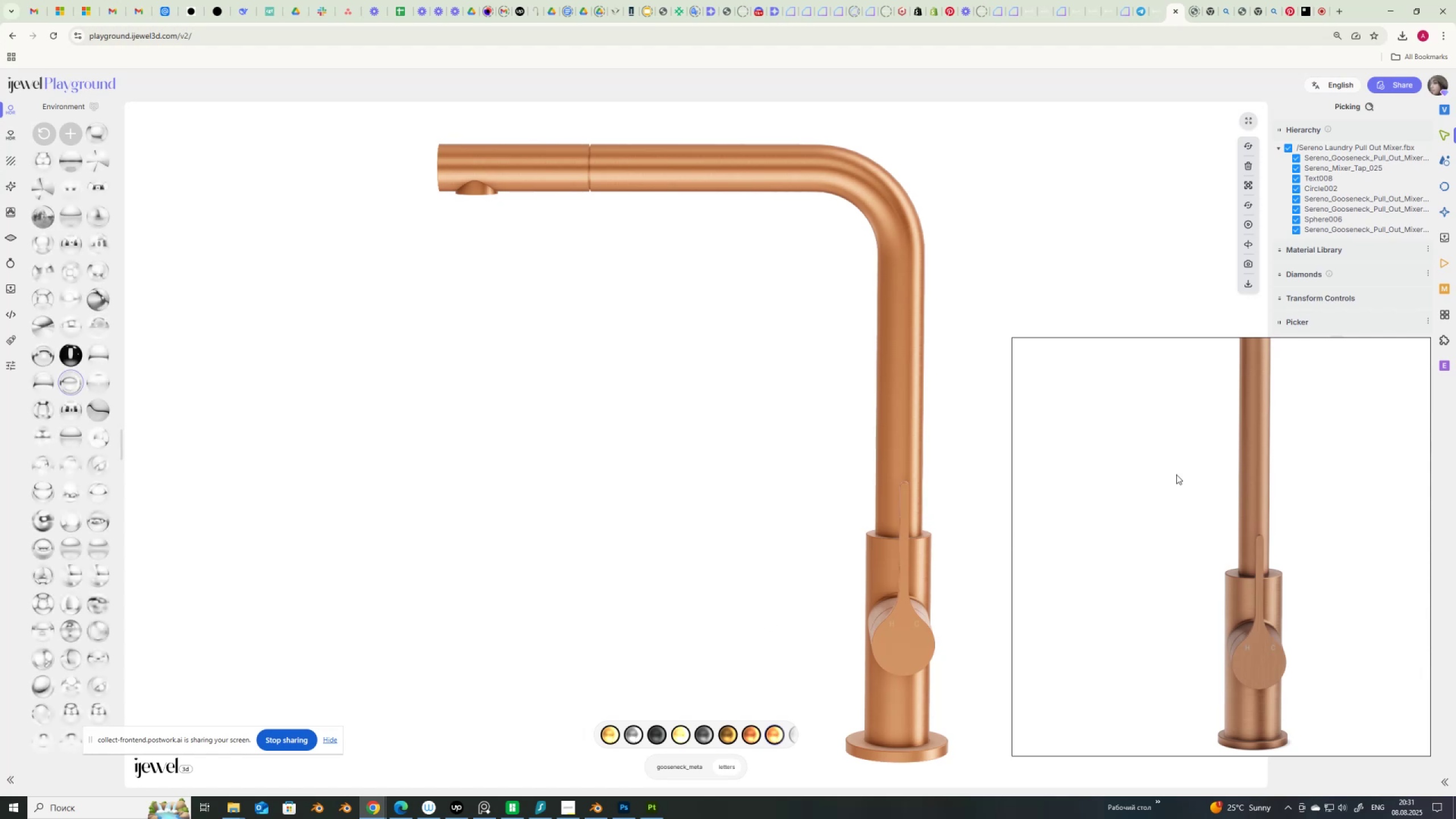 
wait(5.39)
 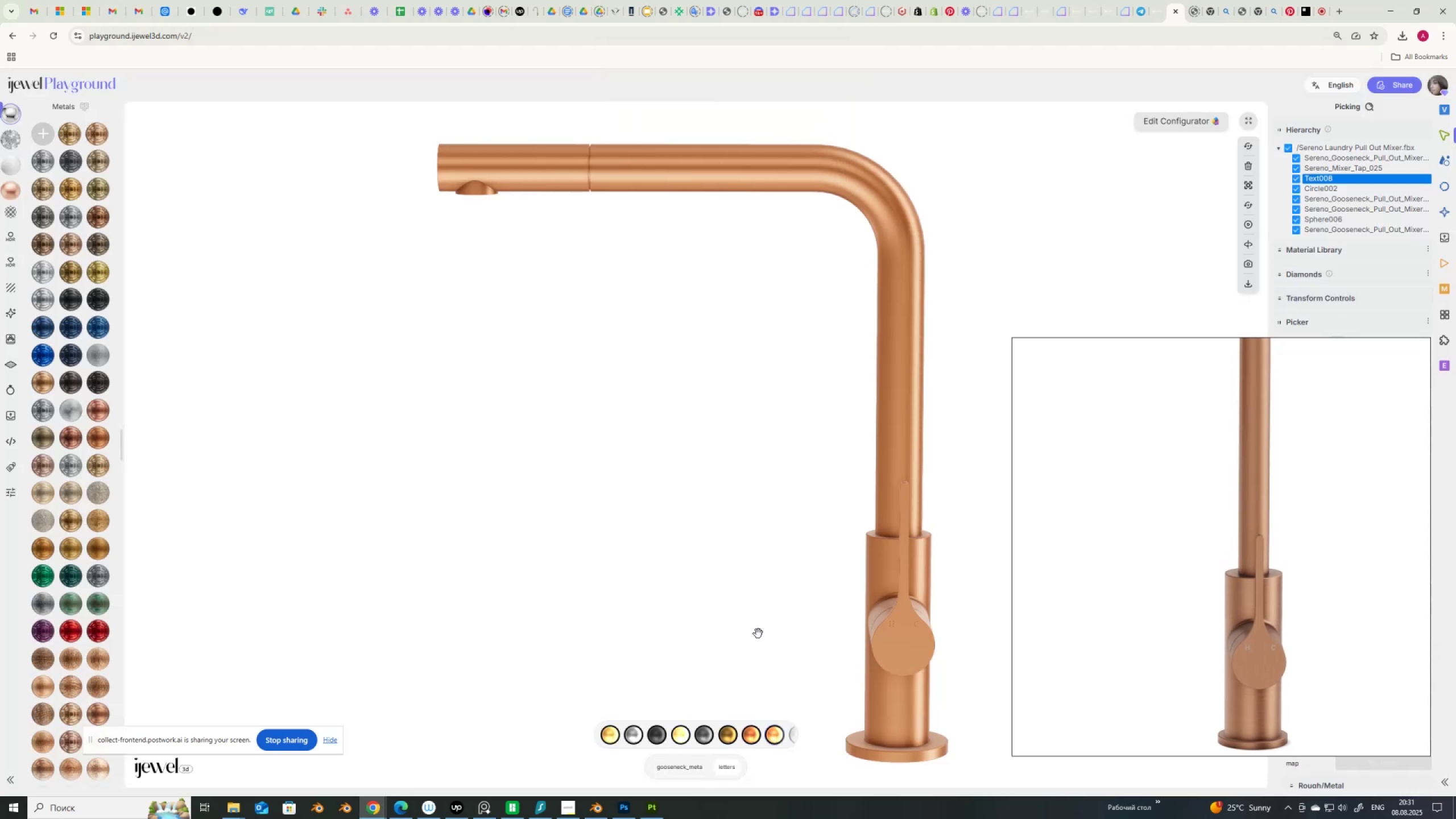 
mouse_move([1446, 222])
 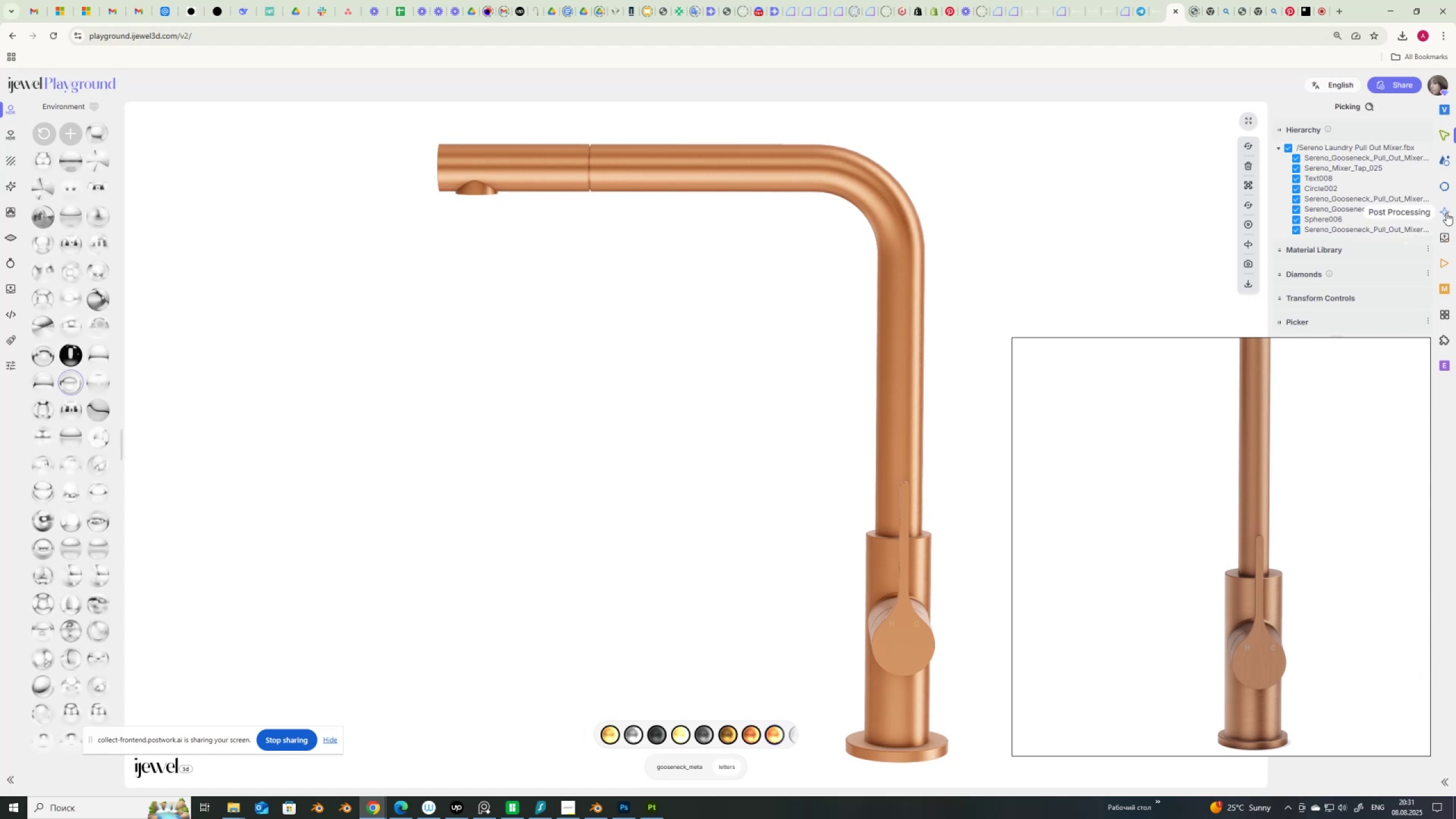 
left_click([1446, 213])
 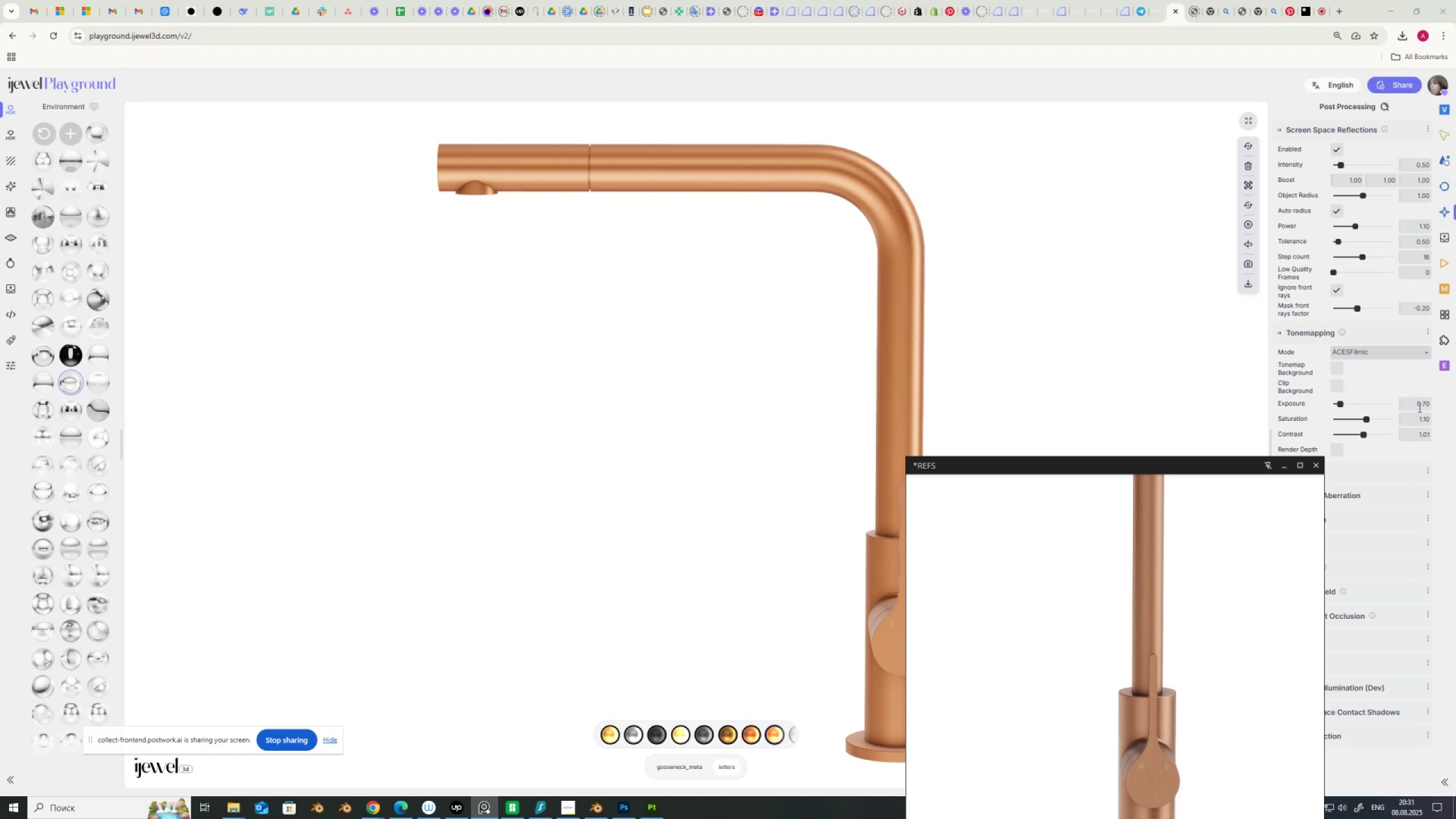 
wait(7.29)
 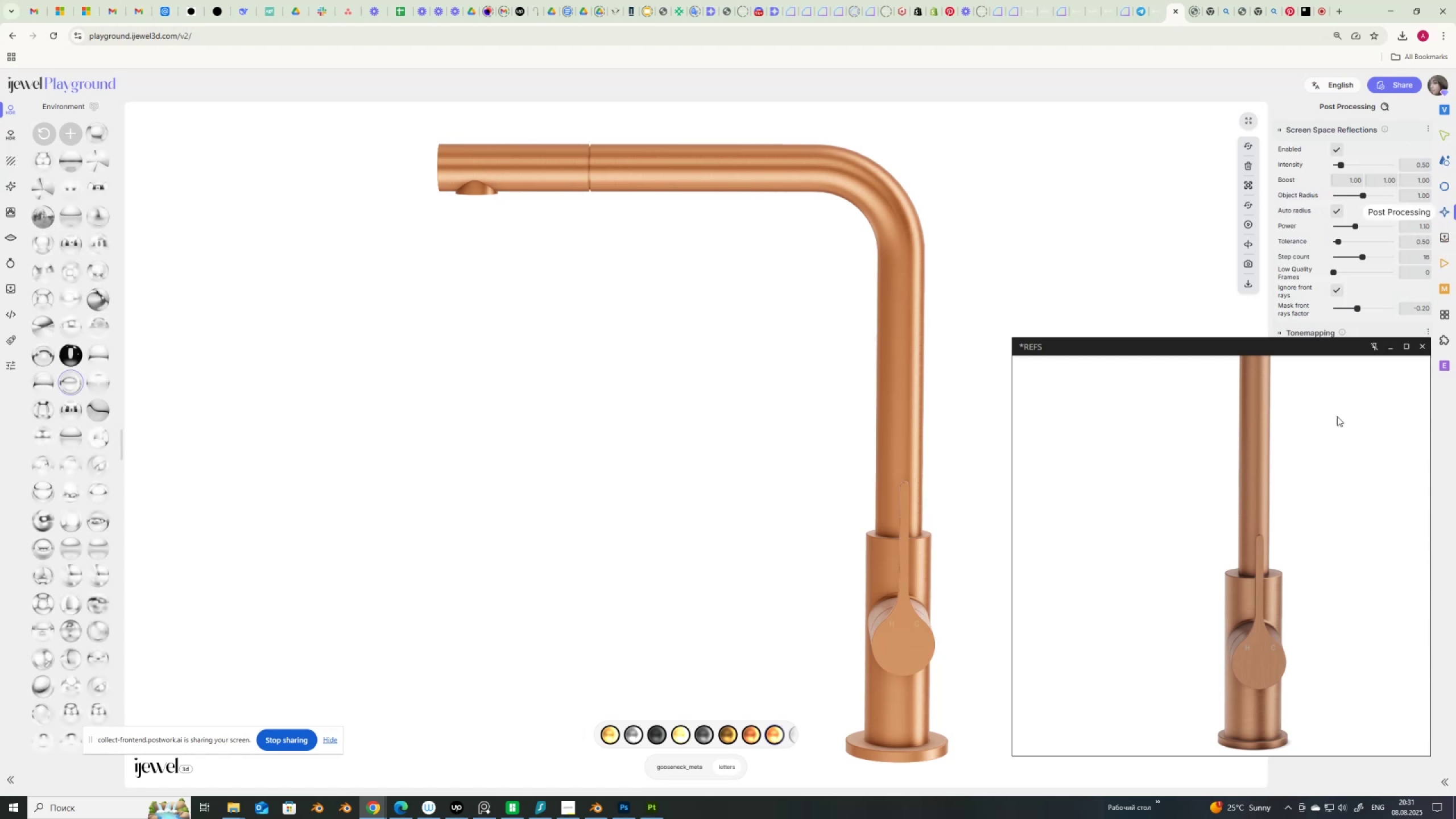 
left_click_drag(start_coordinate=[1414, 406], to_coordinate=[1442, 406])
 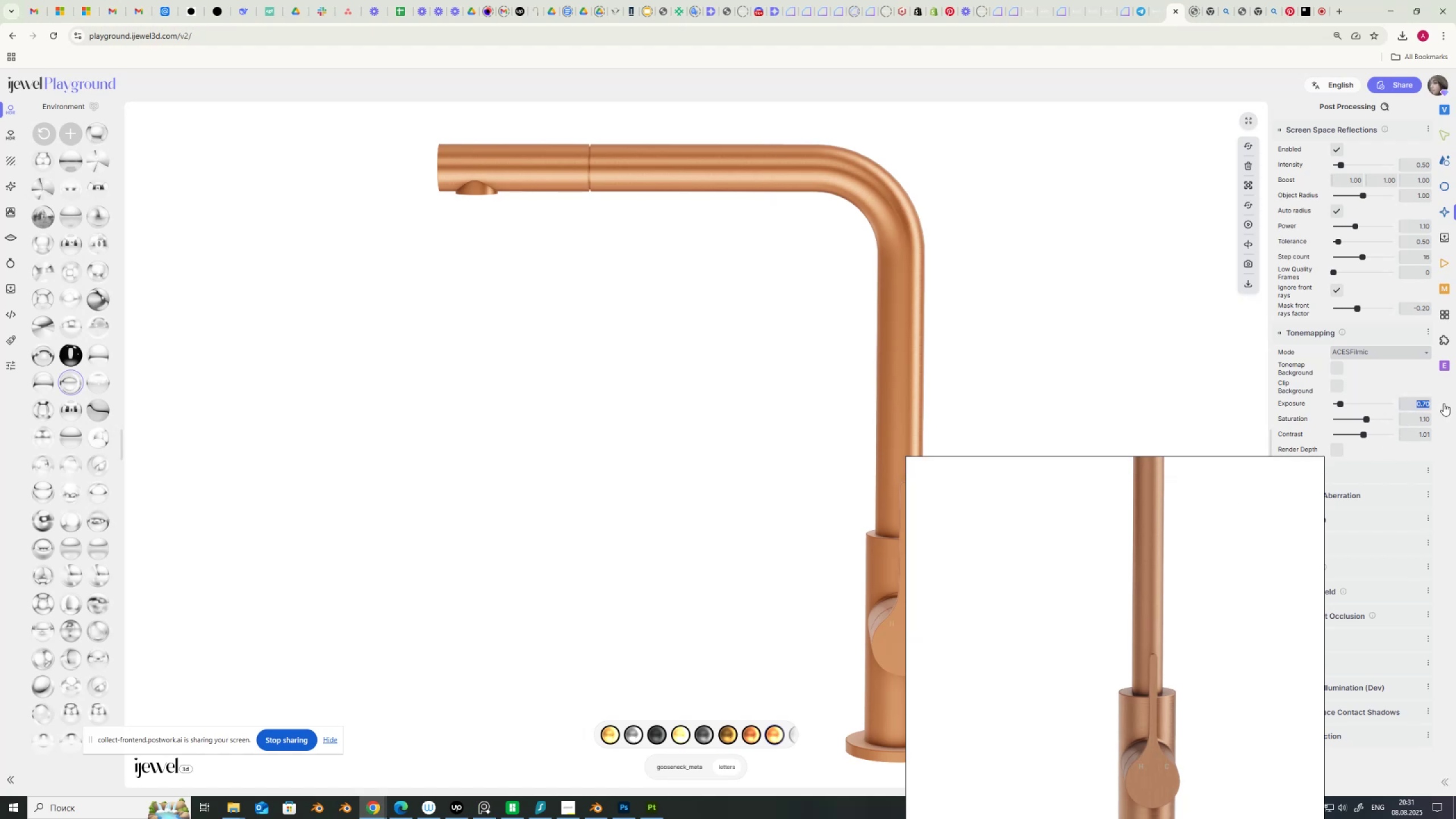 
key(Numpad1)
 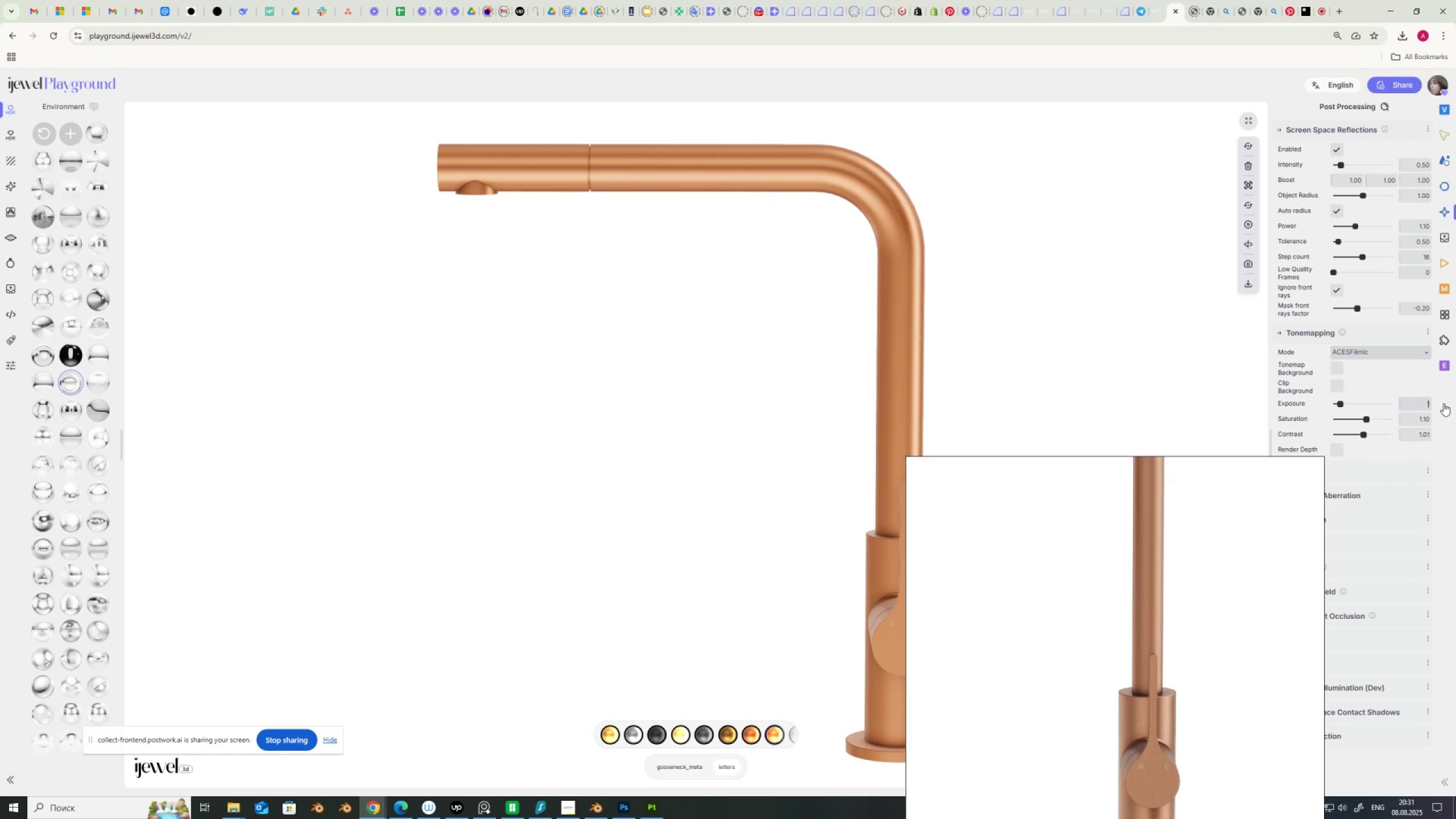 
key(NumpadEnter)
 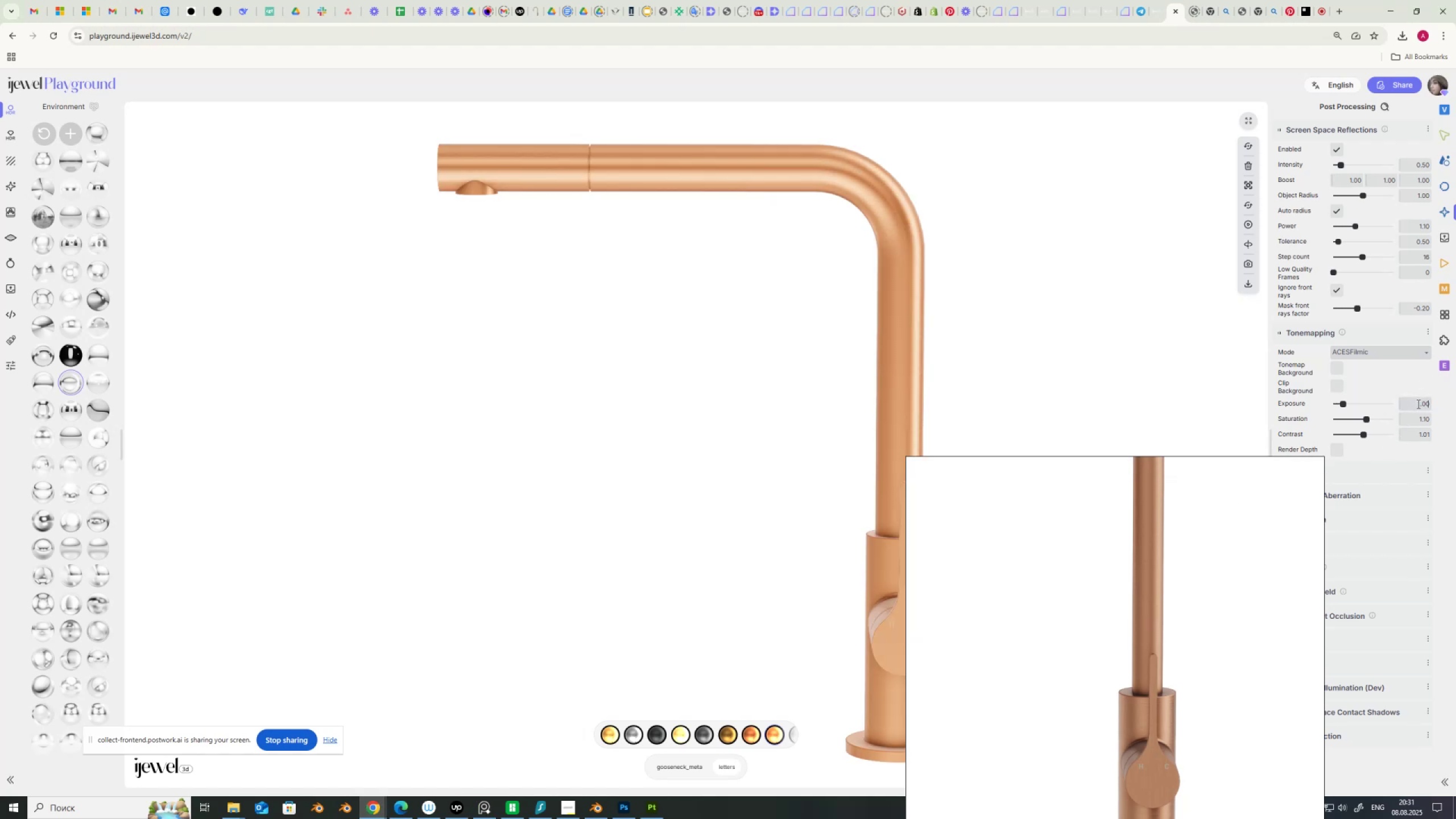 
left_click_drag(start_coordinate=[1417, 404], to_coordinate=[1437, 404])
 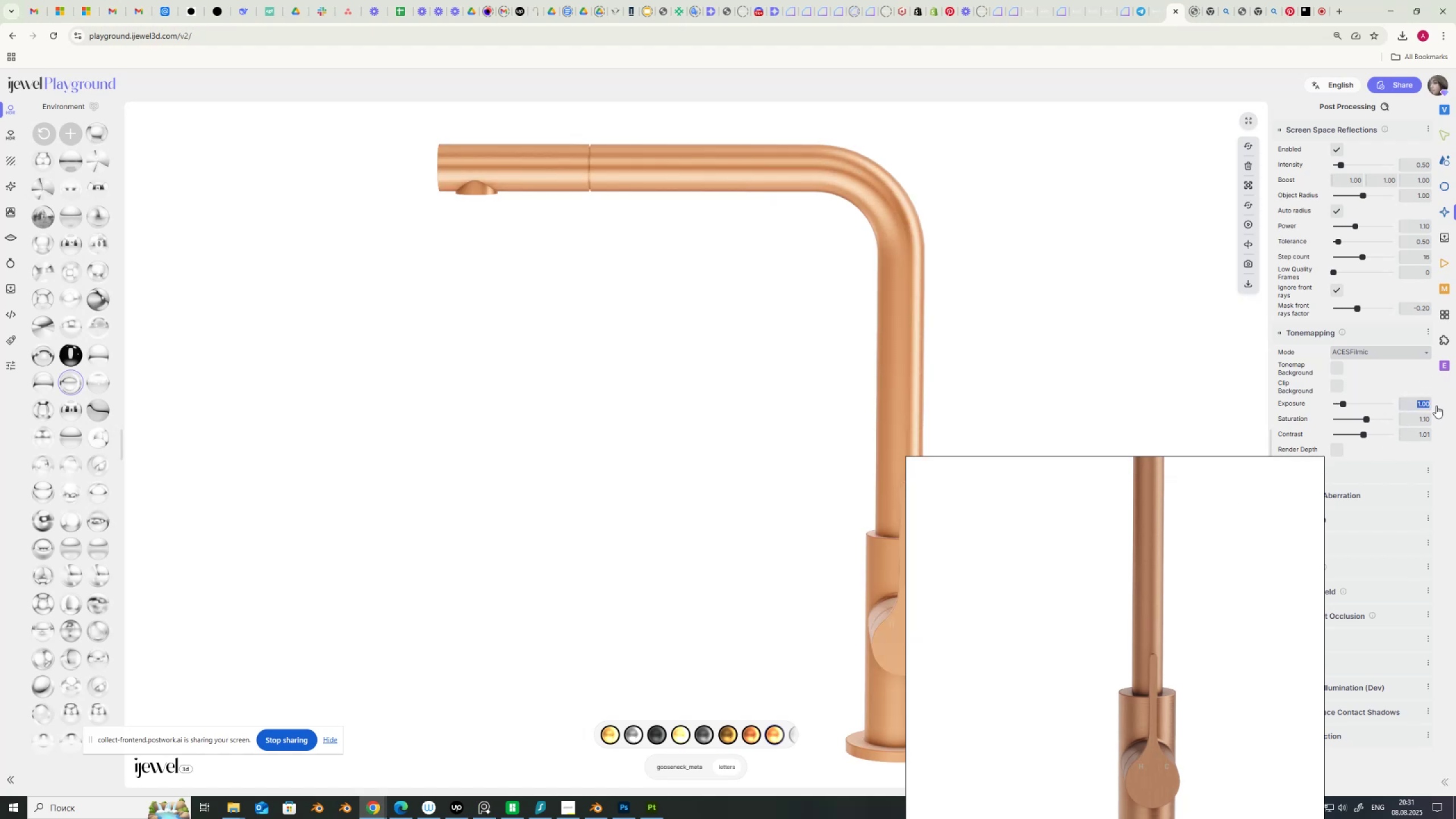 
key(Numpad0)
 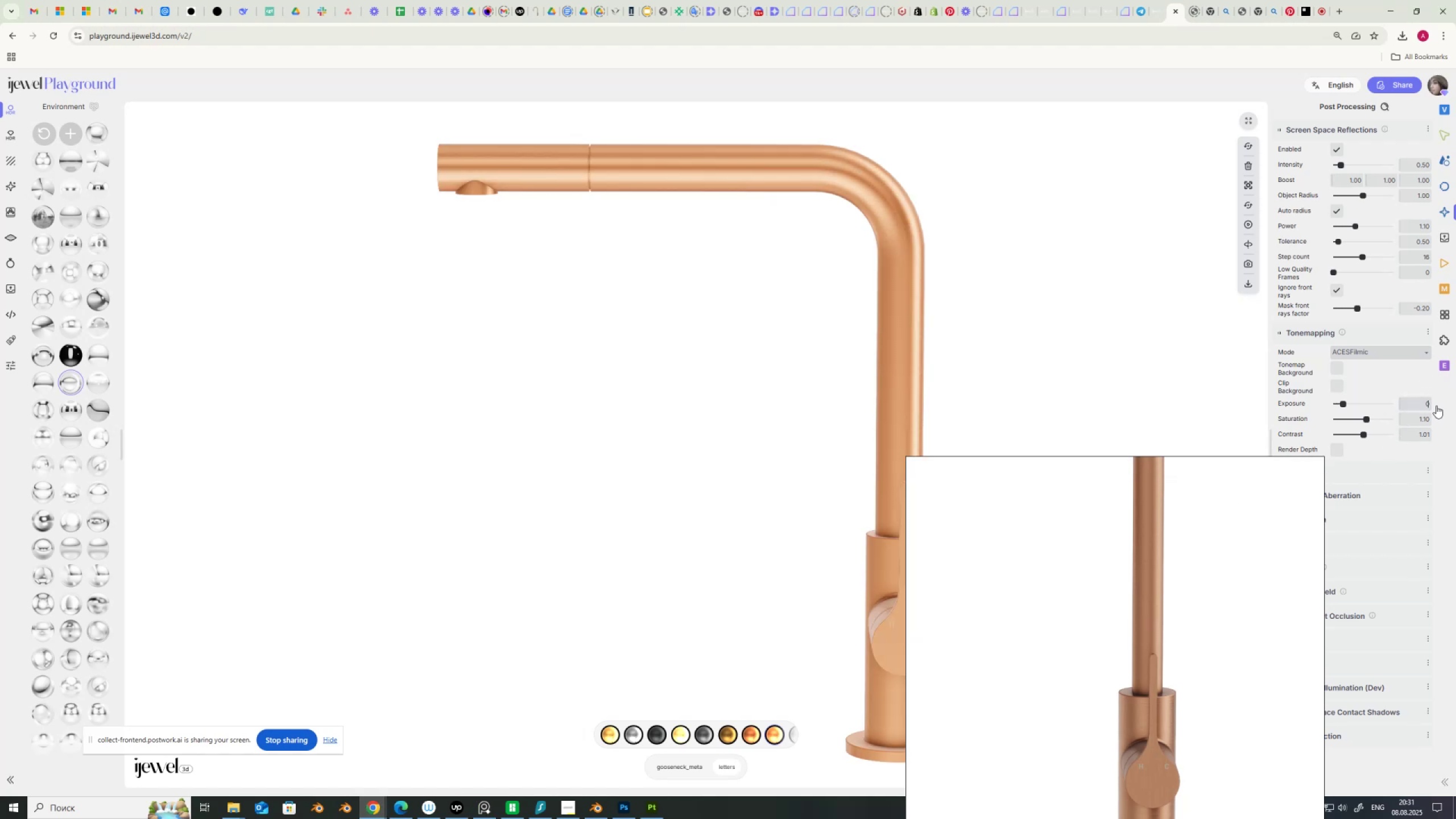 
key(NumpadDecimal)
 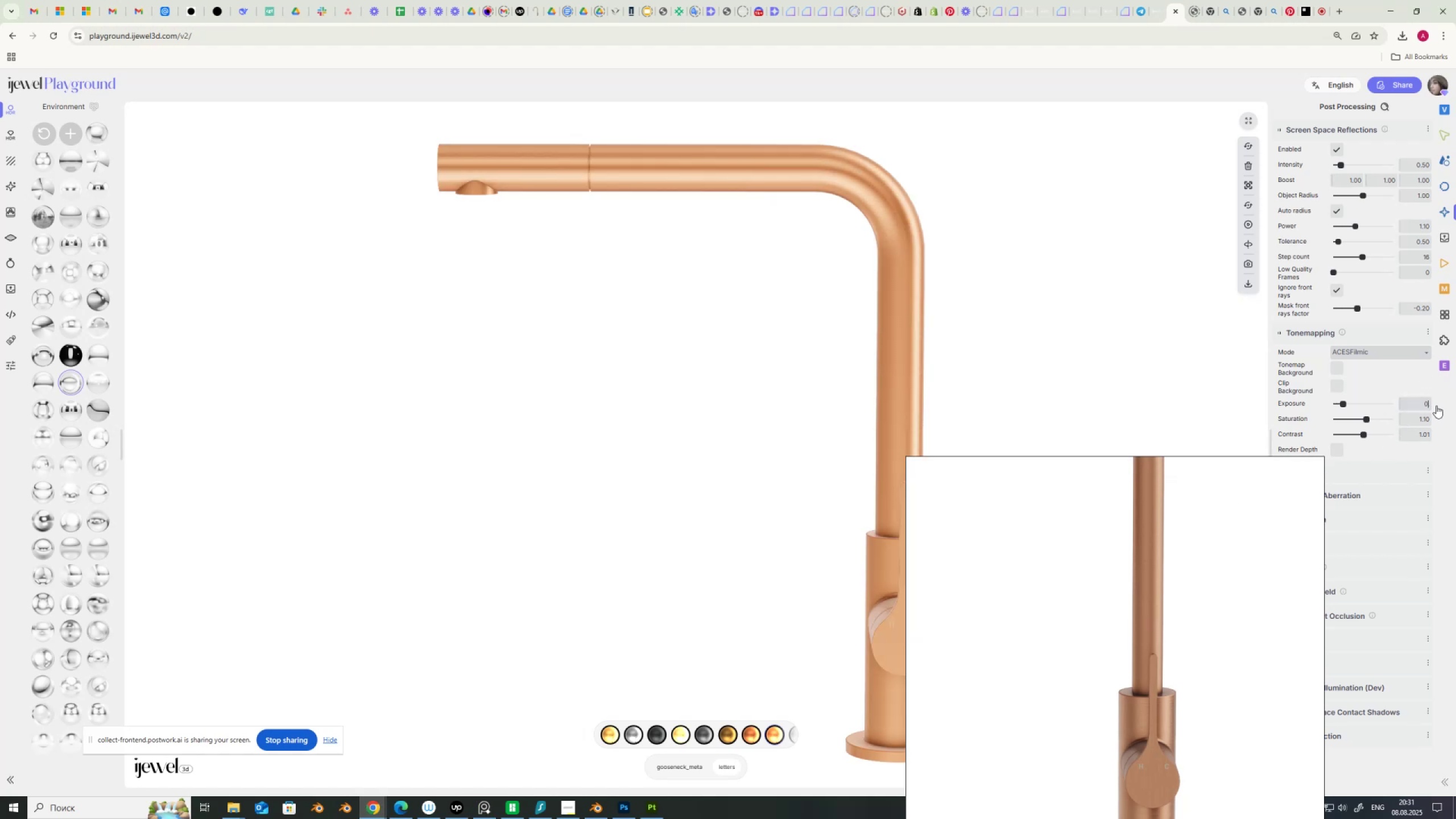 
key(Numpad9)
 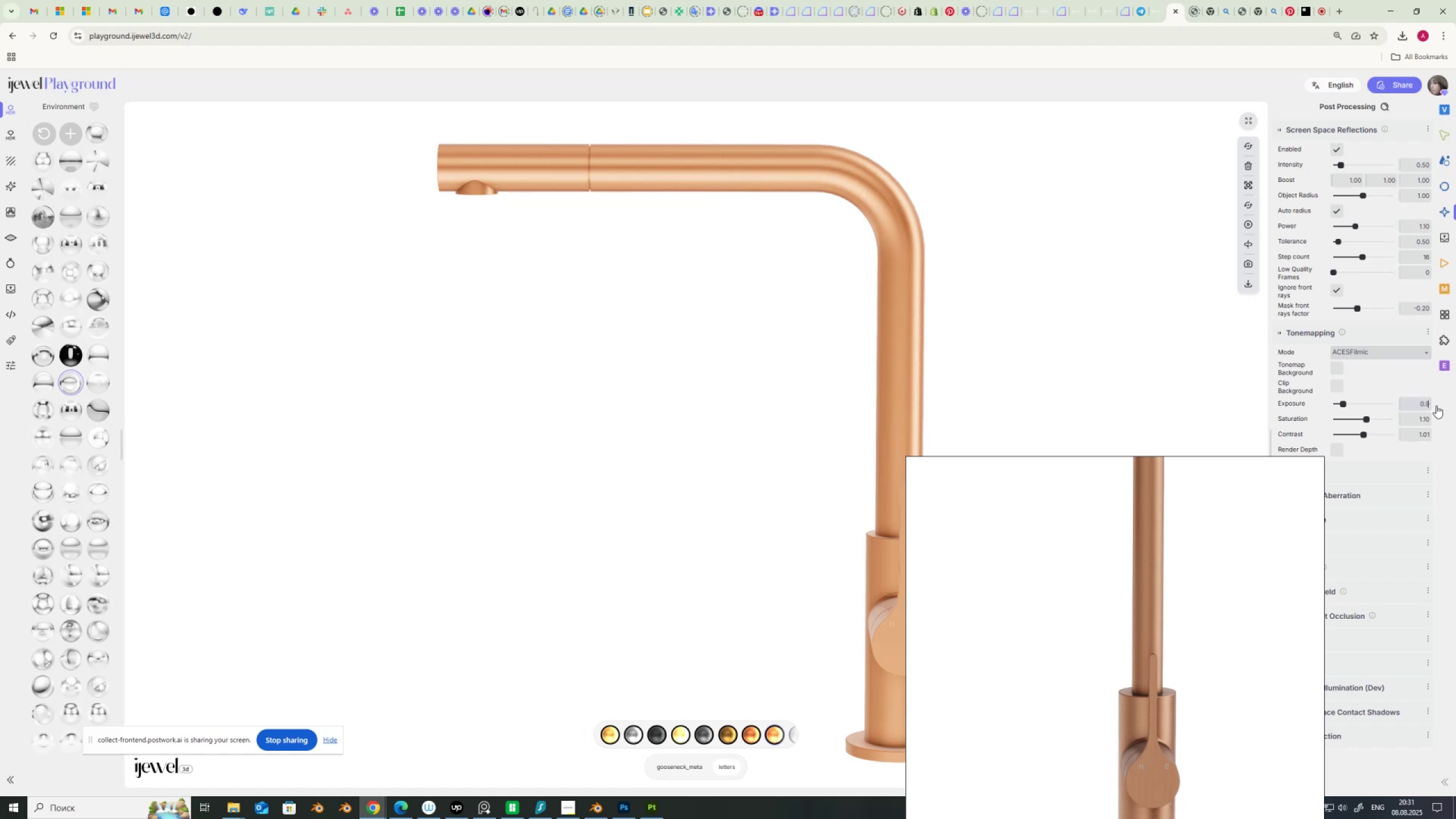 
key(NumpadEnter)
 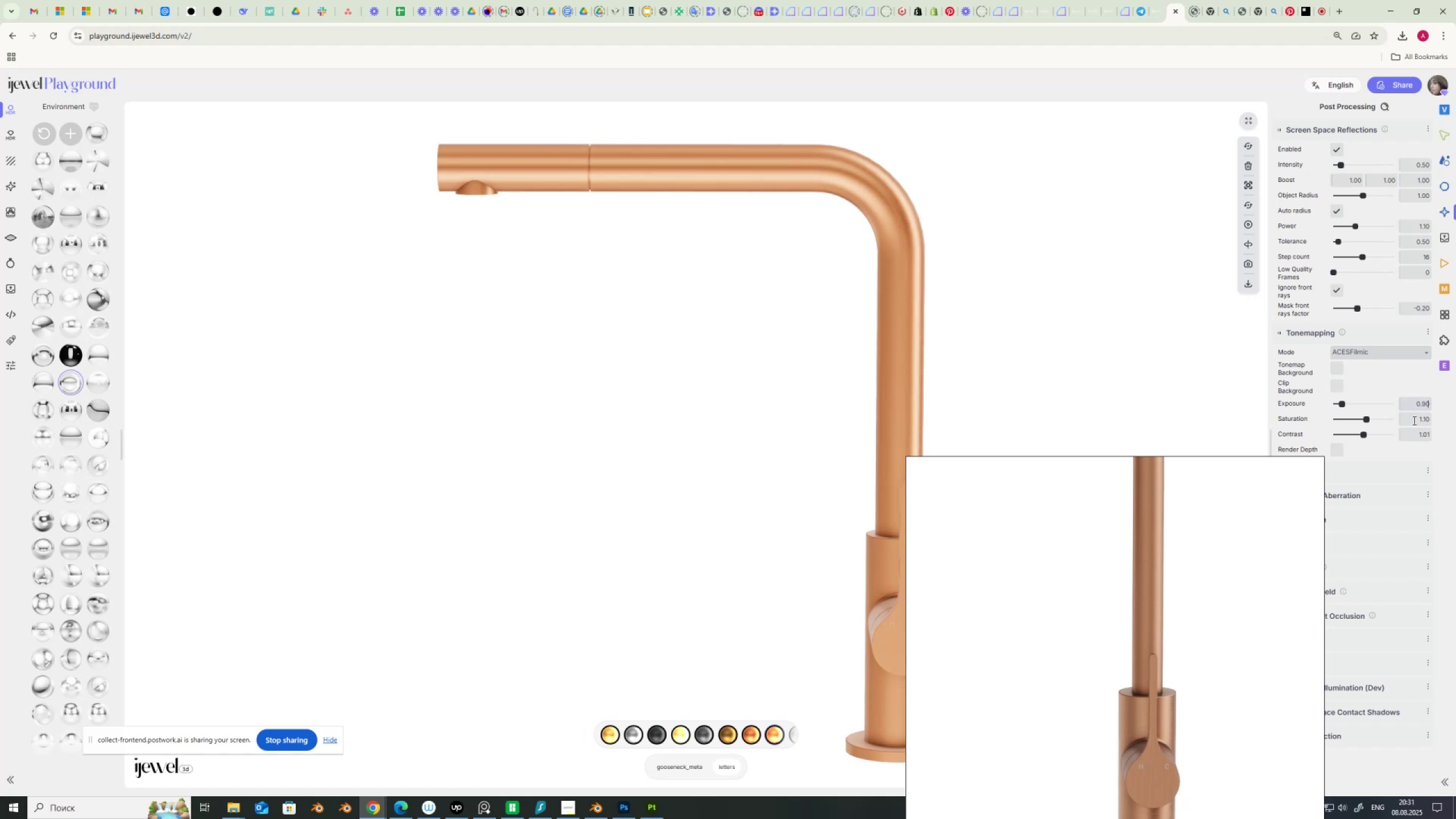 
left_click_drag(start_coordinate=[1414, 420], to_coordinate=[1437, 420])
 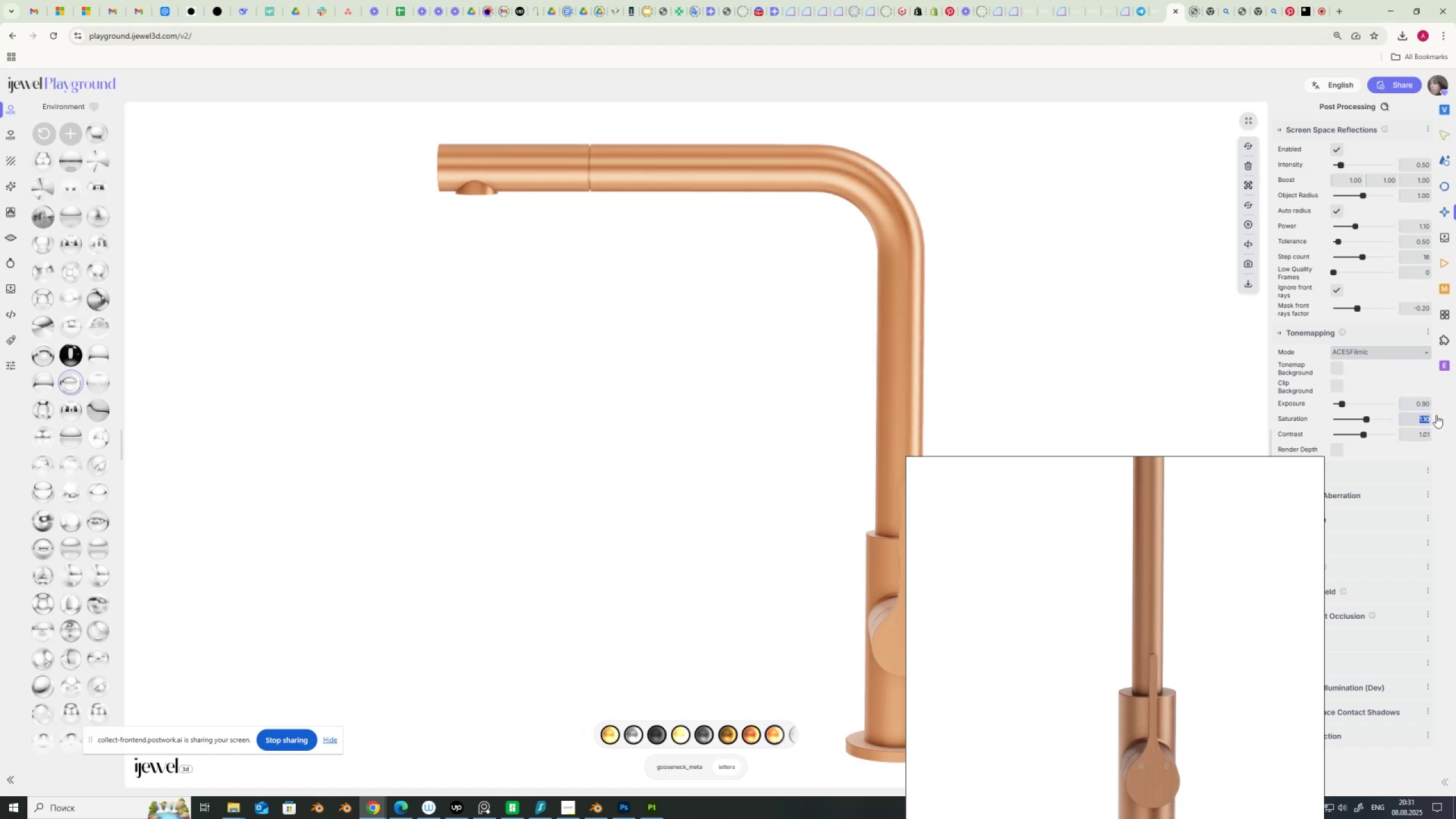 
key(Numpad0)
 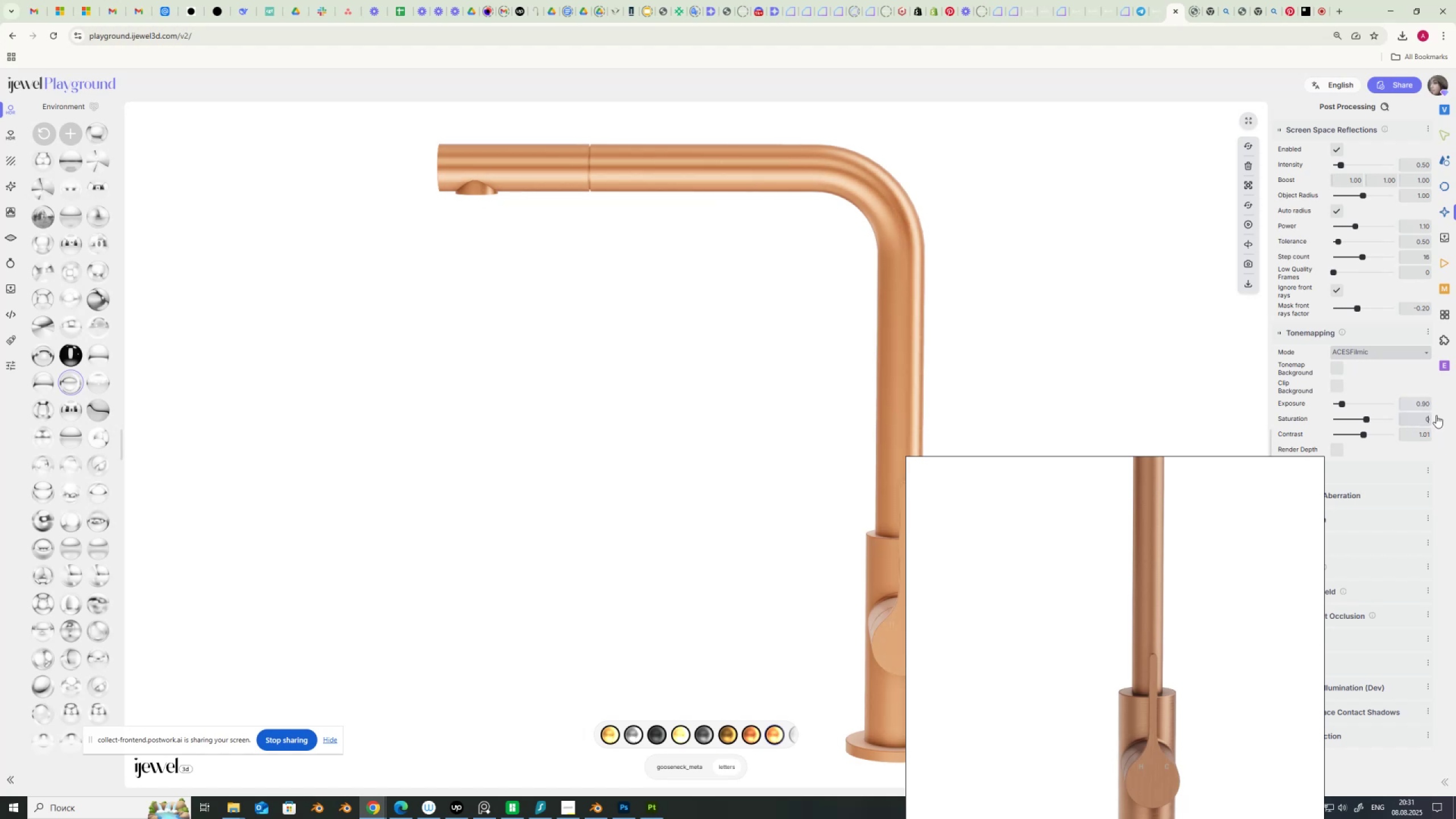 
key(NumpadDecimal)
 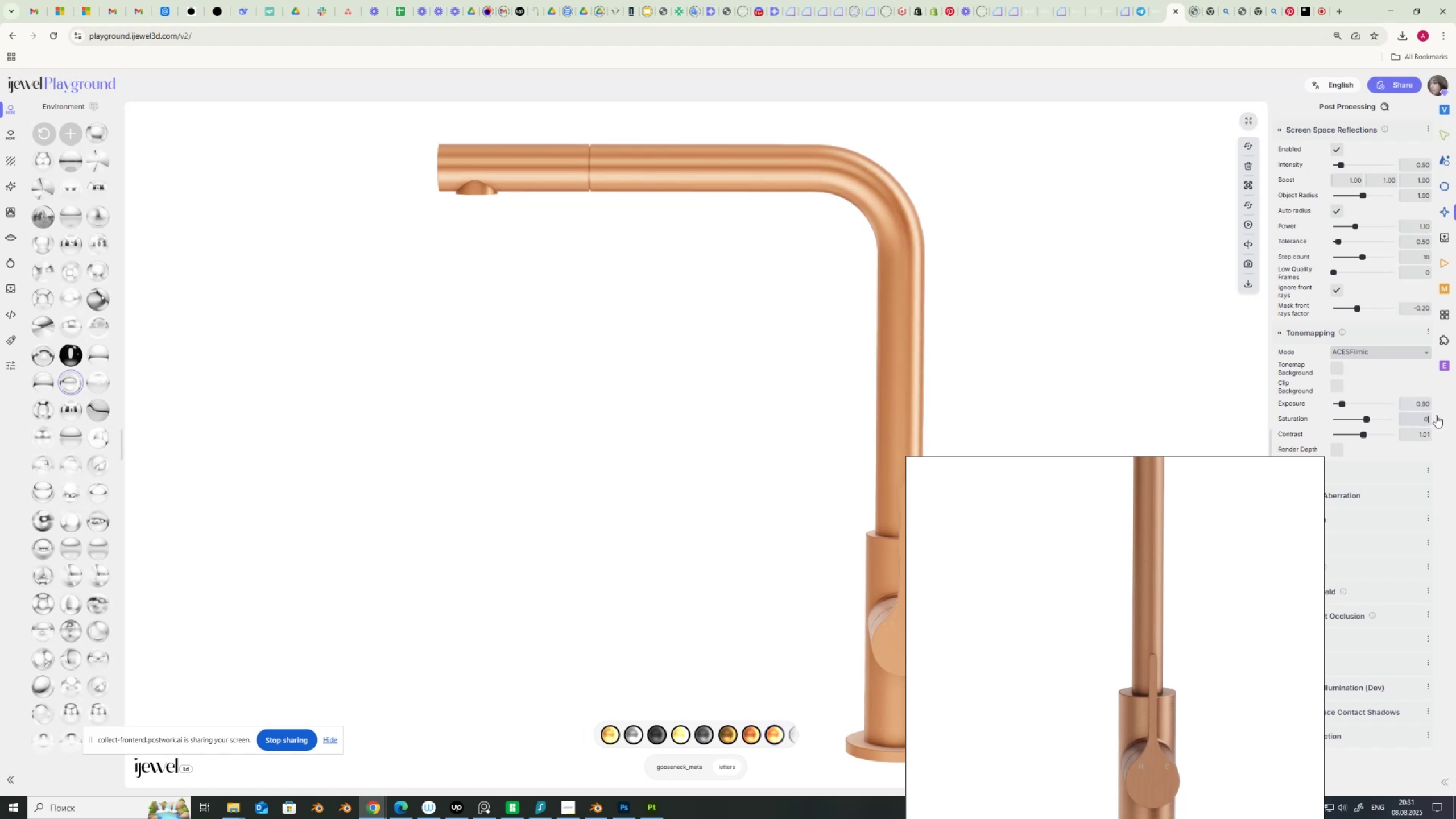 
key(Numpad9)
 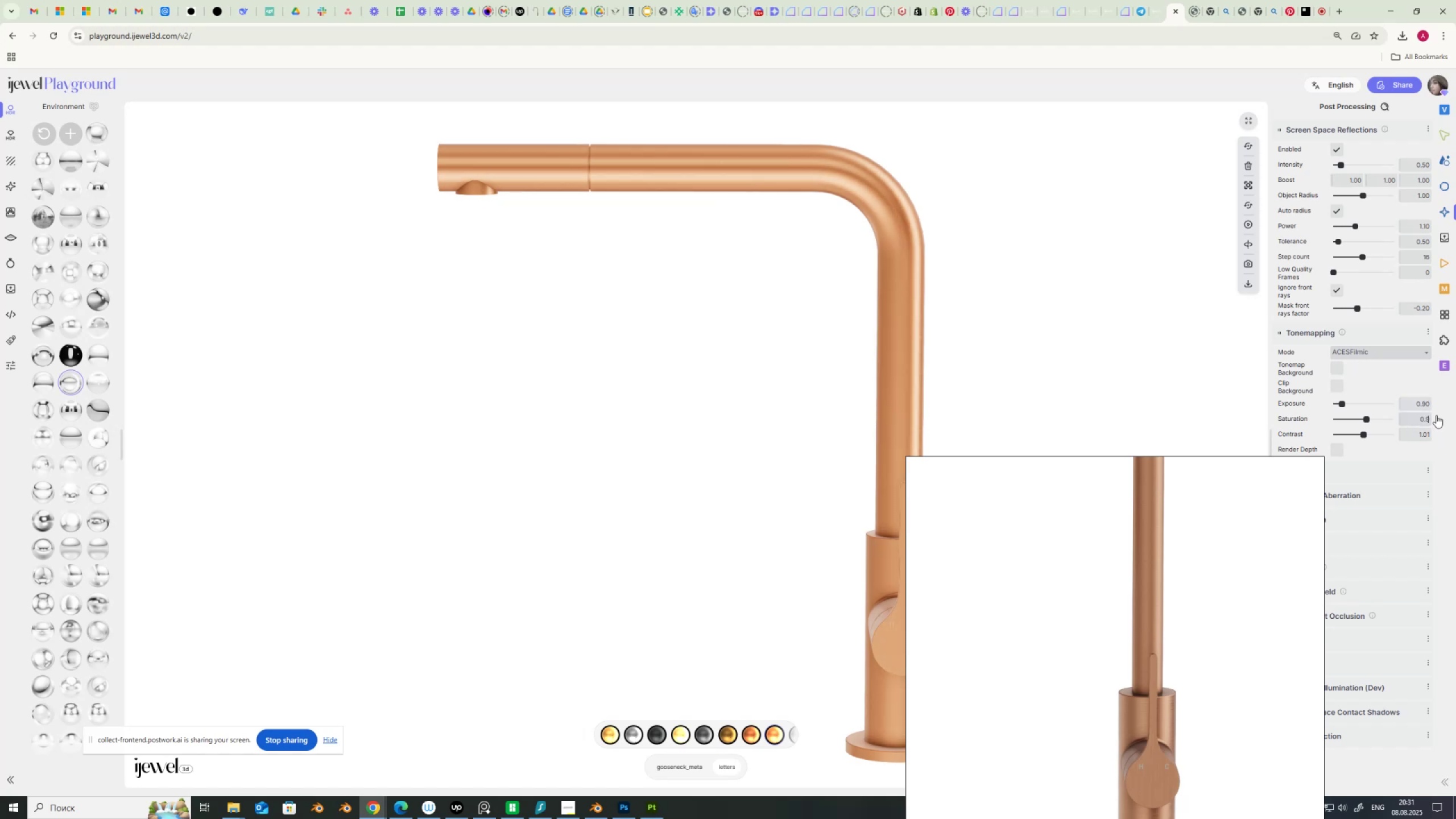 
key(NumpadEnter)
 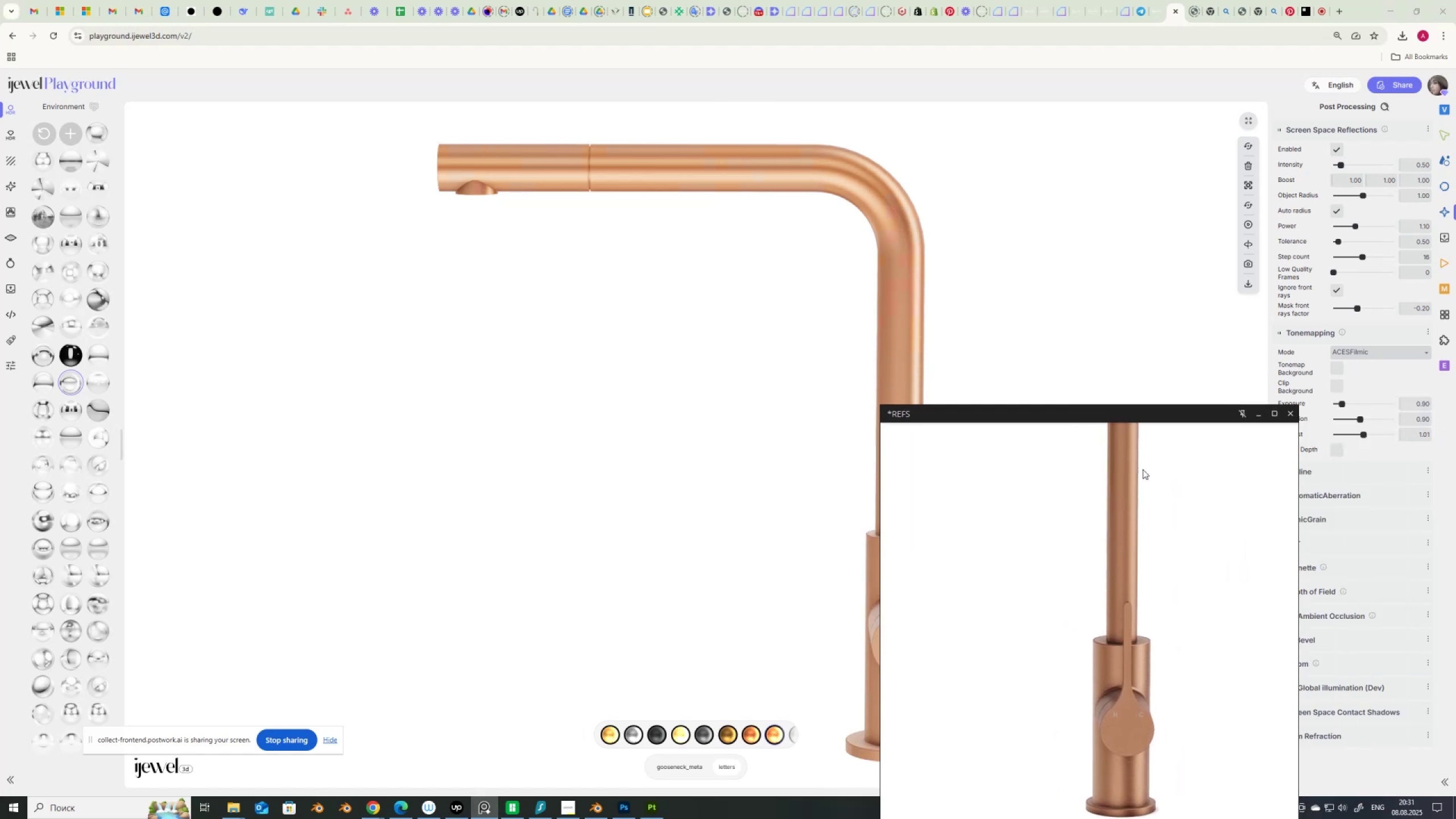 
left_click_drag(start_coordinate=[1416, 438], to_coordinate=[1440, 443])
 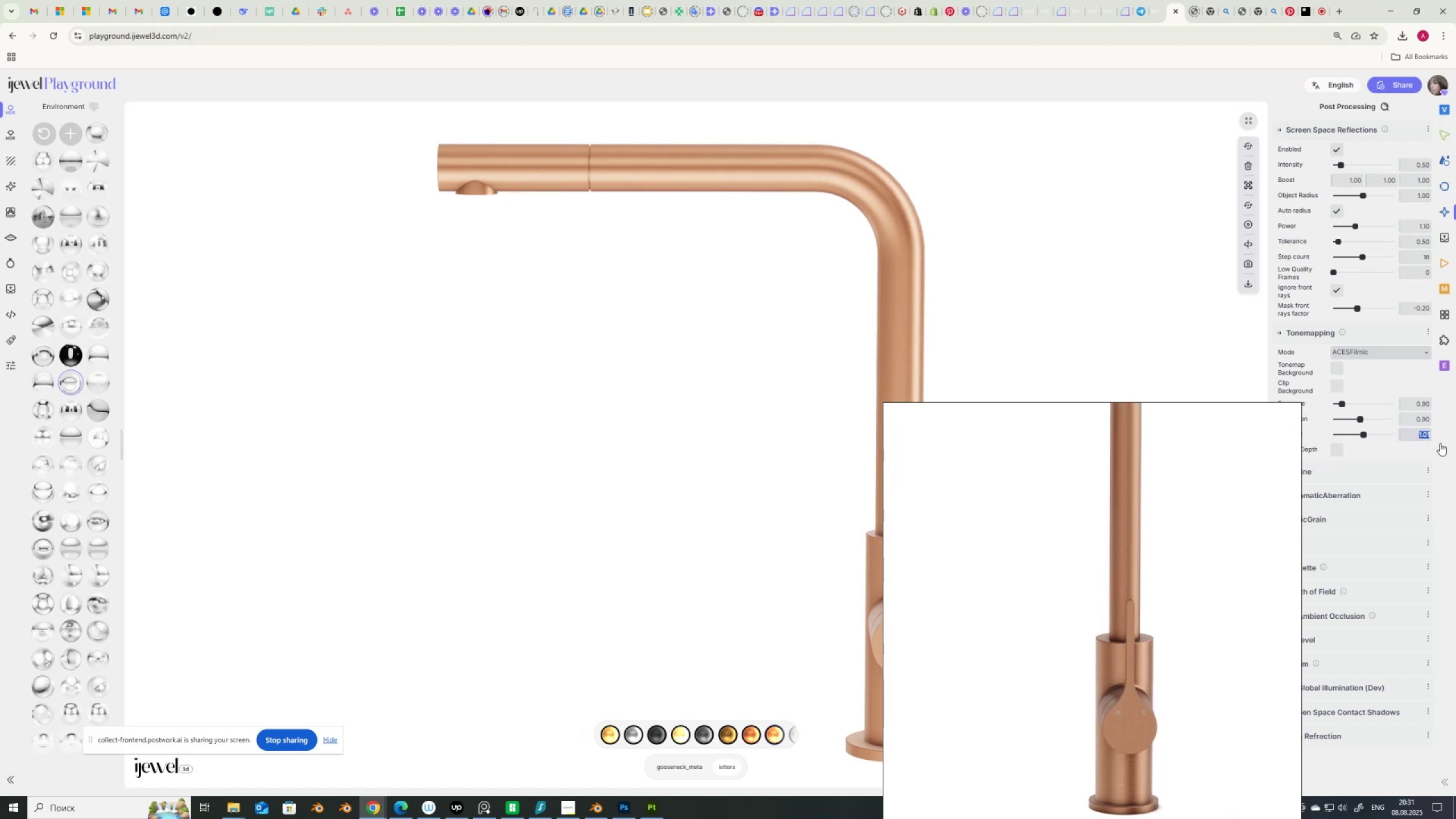 
key(Numpad1)
 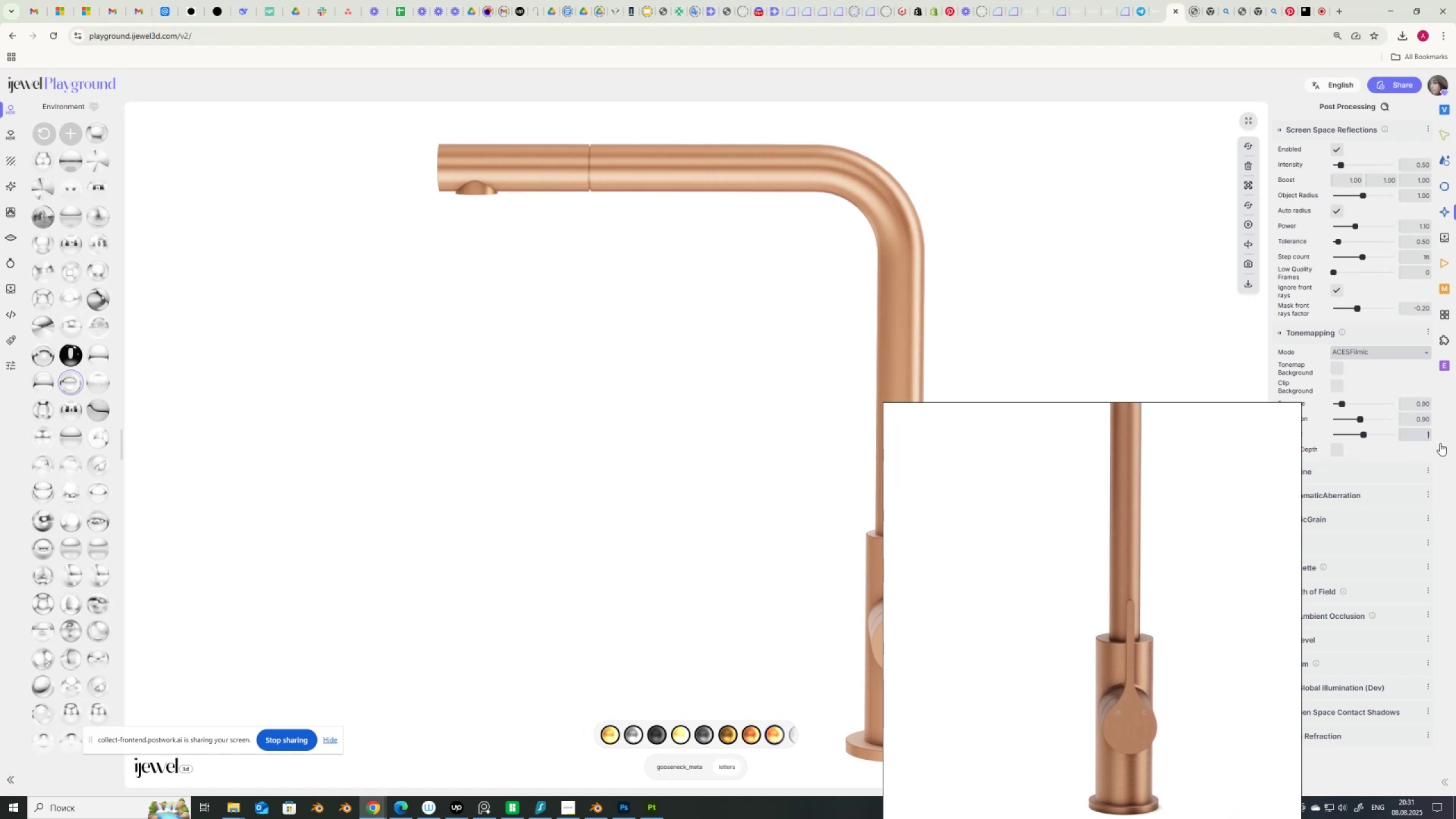 
key(NumpadDecimal)
 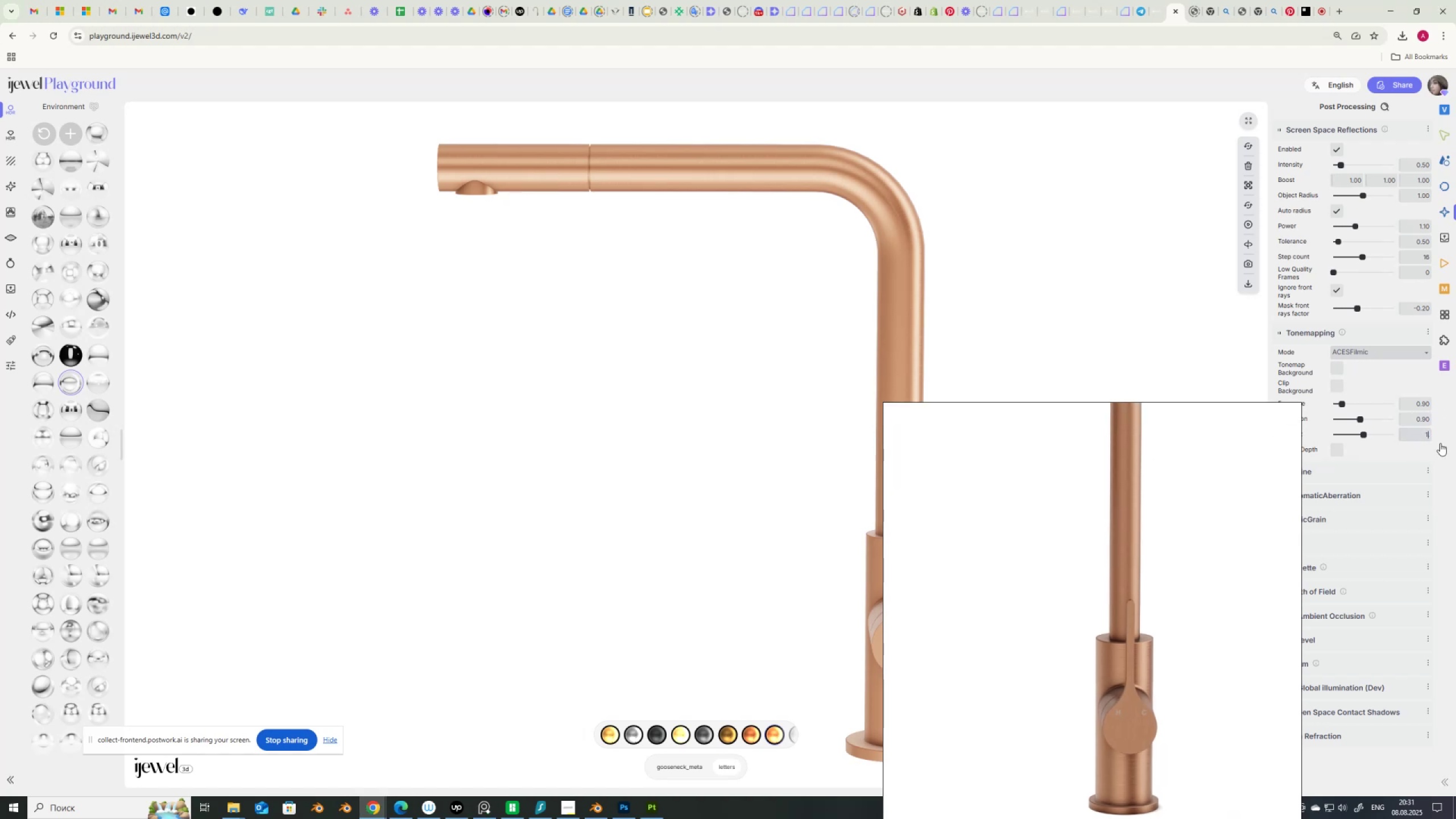 
key(Numpad0)
 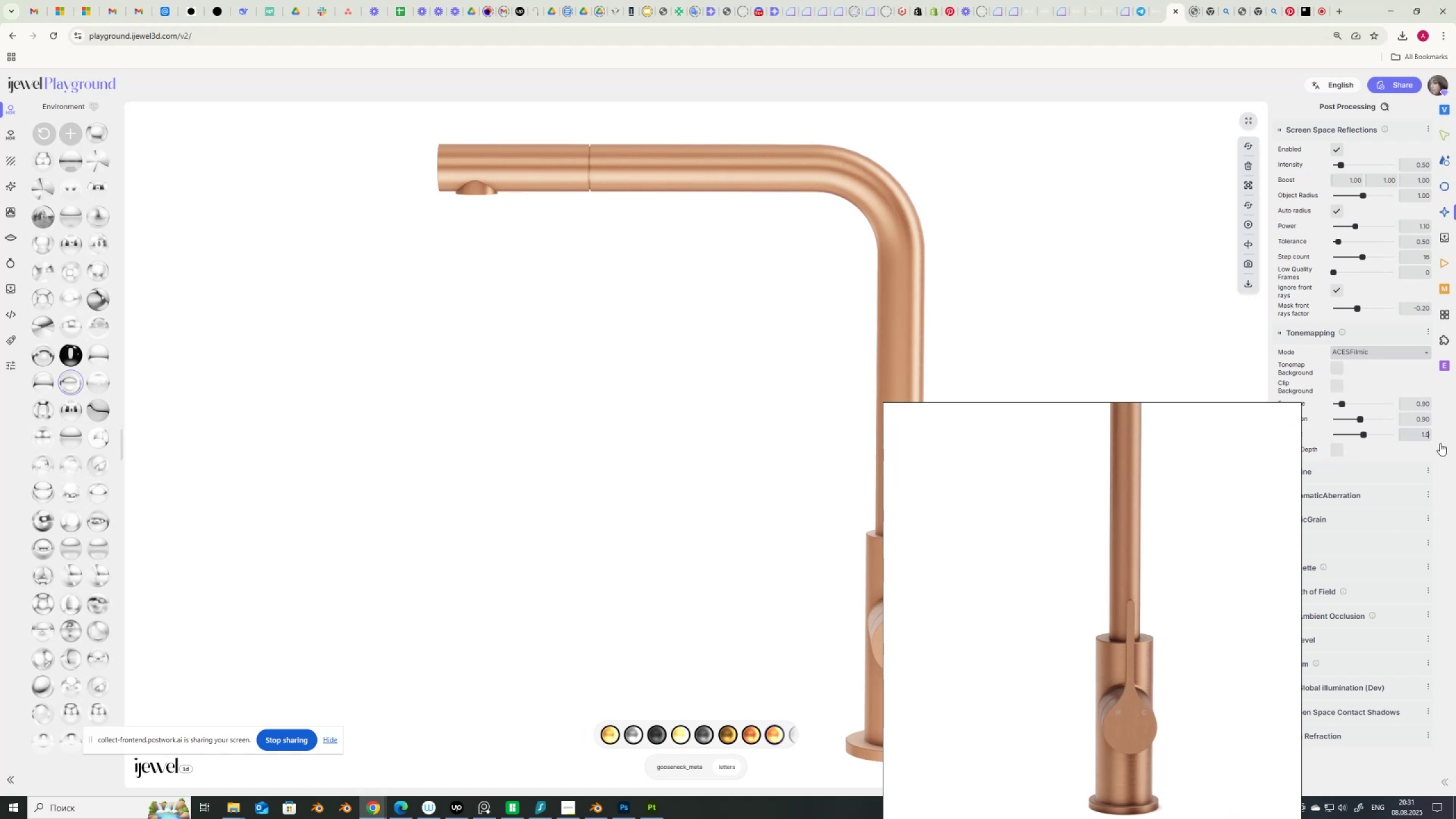 
key(Numpad2)
 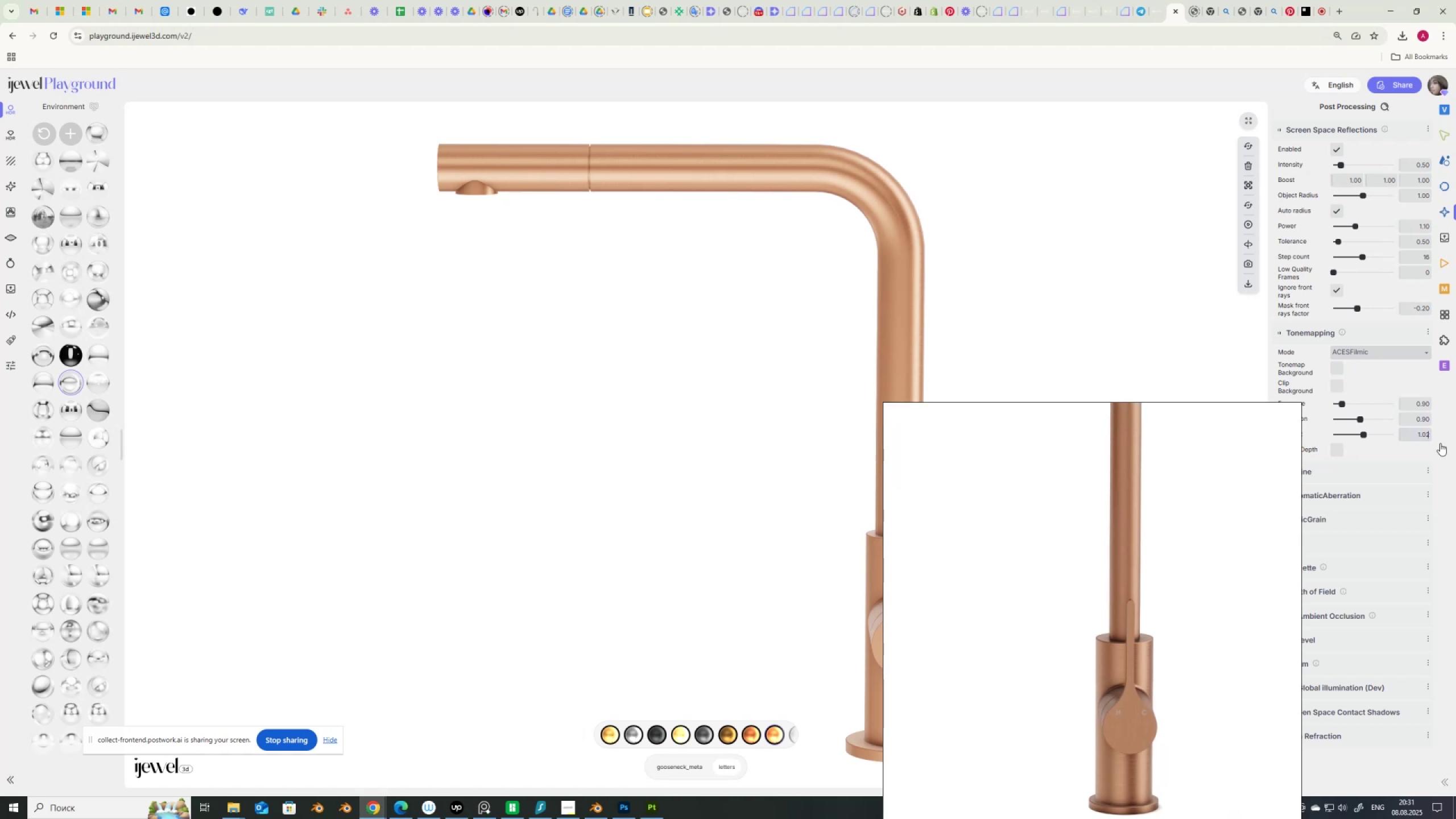 
key(NumpadEnter)
 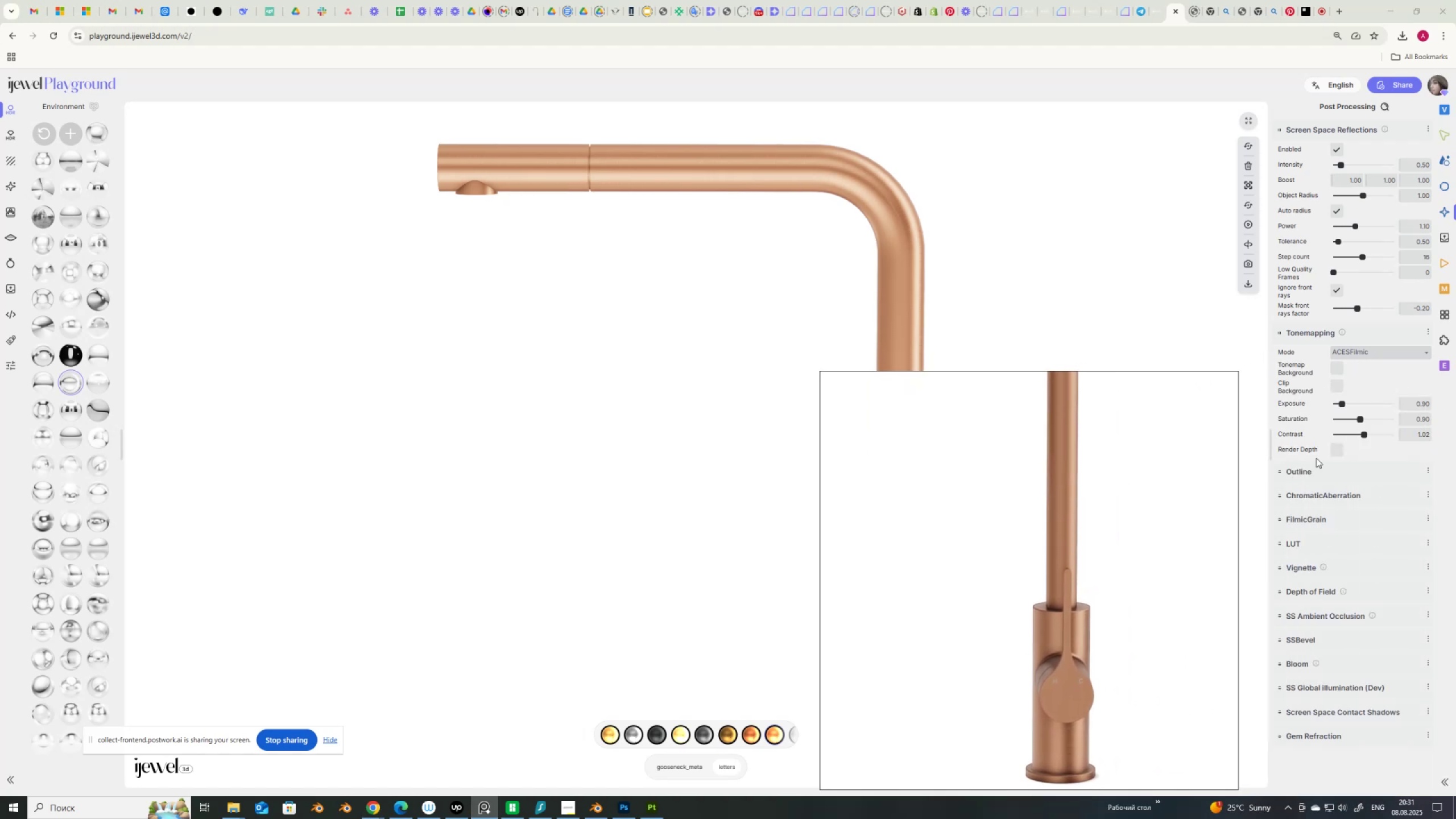 
left_click_drag(start_coordinate=[1411, 436], to_coordinate=[1454, 449])
 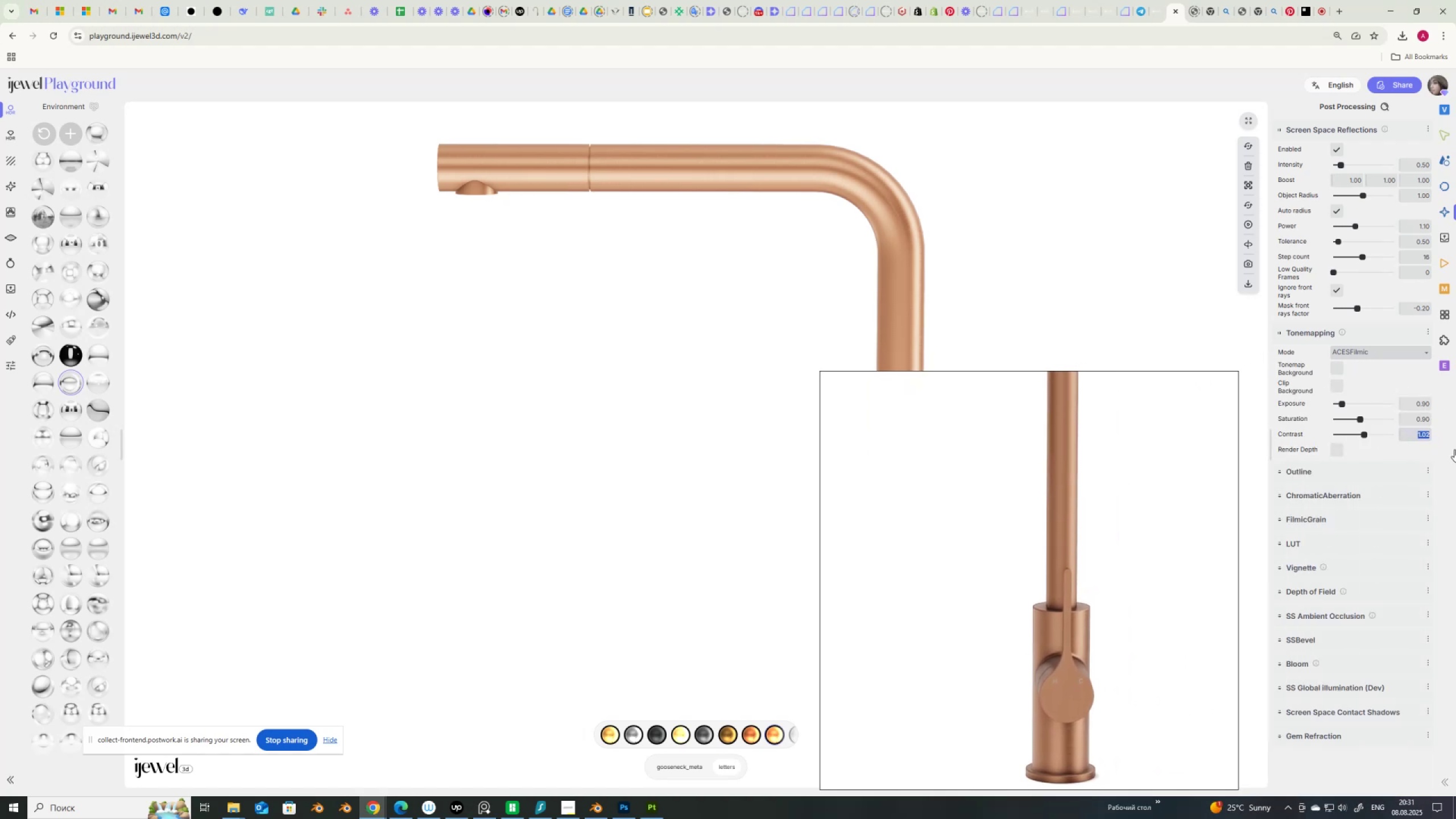 
key(Numpad1)
 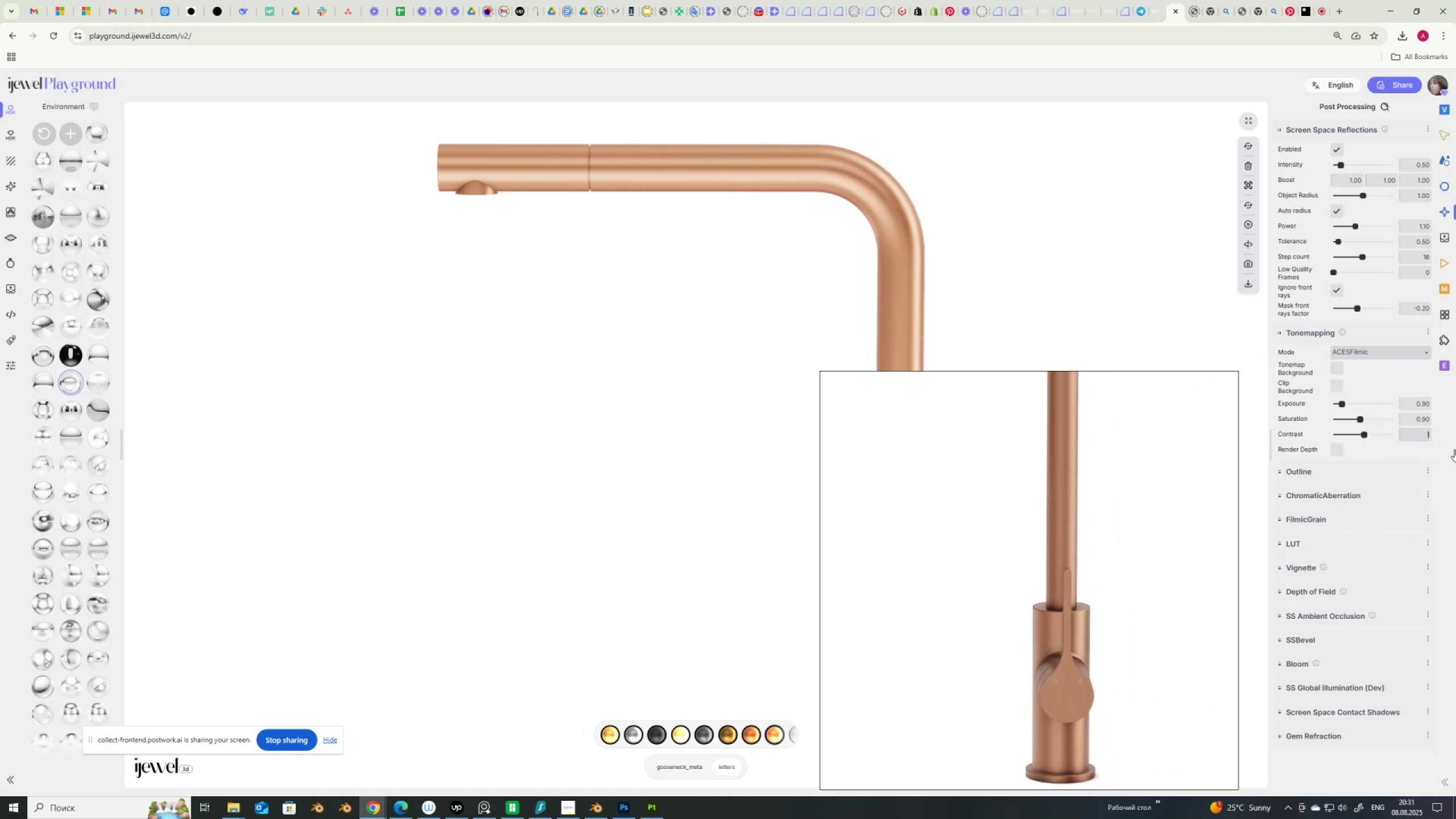 
key(NumpadDecimal)
 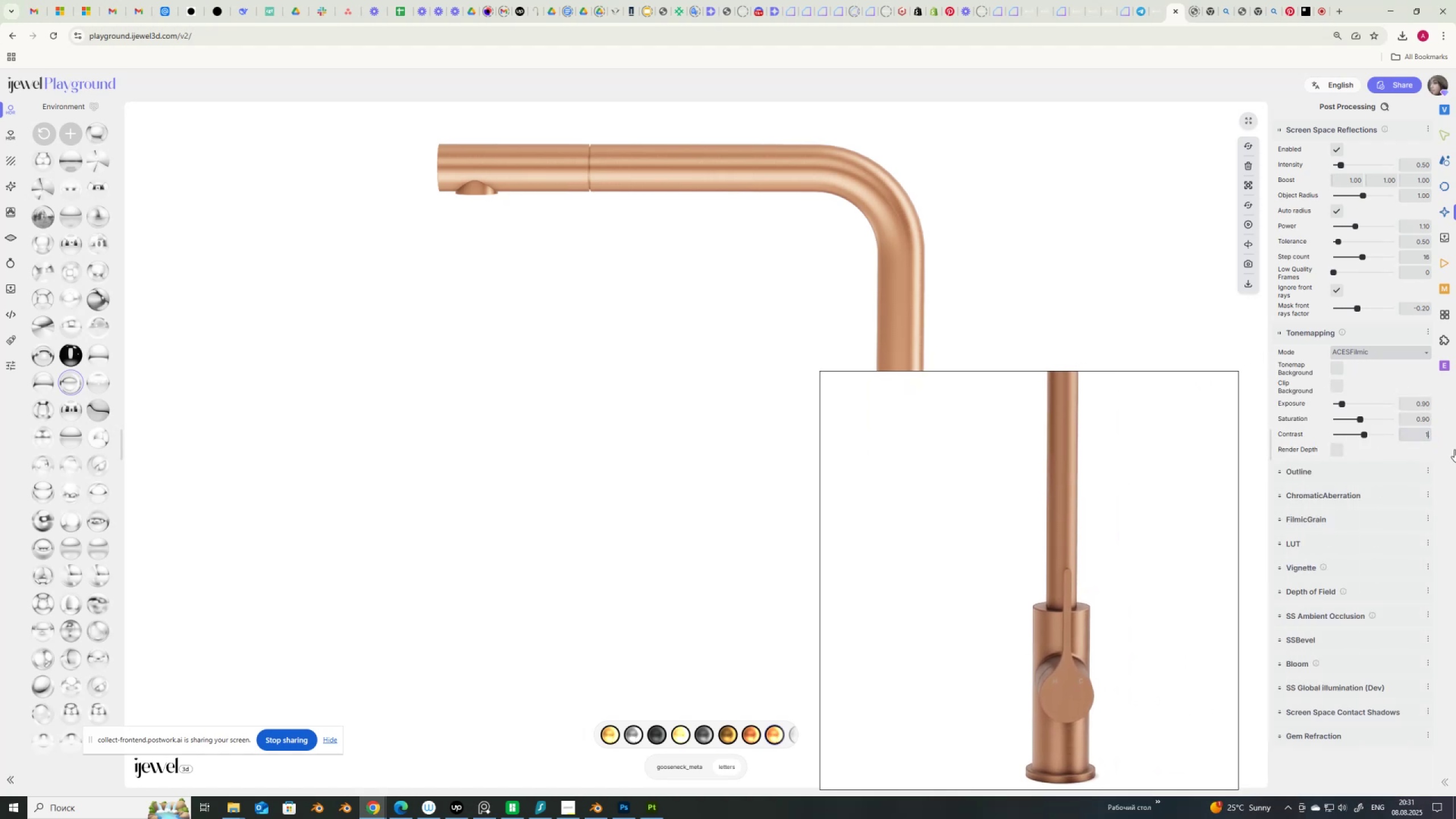 
key(Numpad0)
 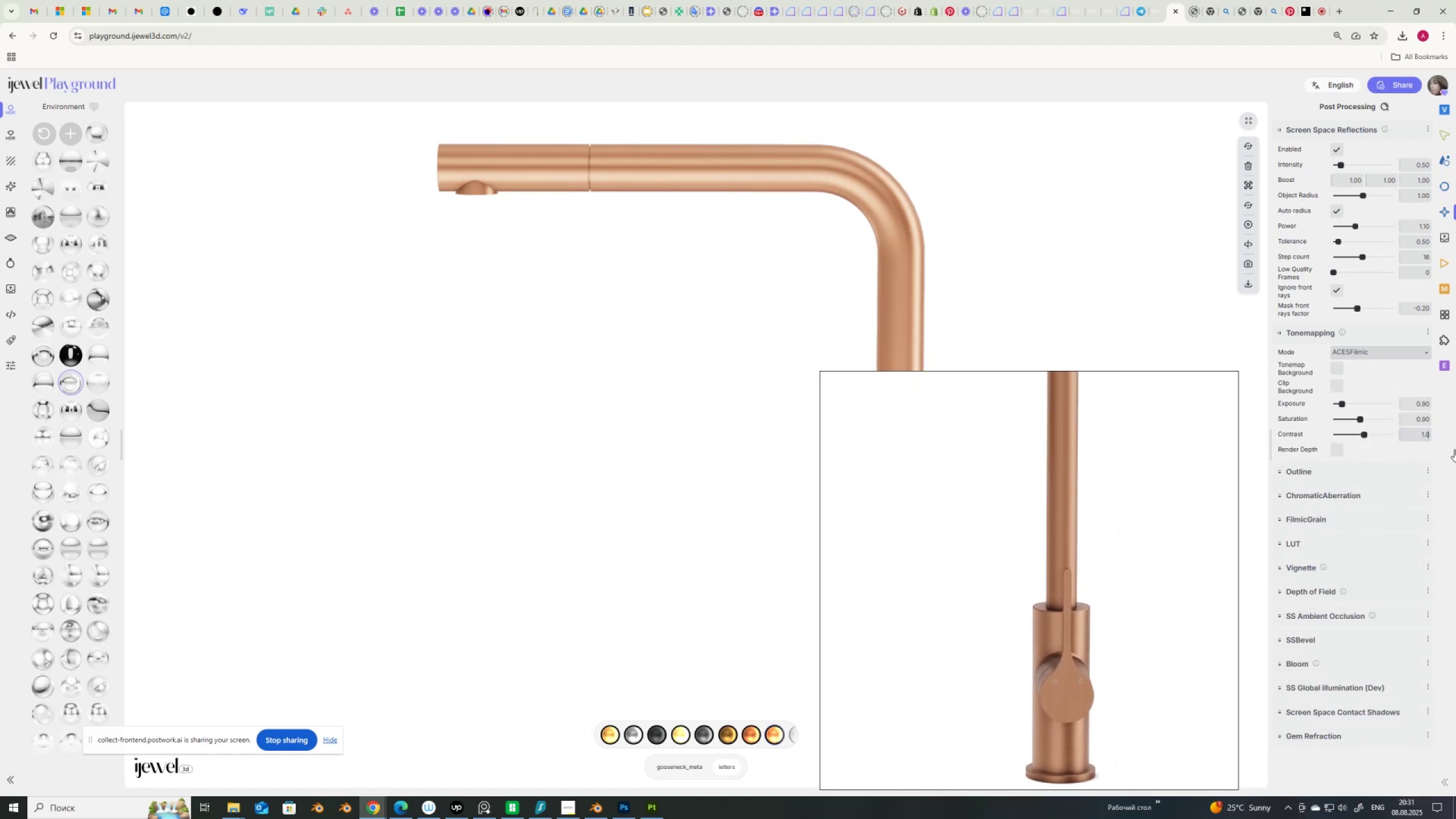 
key(Numpad3)
 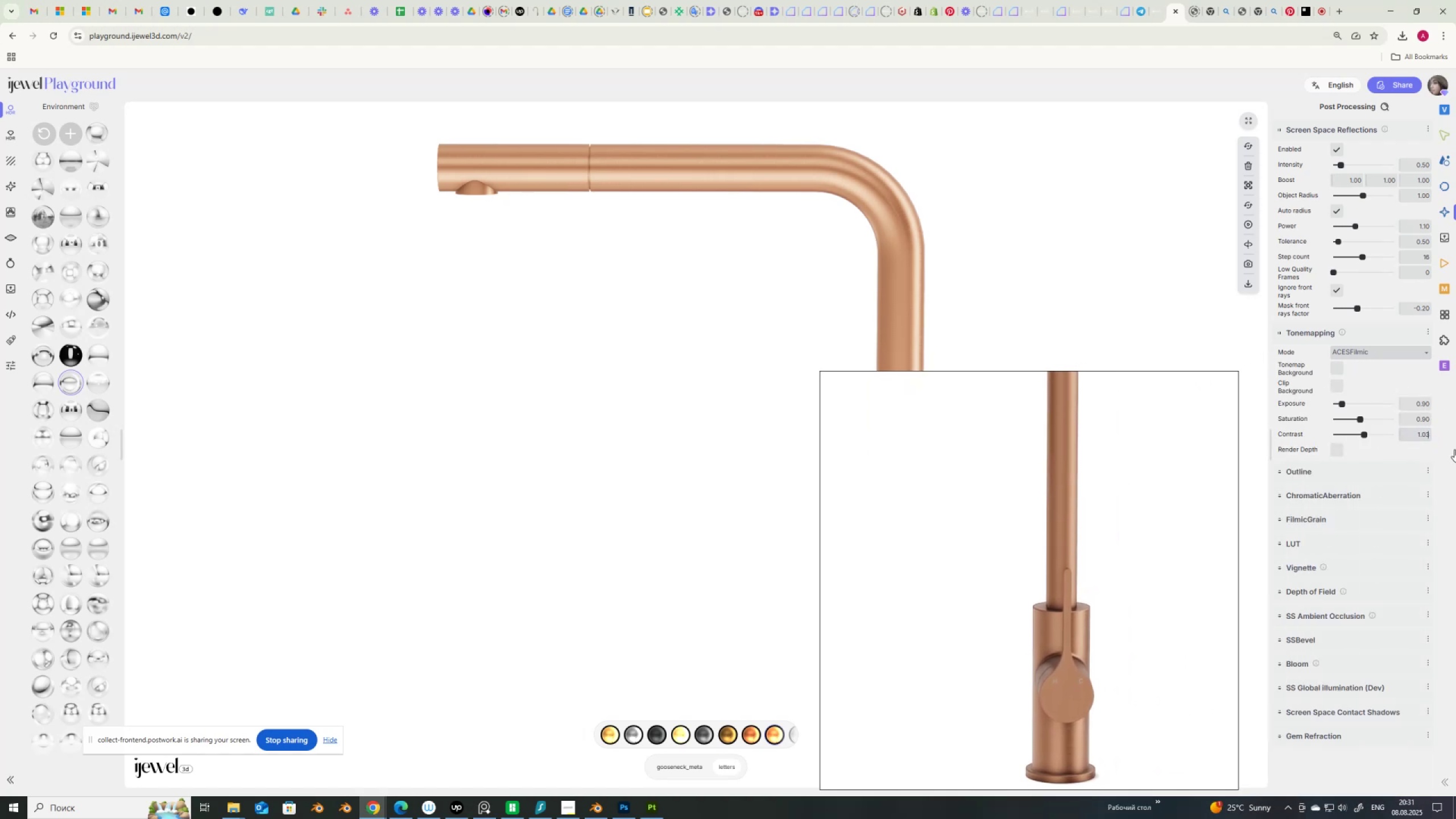 
key(NumpadEnter)
 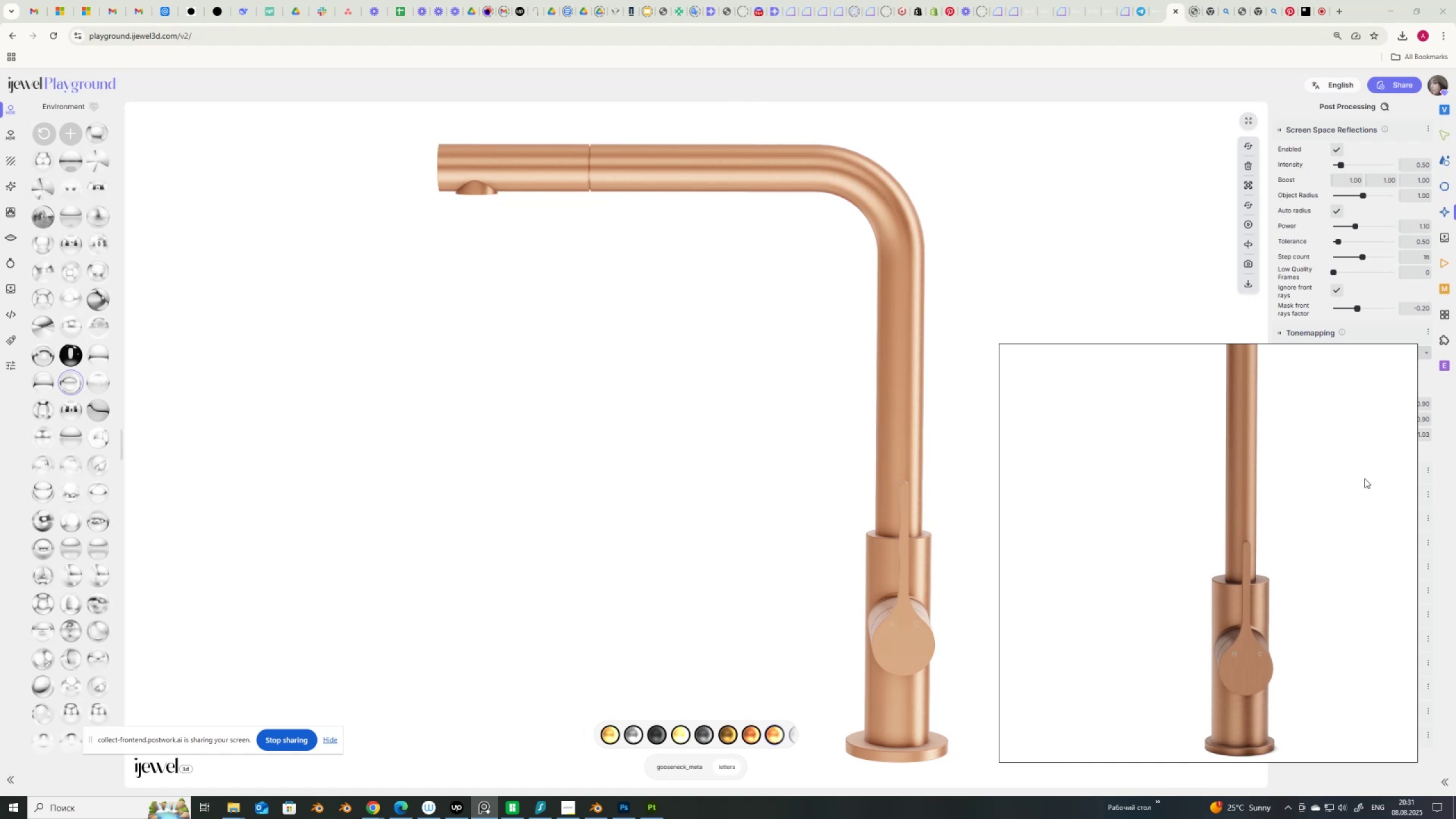 
scroll: coordinate [1105, 467], scroll_direction: down, amount: 10.0
 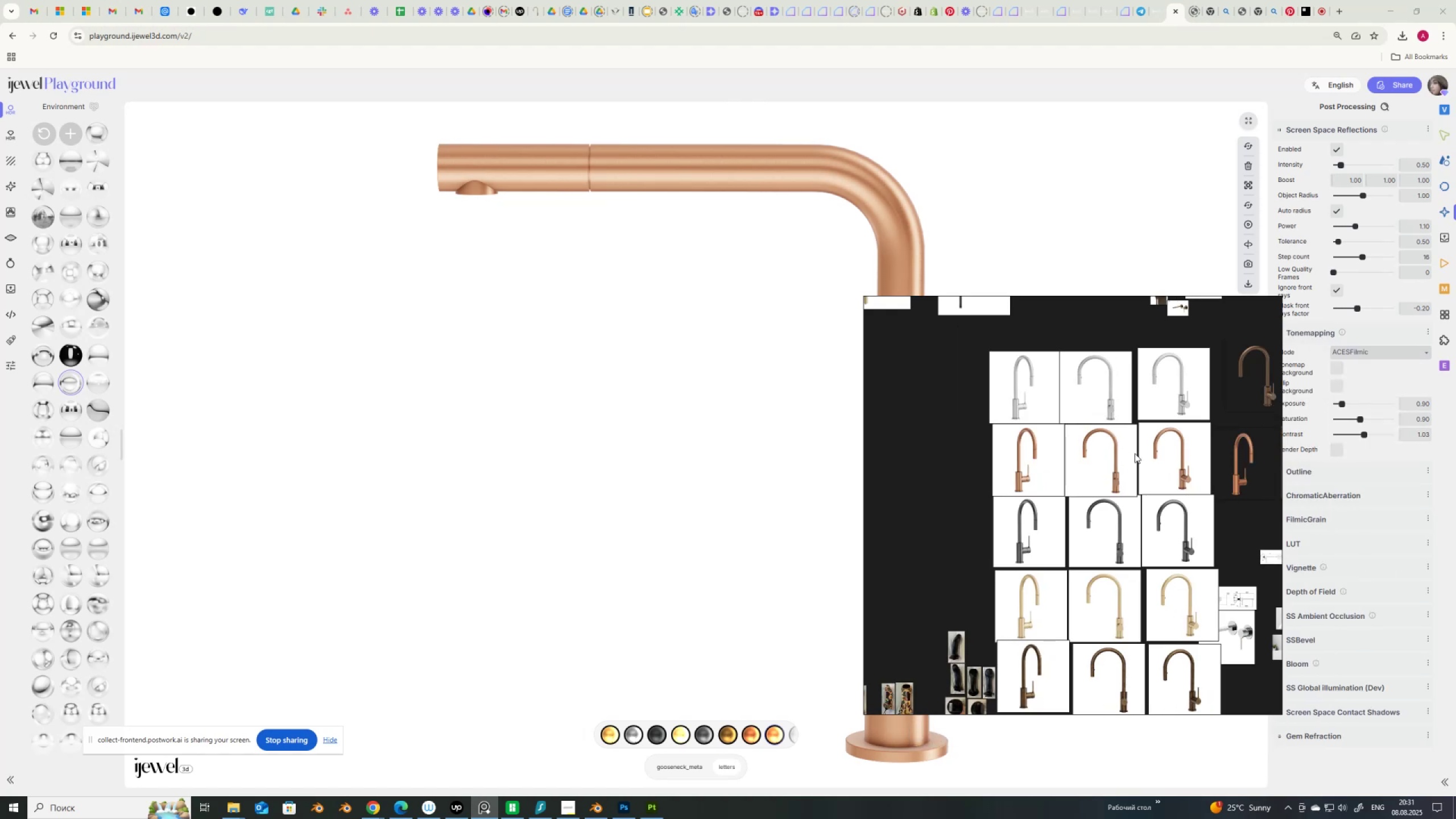 
scroll: coordinate [1237, 479], scroll_direction: up, amount: 11.0
 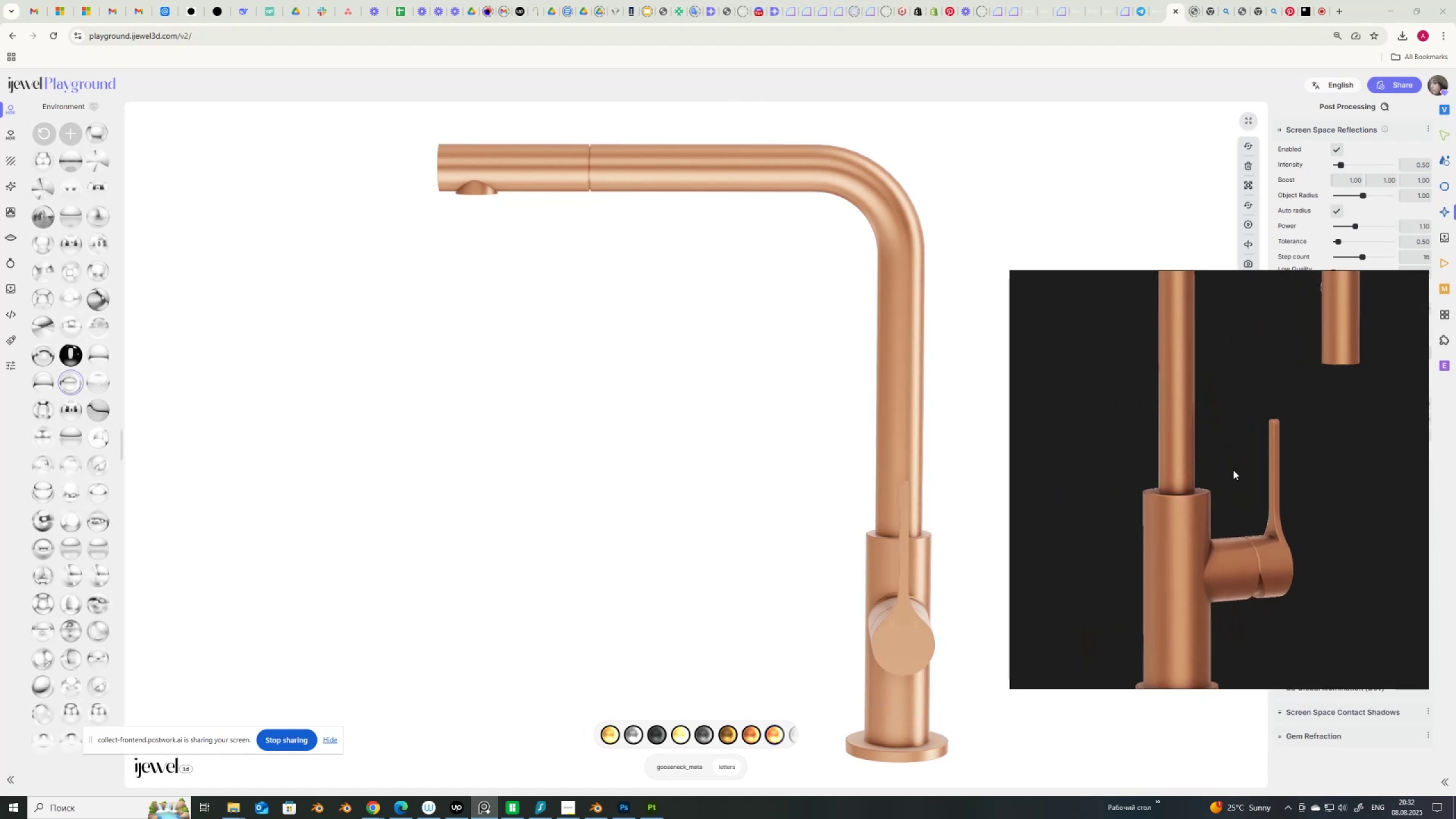 
scroll: coordinate [1125, 549], scroll_direction: down, amount: 14.0
 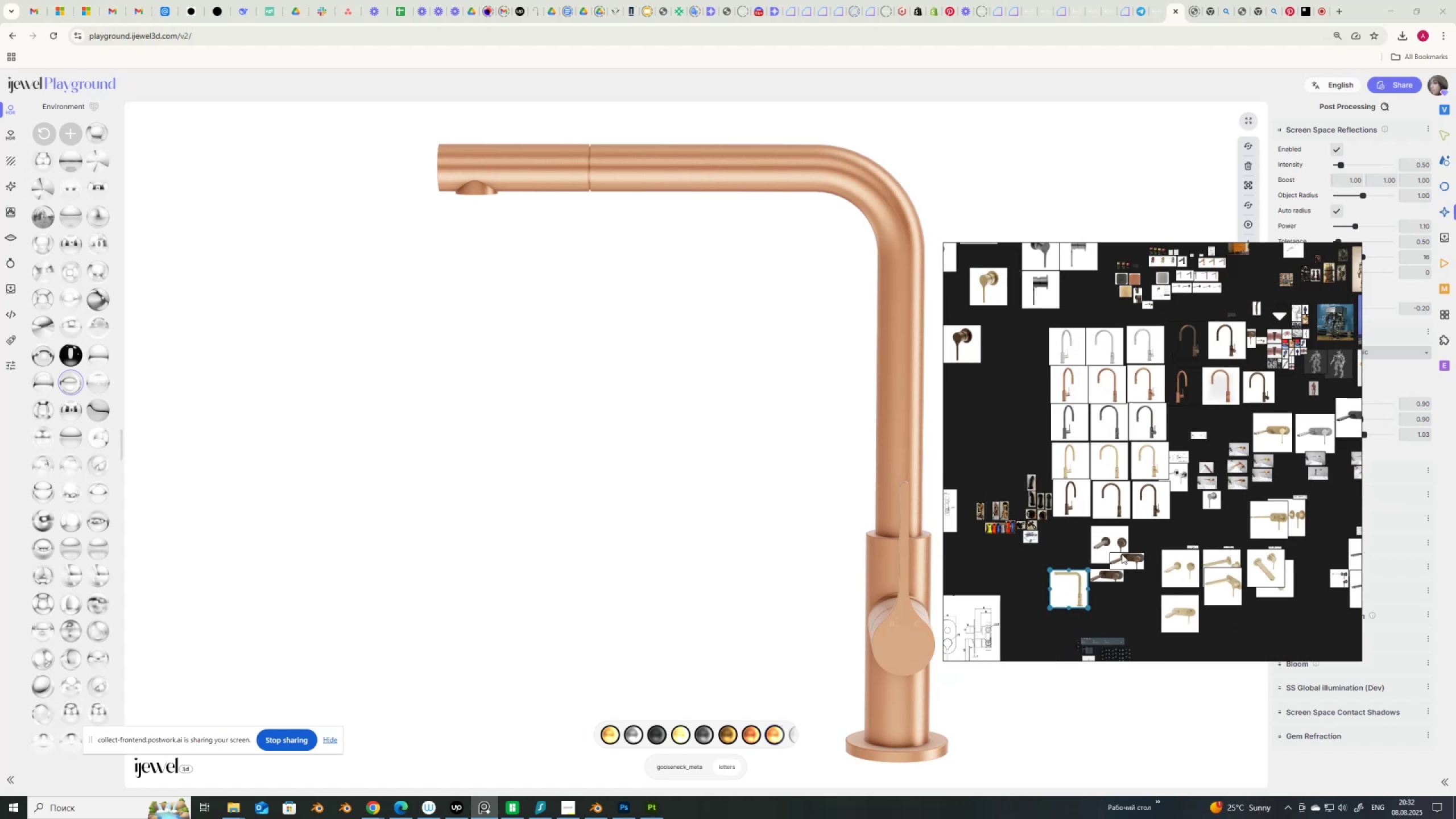 
scroll: coordinate [1231, 605], scroll_direction: up, amount: 1.0
 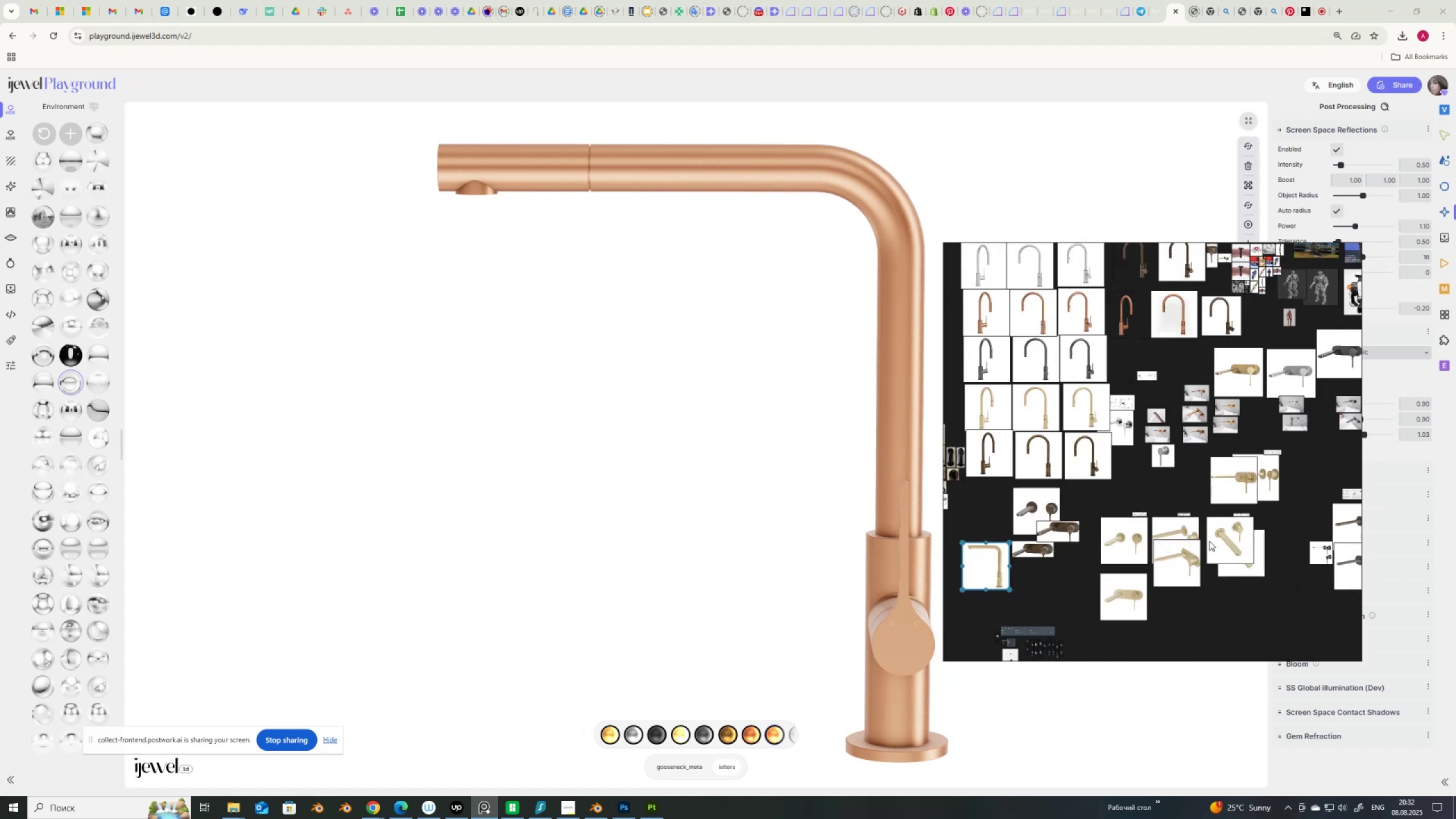 
left_click_drag(start_coordinate=[1220, 560], to_coordinate=[1218, 612])
 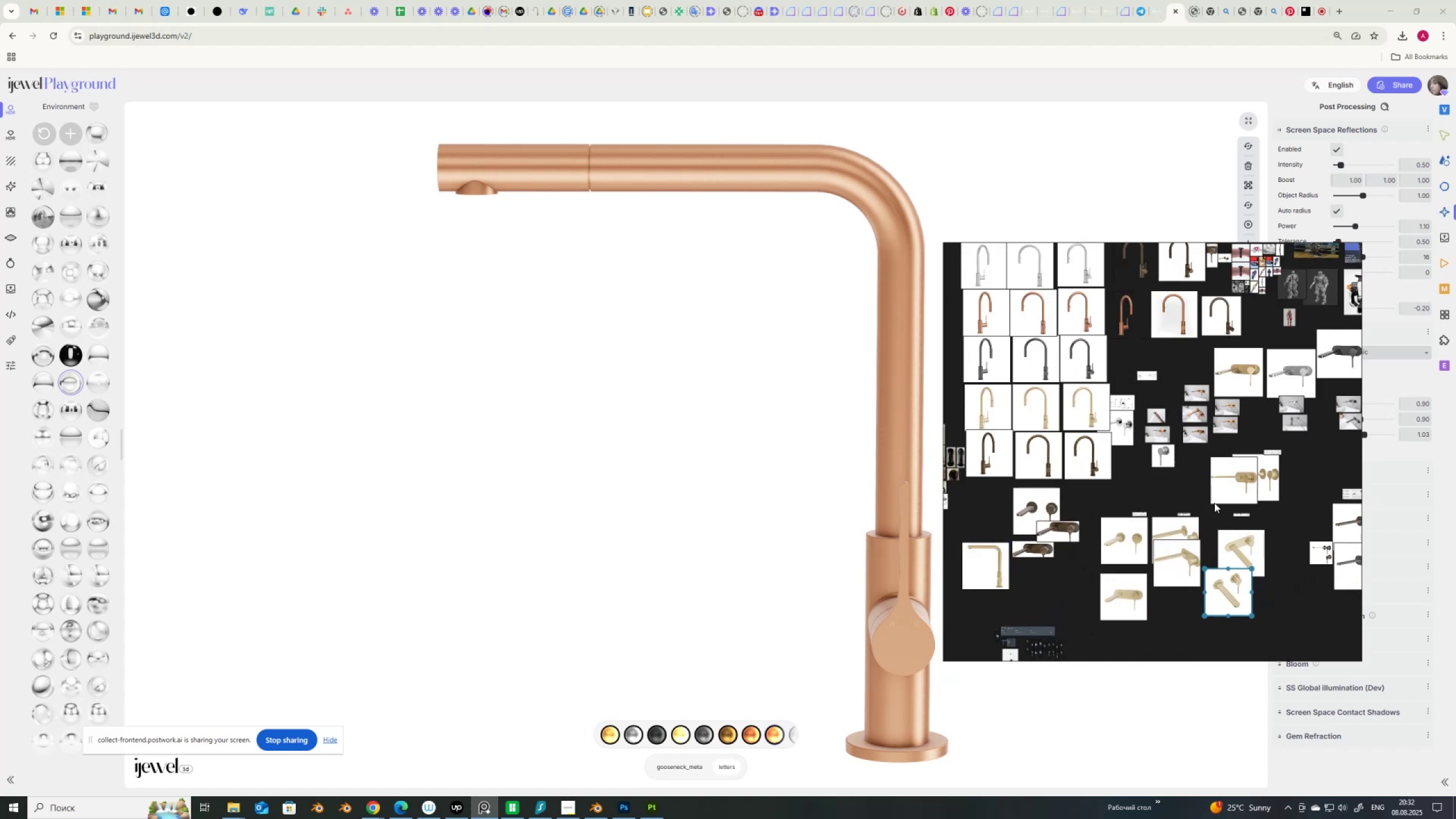 
scroll: coordinate [1210, 436], scroll_direction: up, amount: 12.0
 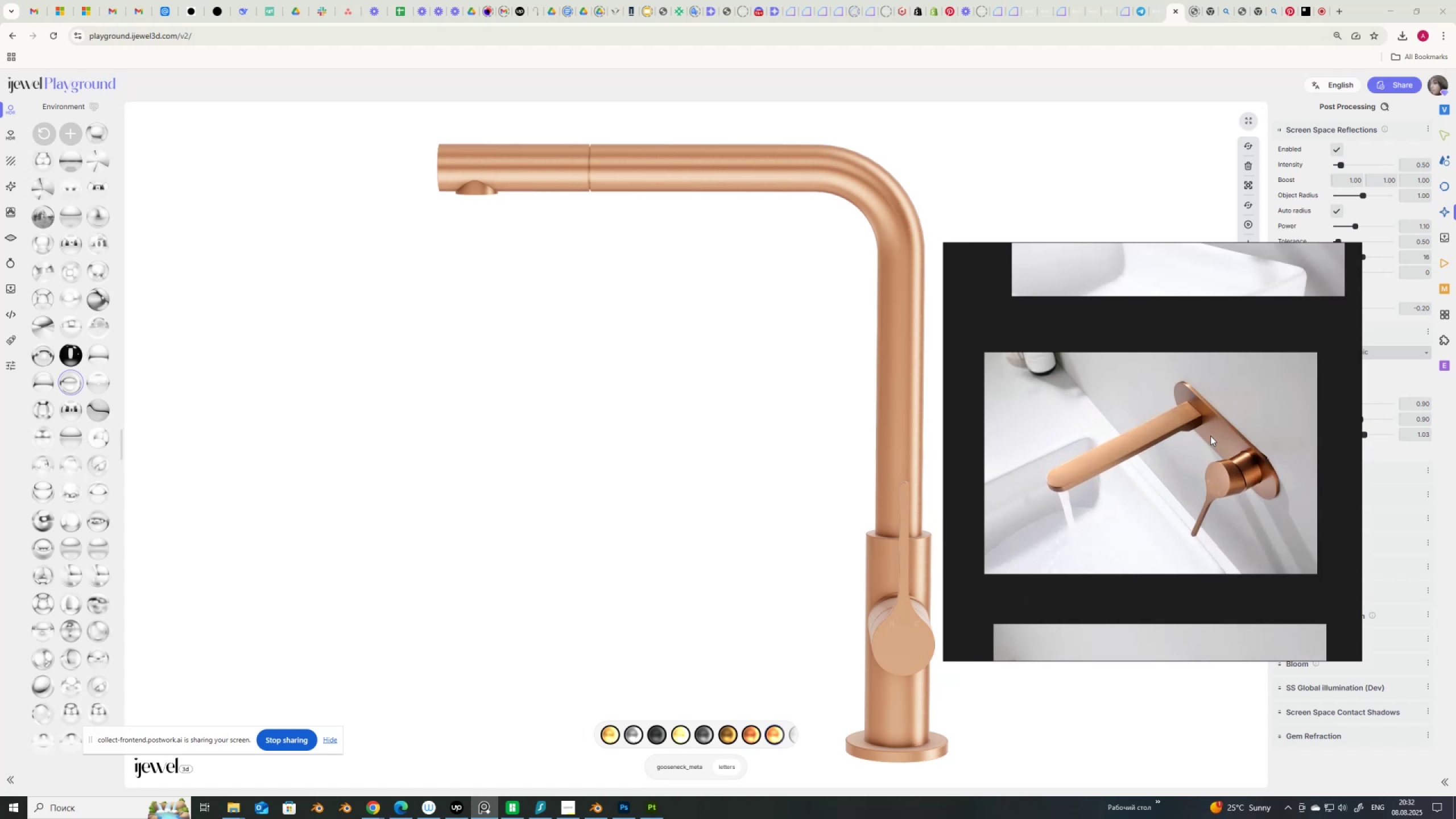 
scroll: coordinate [1211, 441], scroll_direction: down, amount: 12.0
 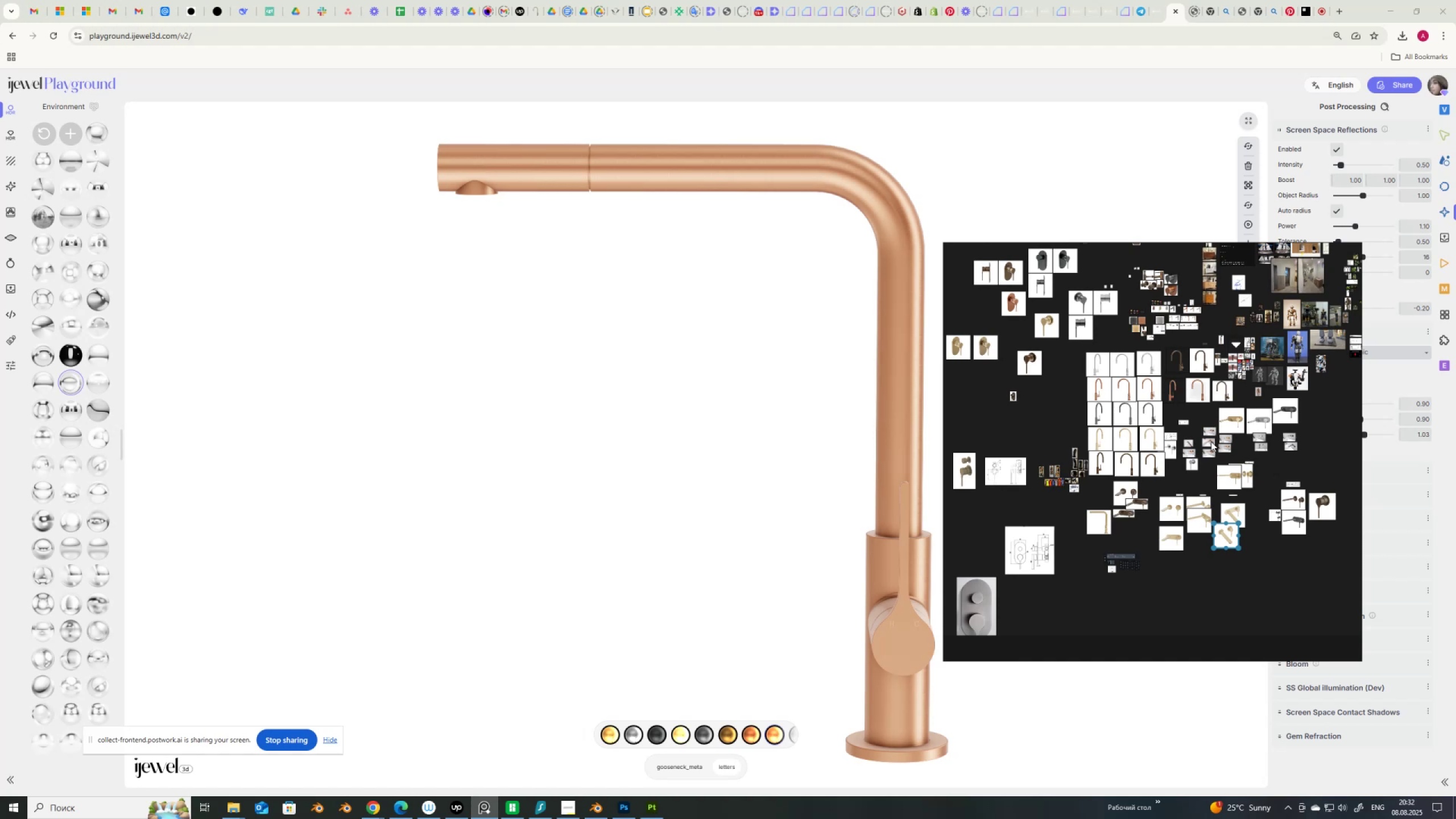 
scroll: coordinate [1065, 316], scroll_direction: up, amount: 16.0
 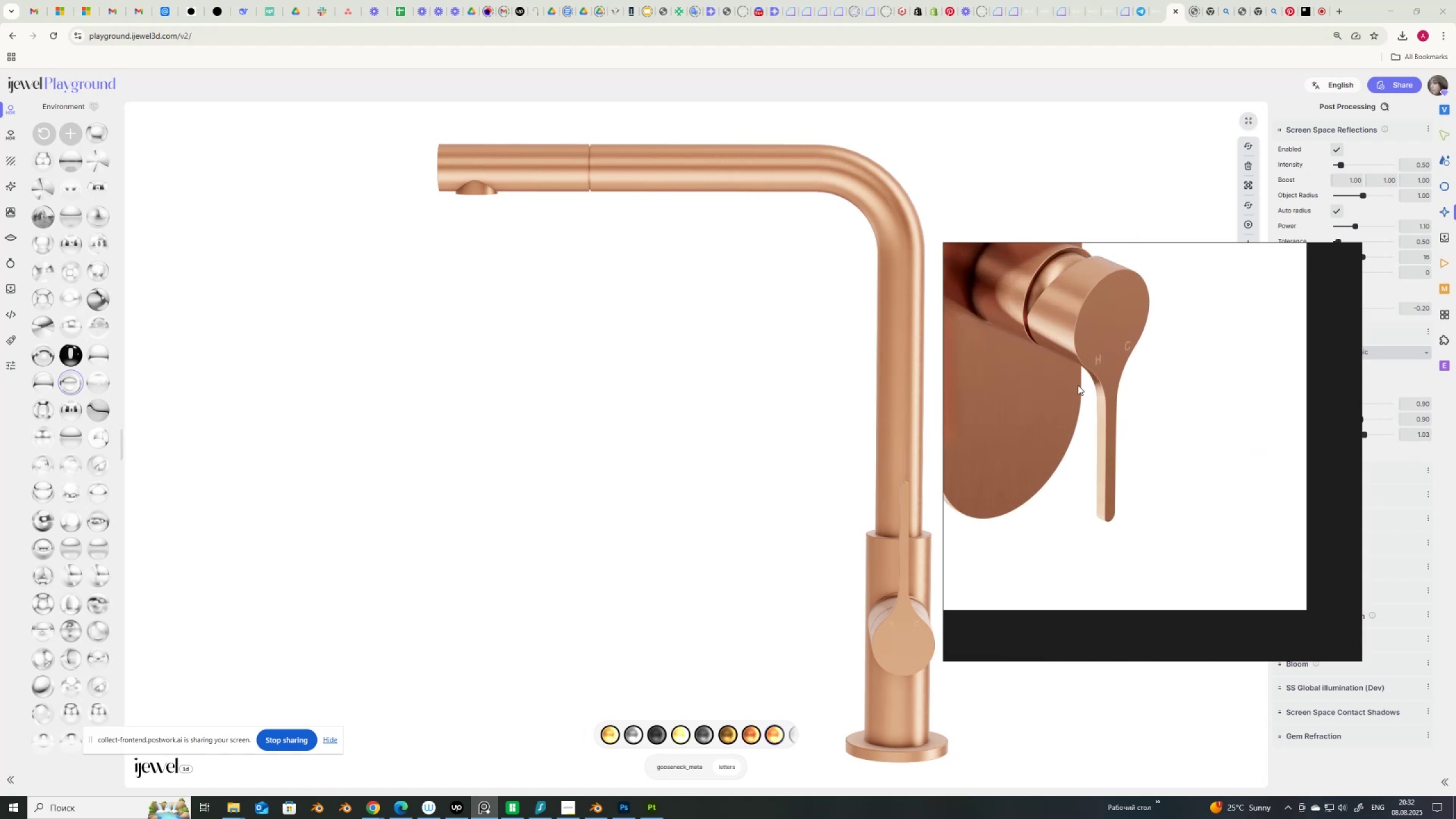 
scroll: coordinate [1094, 371], scroll_direction: down, amount: 3.0
 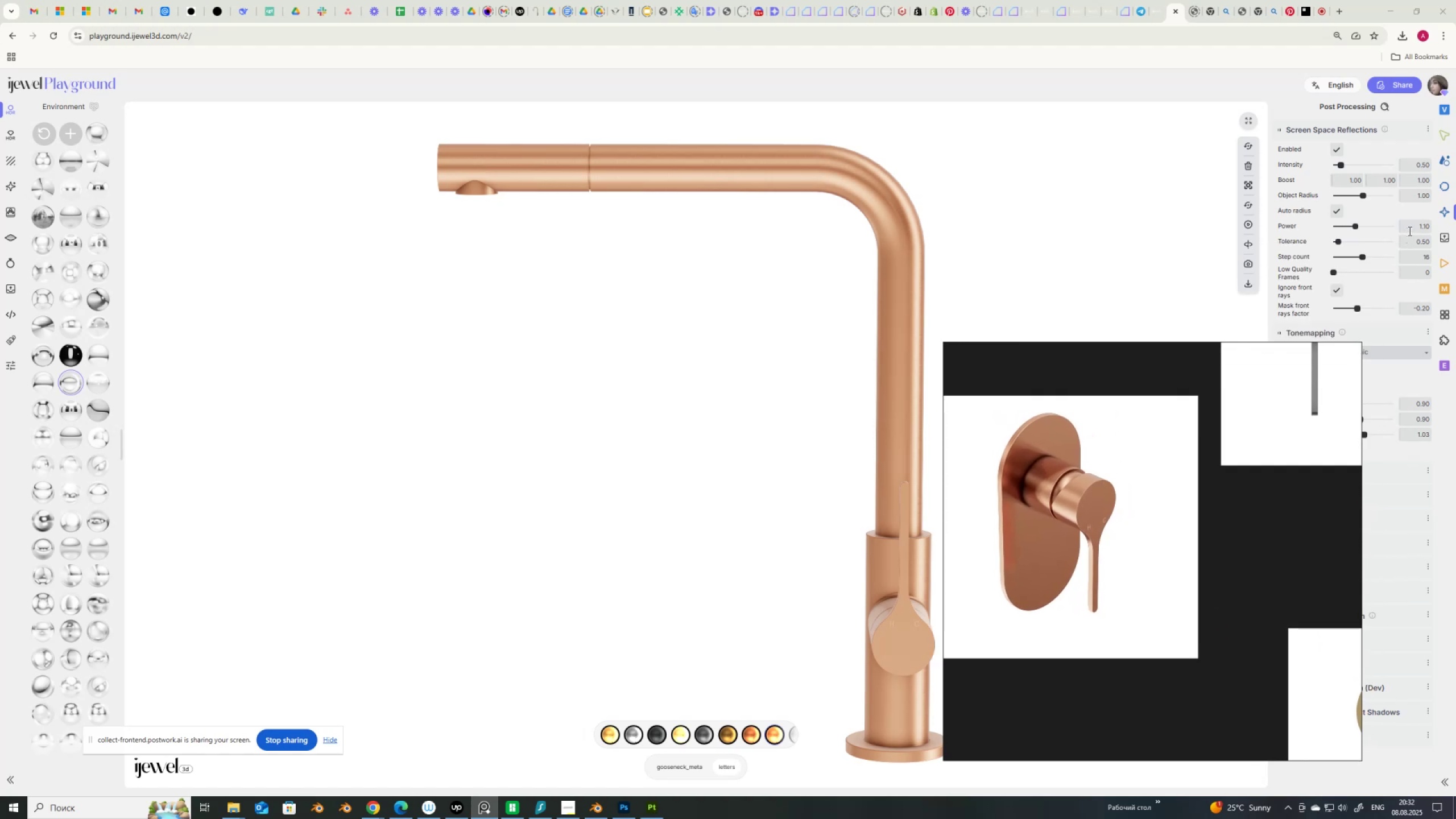 
wait(6.12)
 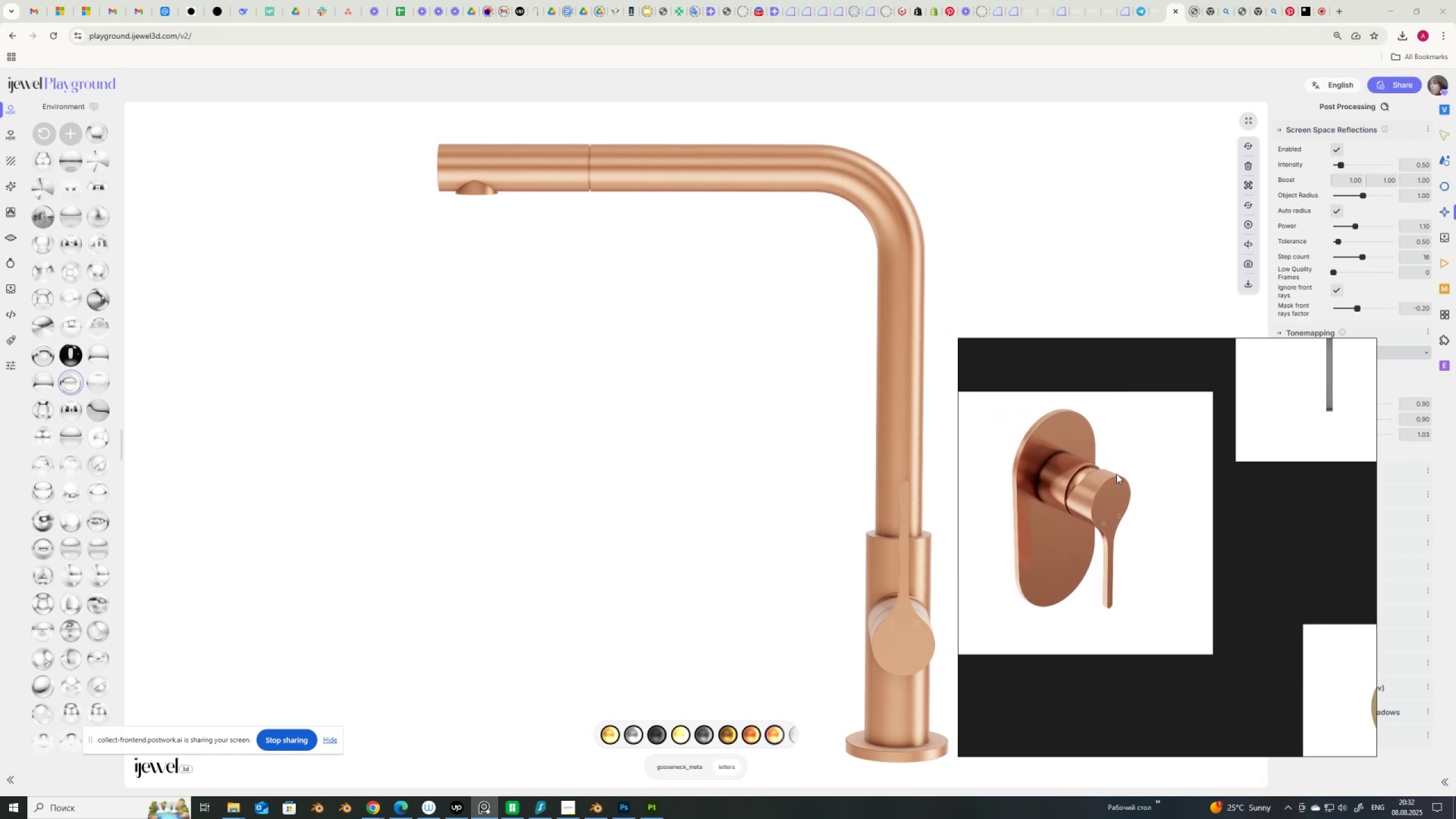 
mouse_move([1438, 177])
 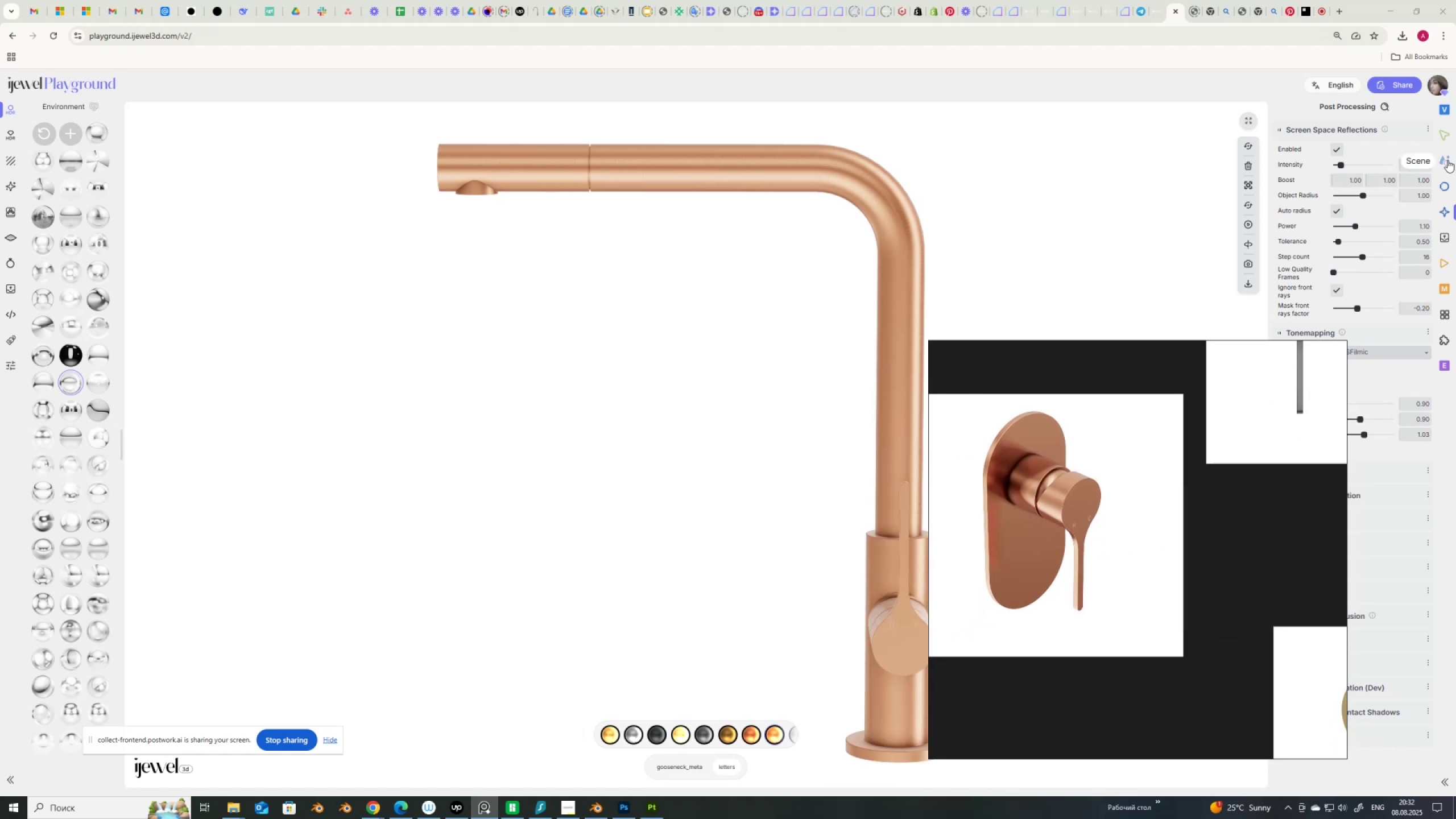 
wait(9.46)
 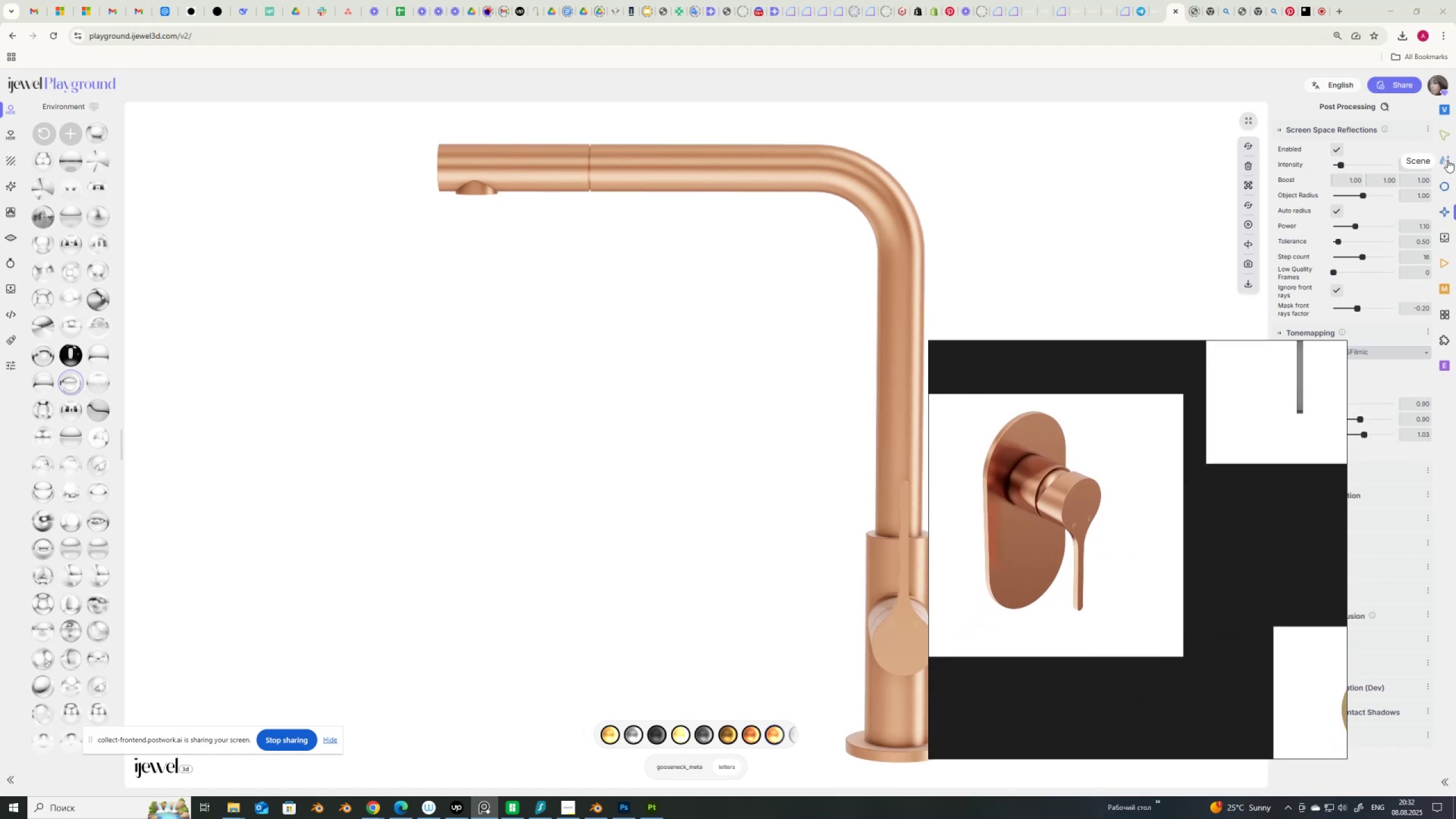 
left_click([1447, 160])
 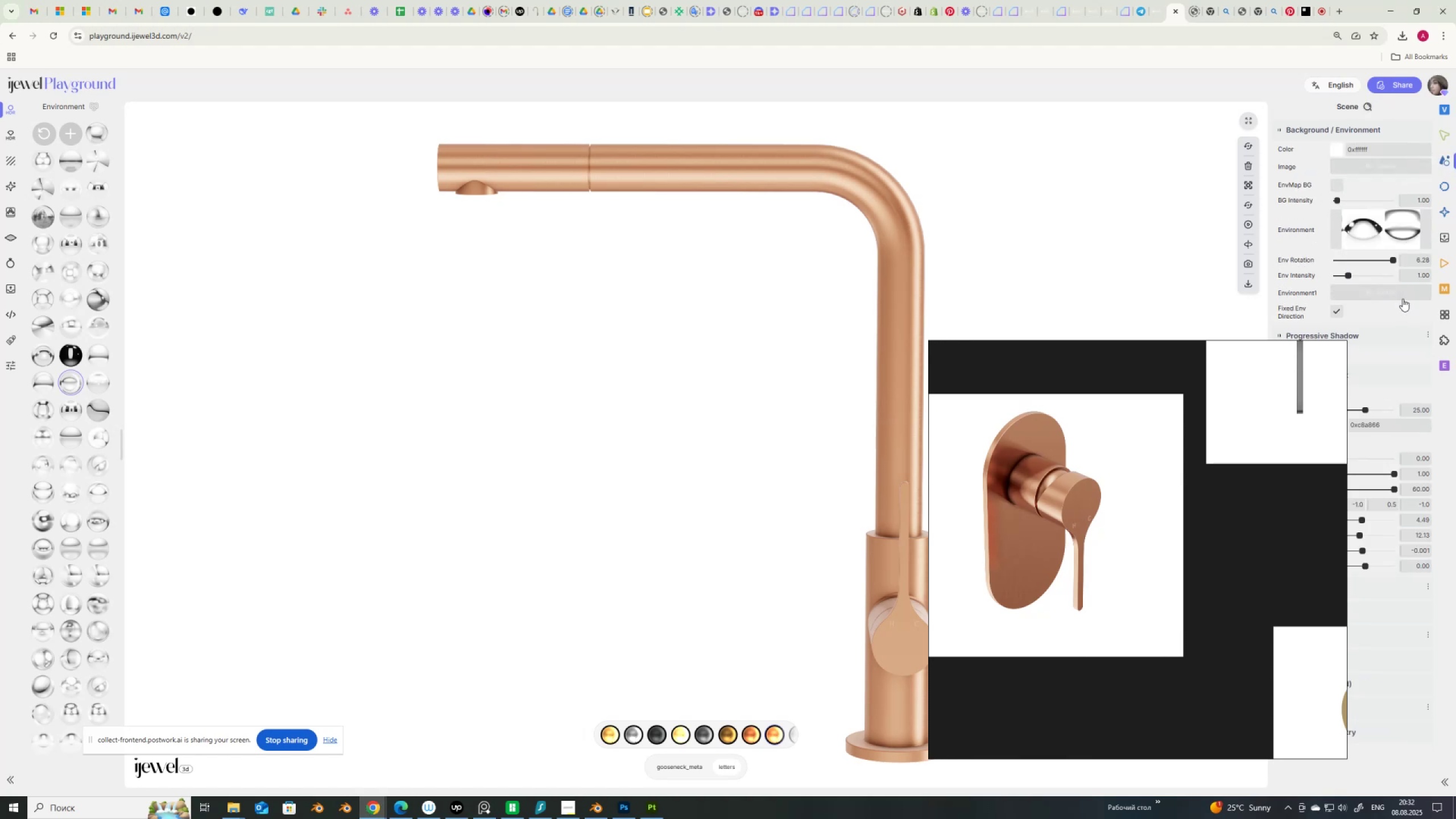 
left_click_drag(start_coordinate=[1412, 275], to_coordinate=[1433, 280])
 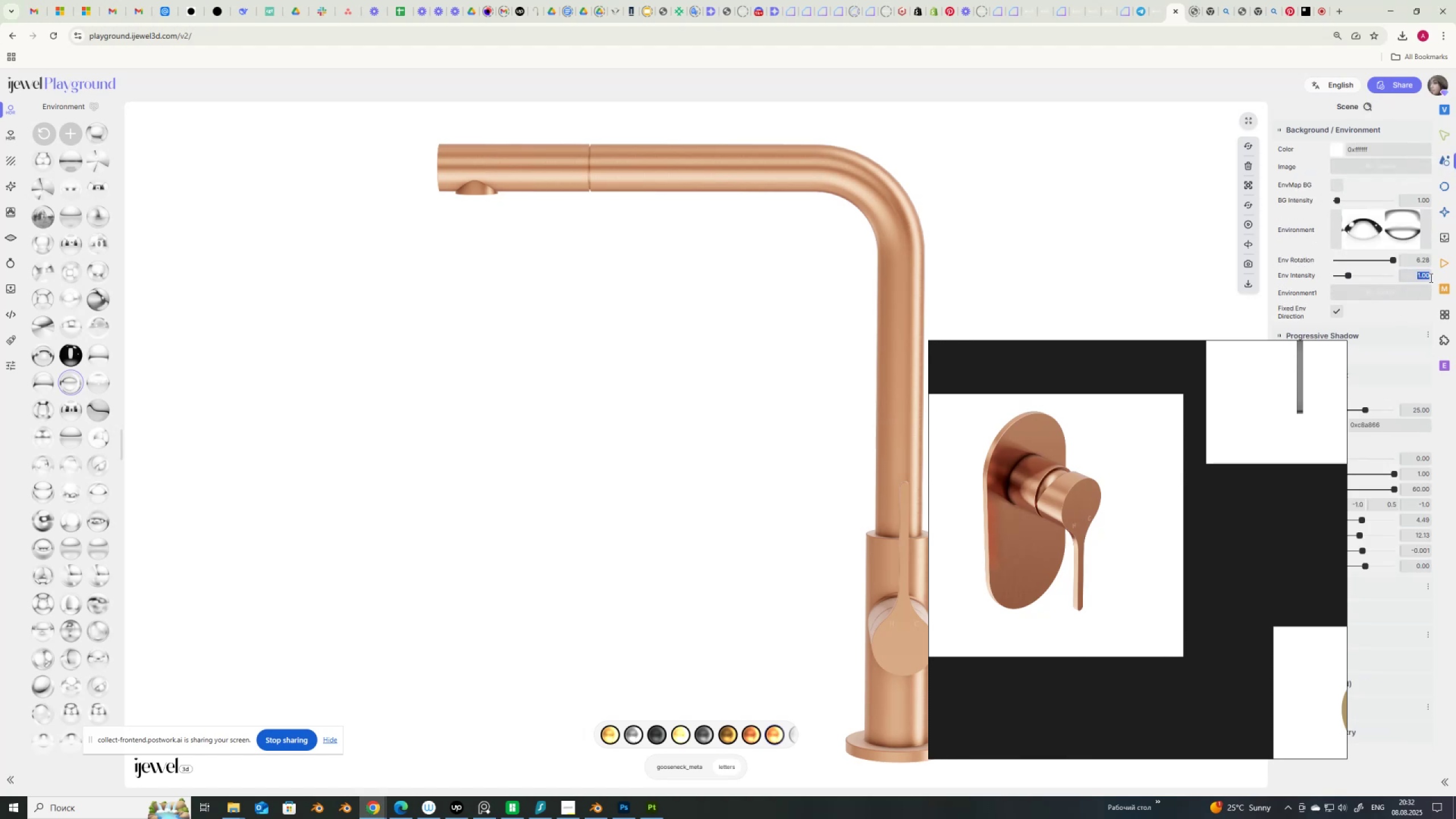 
key(Numpad0)
 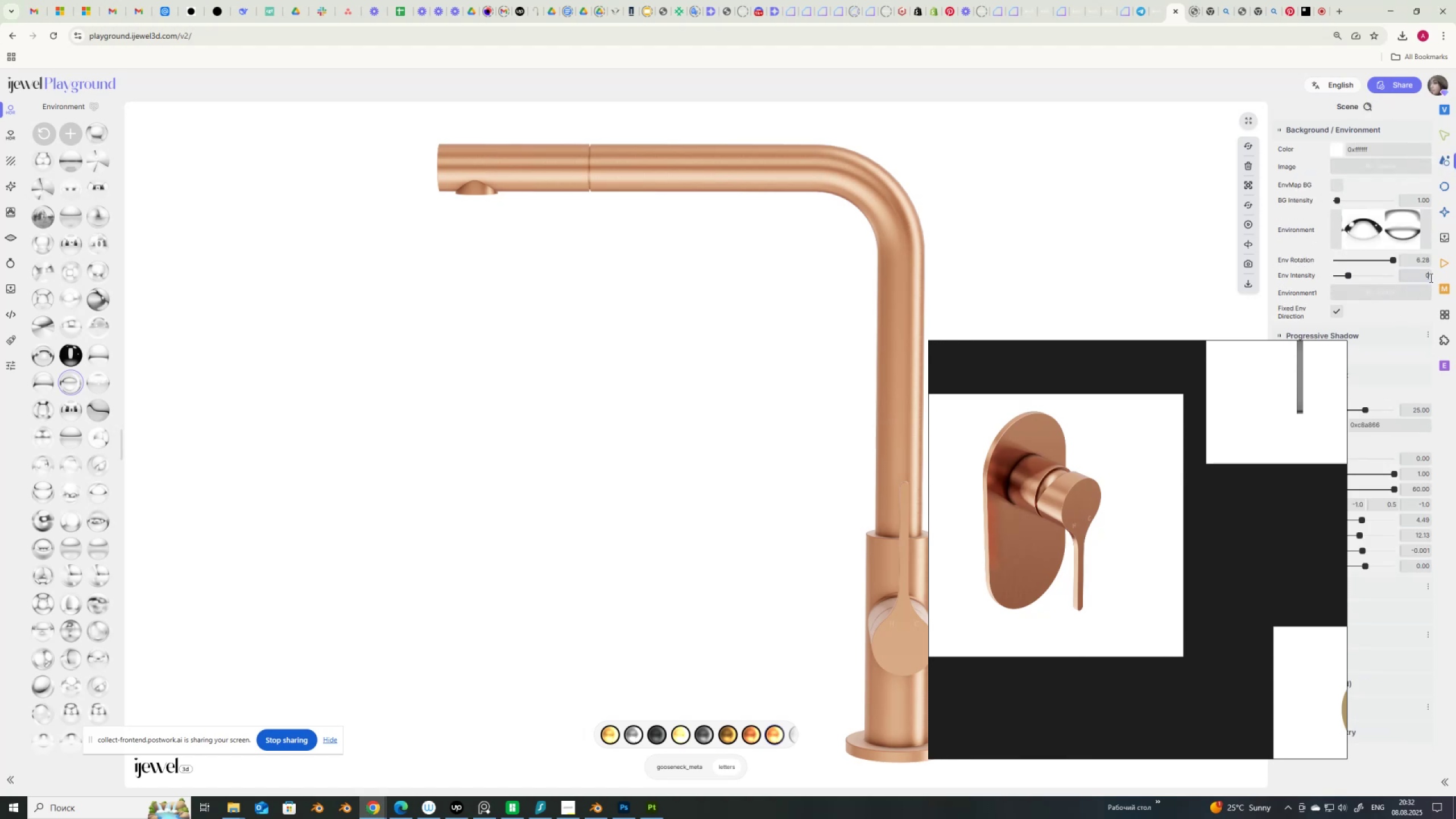 
key(NumpadDecimal)
 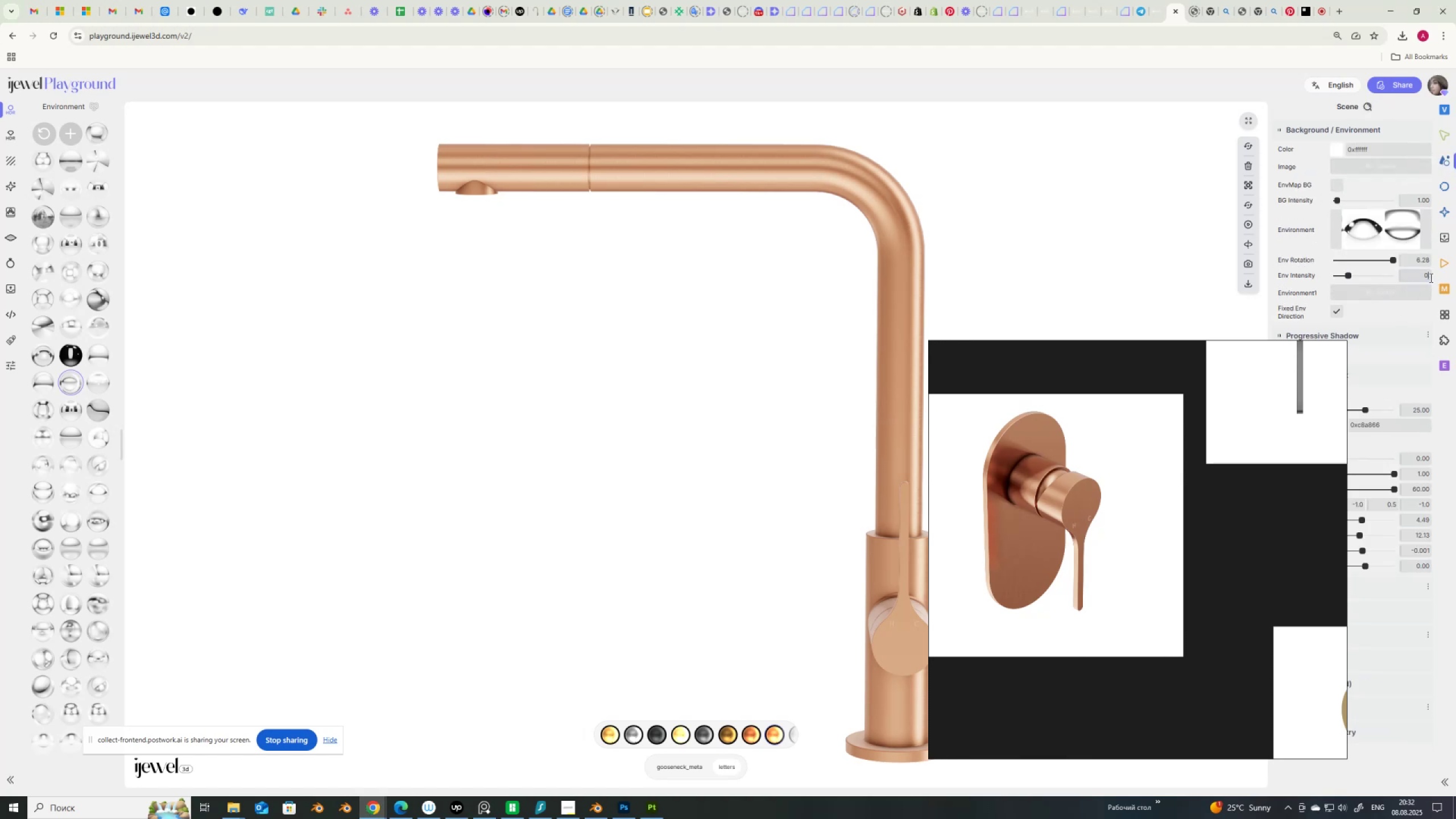 
key(Numpad7)
 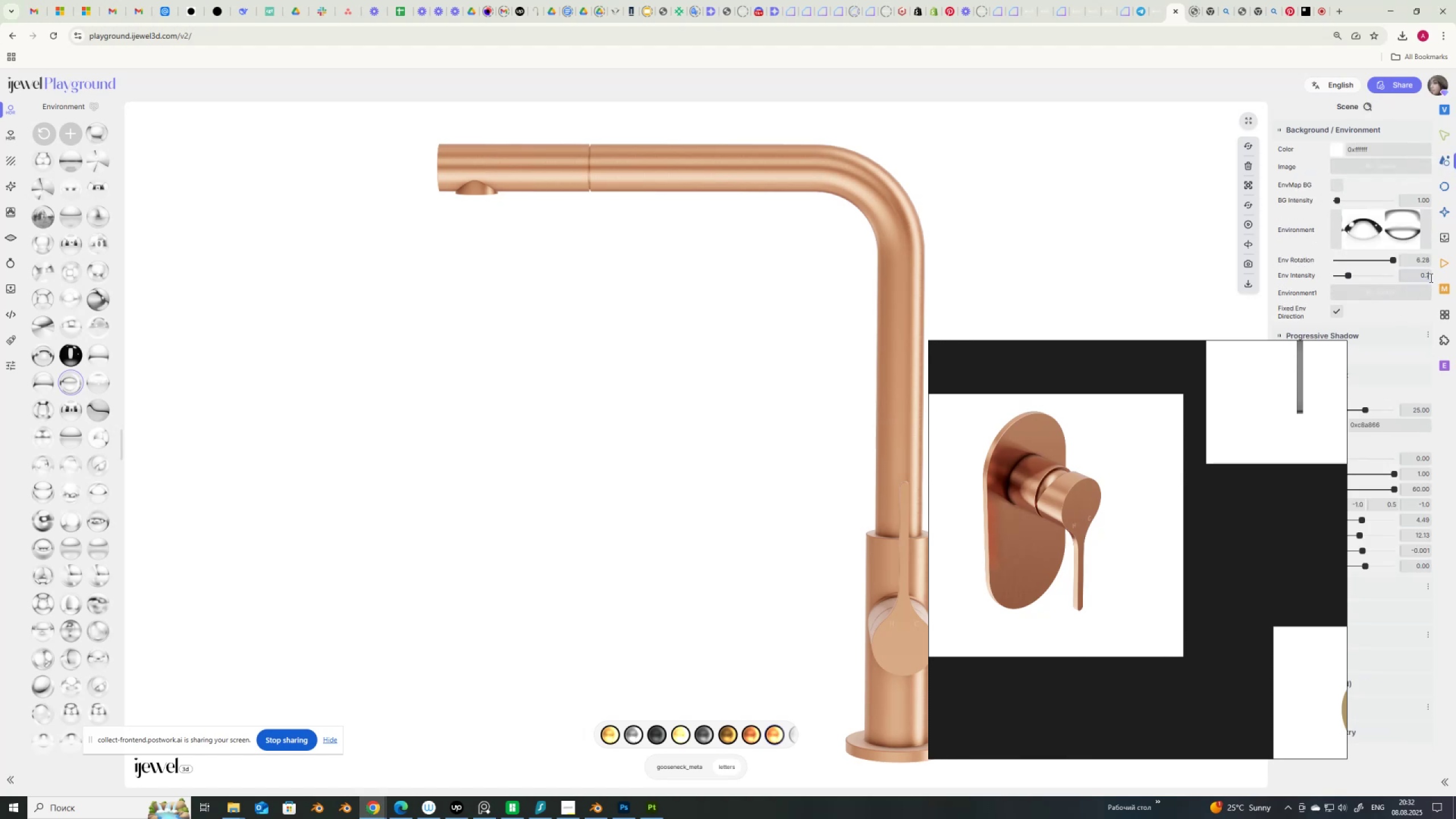 
key(NumpadEnter)
 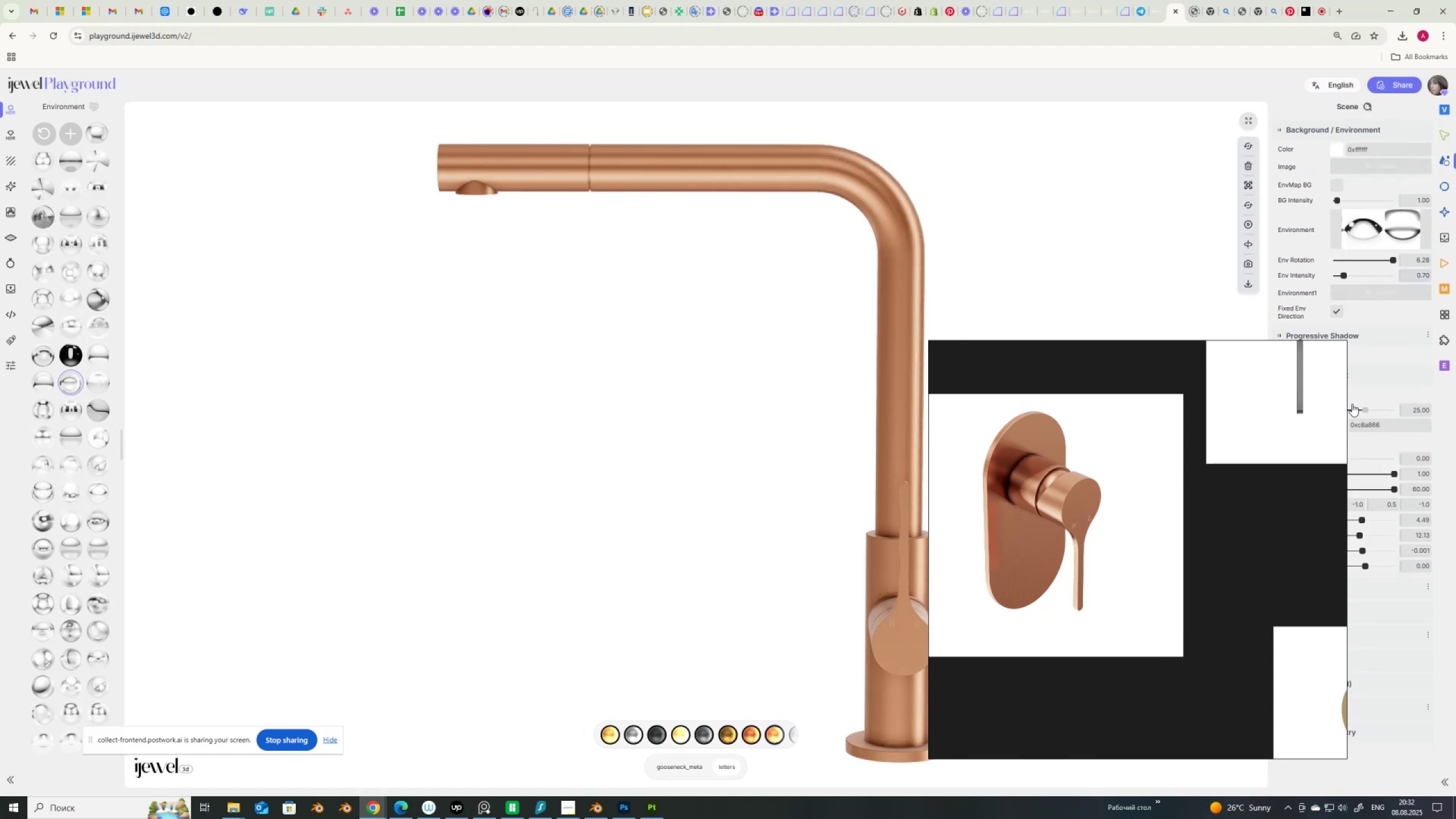 
scroll: coordinate [1168, 466], scroll_direction: down, amount: 12.0
 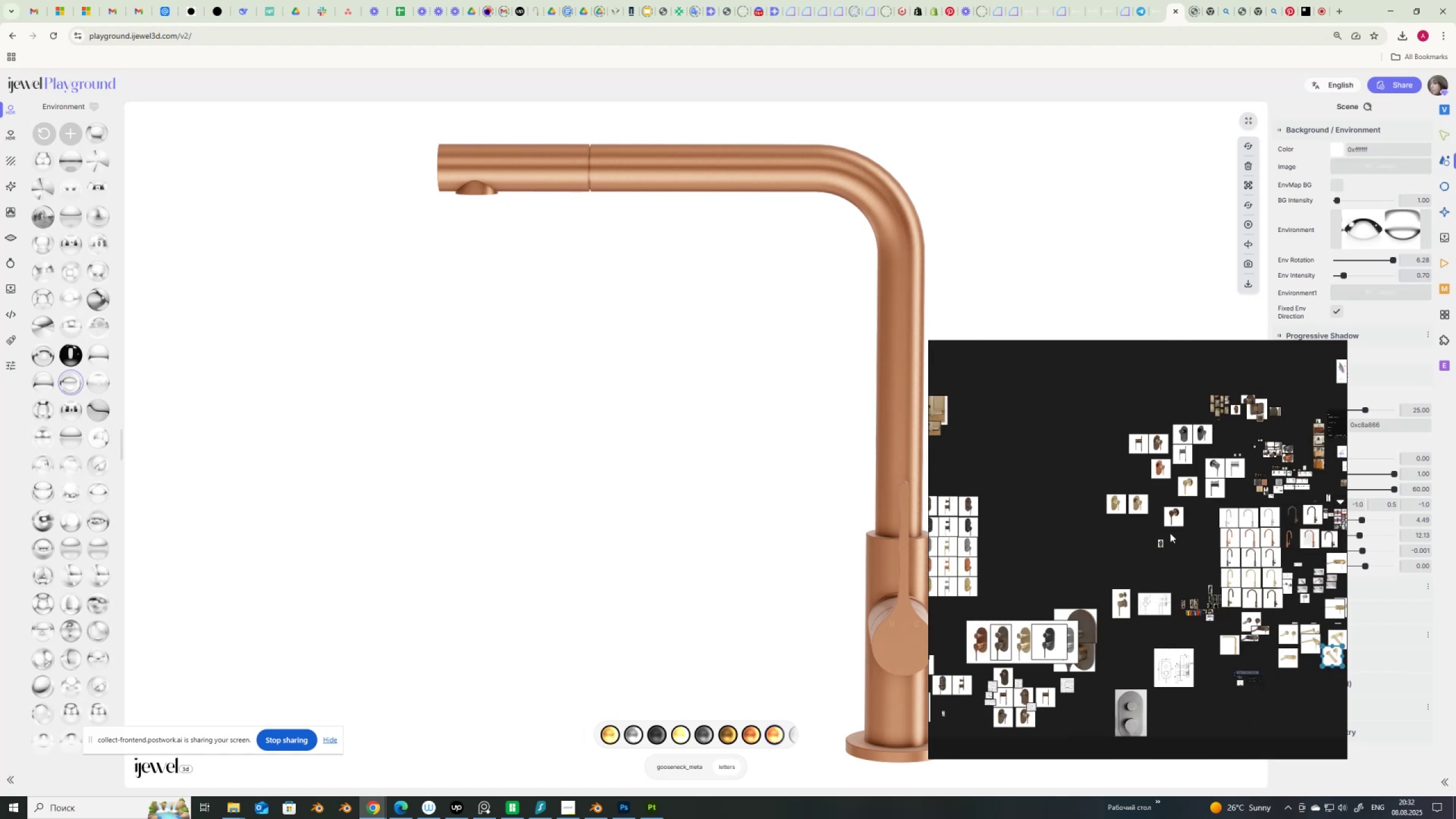 
scroll: coordinate [1227, 498], scroll_direction: up, amount: 16.0
 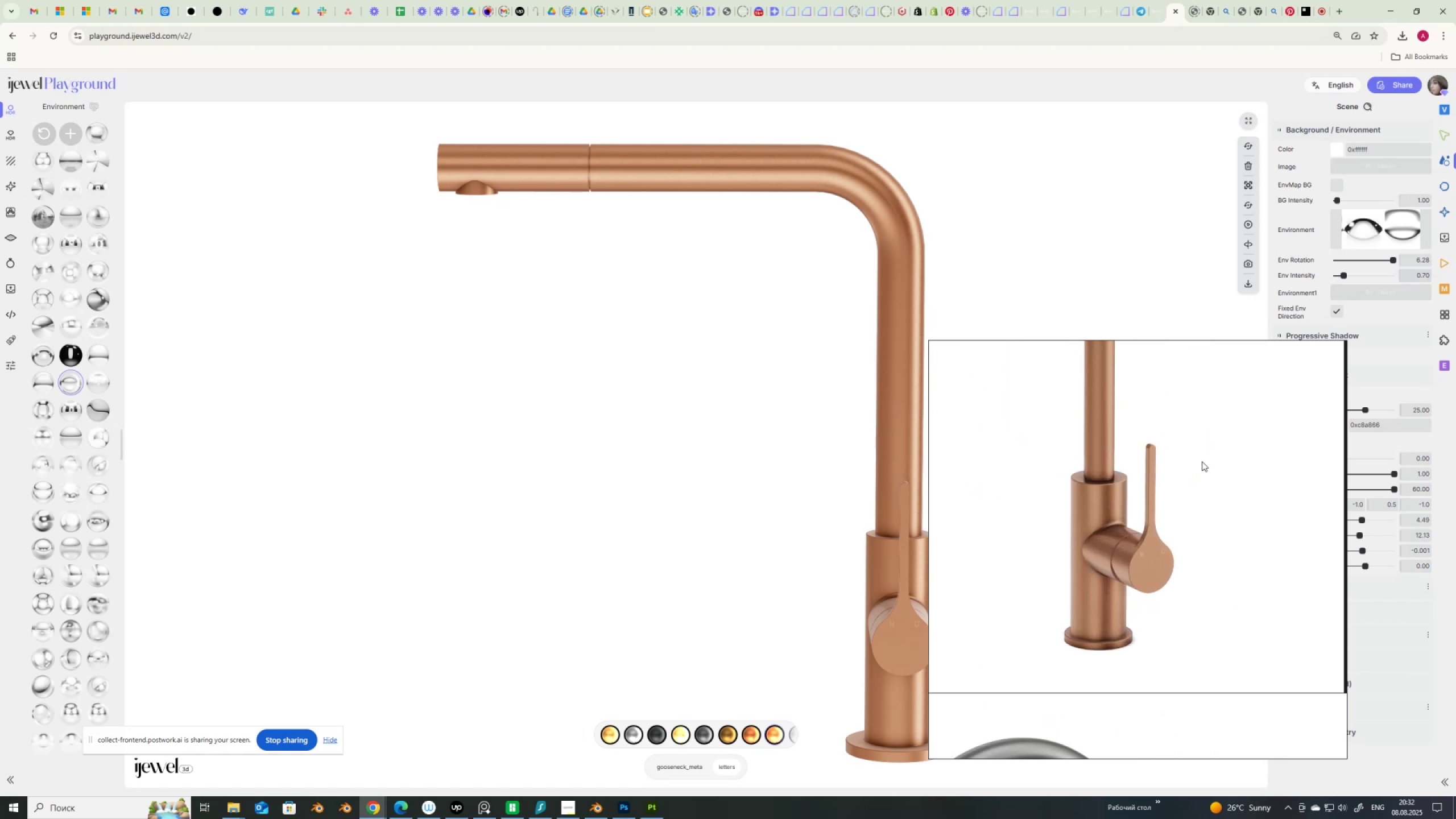 
scroll: coordinate [1215, 607], scroll_direction: down, amount: 18.0
 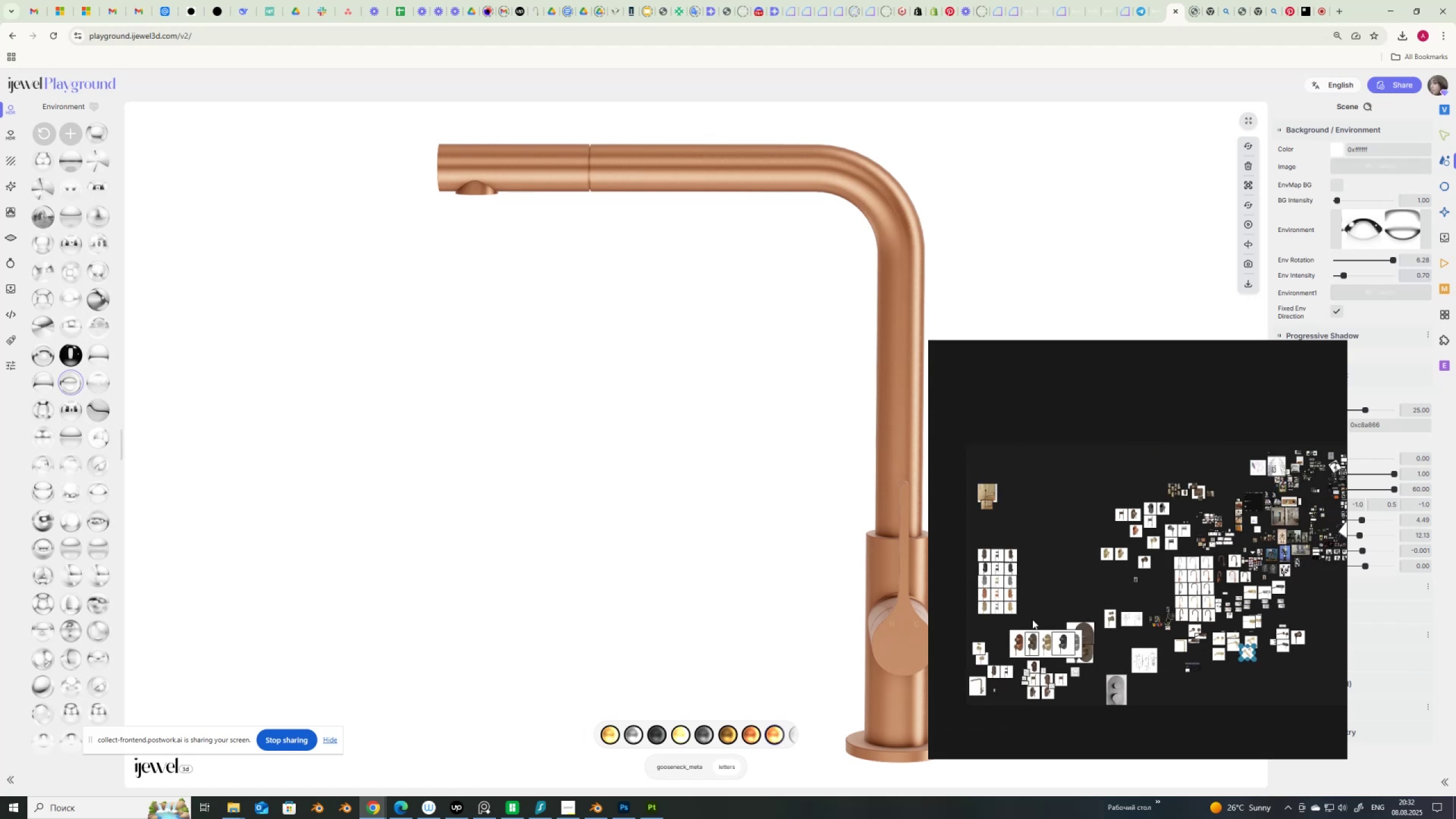 
scroll: coordinate [1064, 502], scroll_direction: up, amount: 15.0
 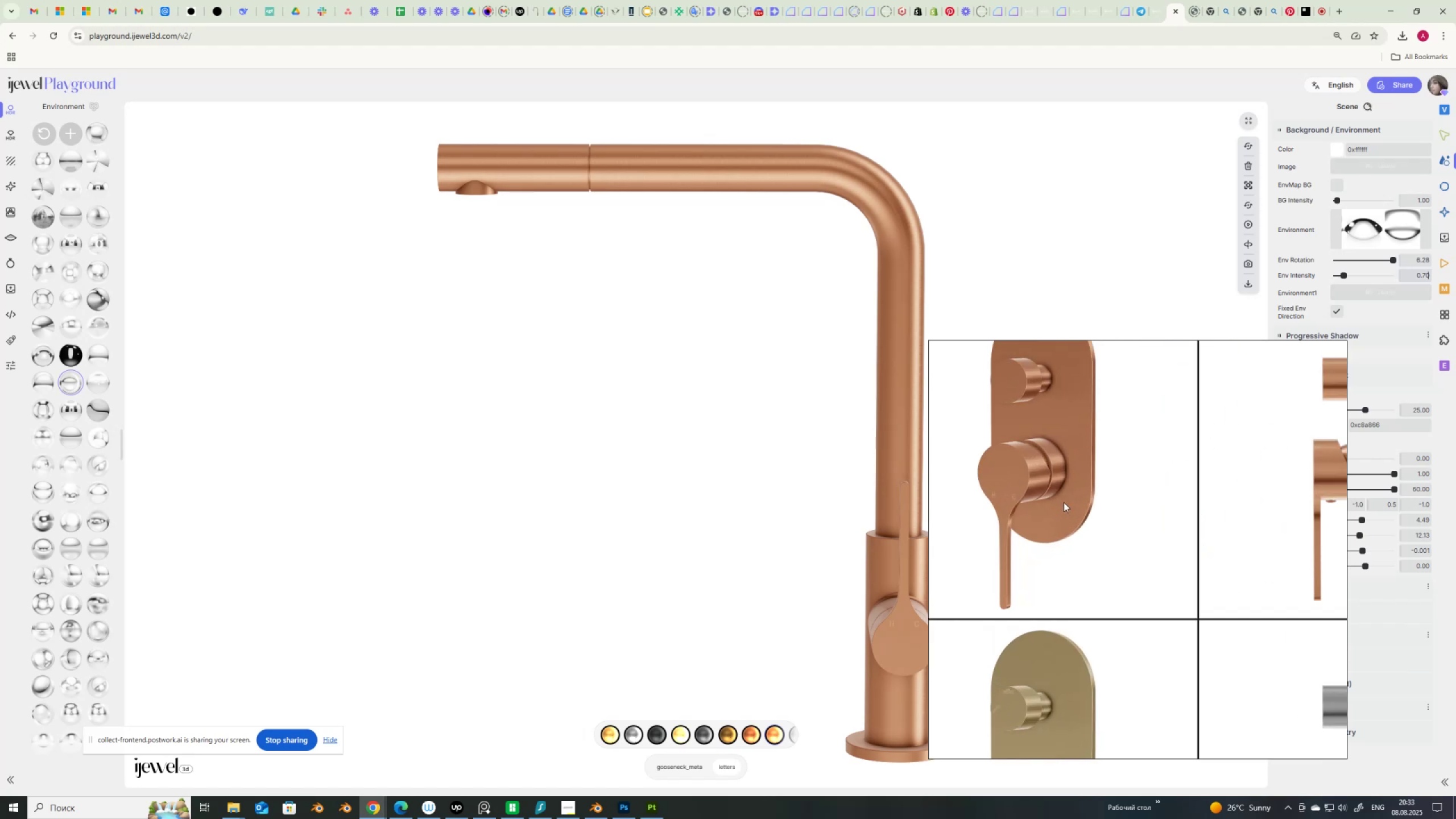 
scroll: coordinate [1233, 543], scroll_direction: down, amount: 7.0
 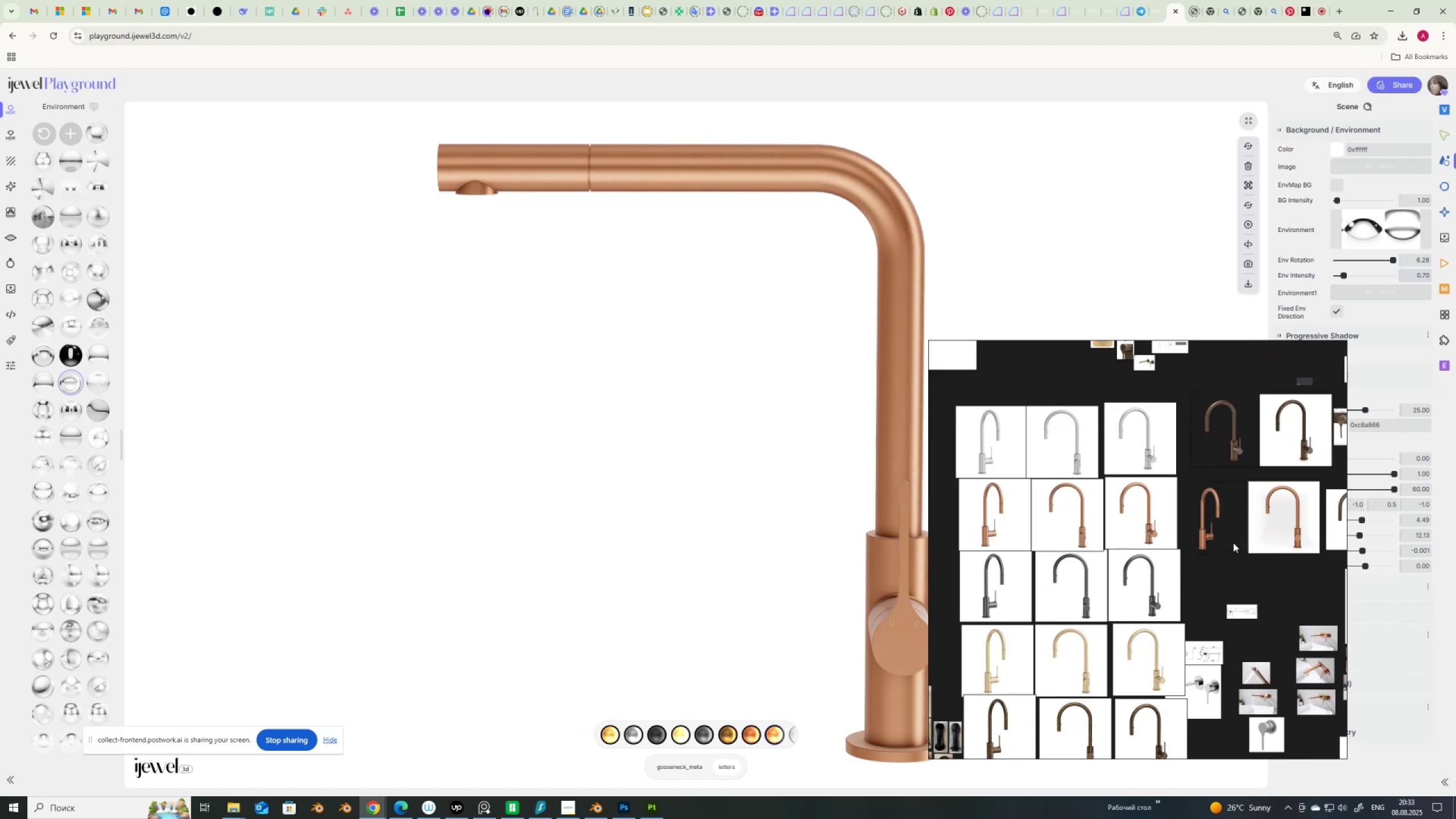 
scroll: coordinate [1032, 573], scroll_direction: up, amount: 3.0
 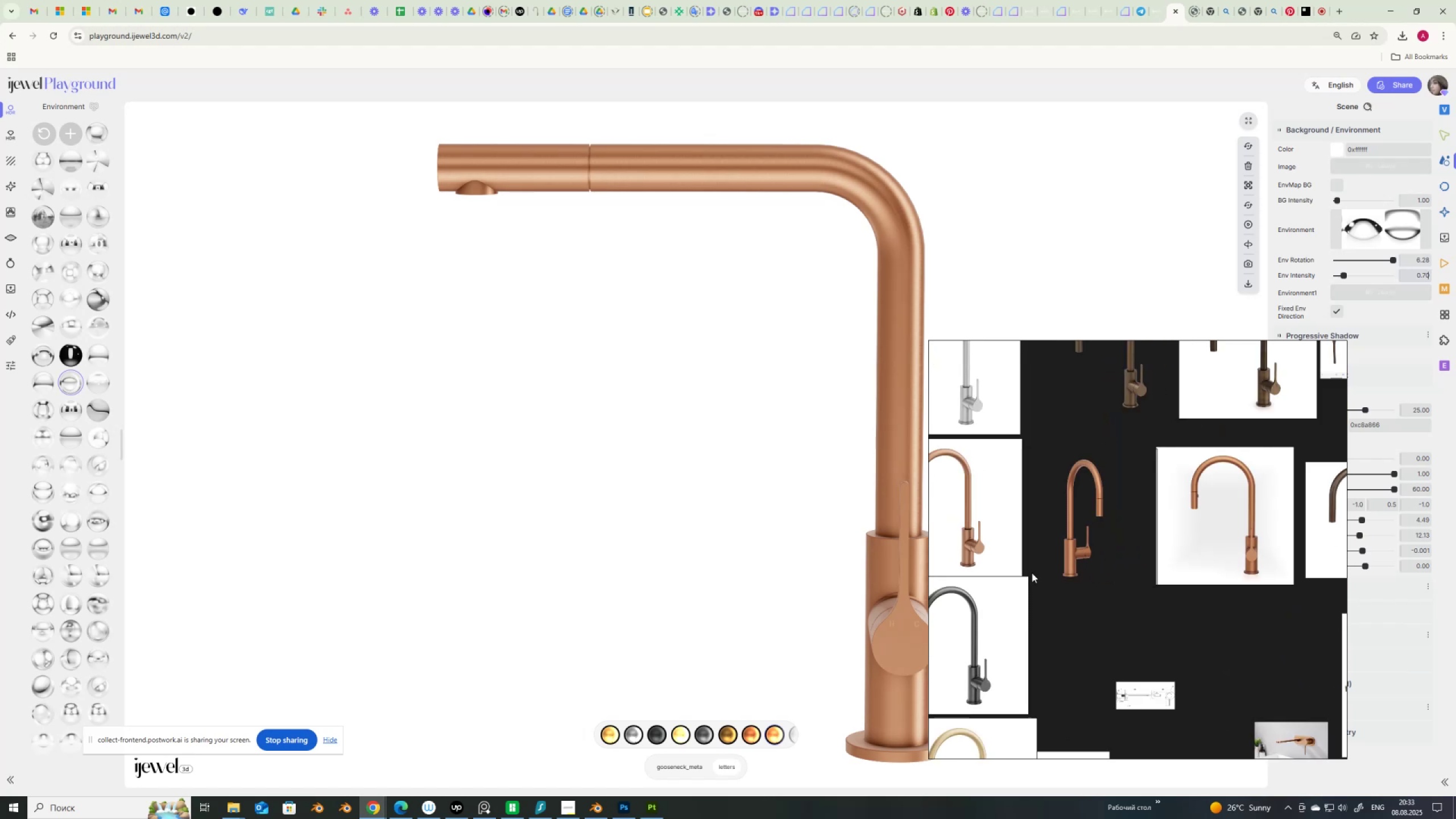 
scroll: coordinate [1032, 573], scroll_direction: down, amount: 4.0
 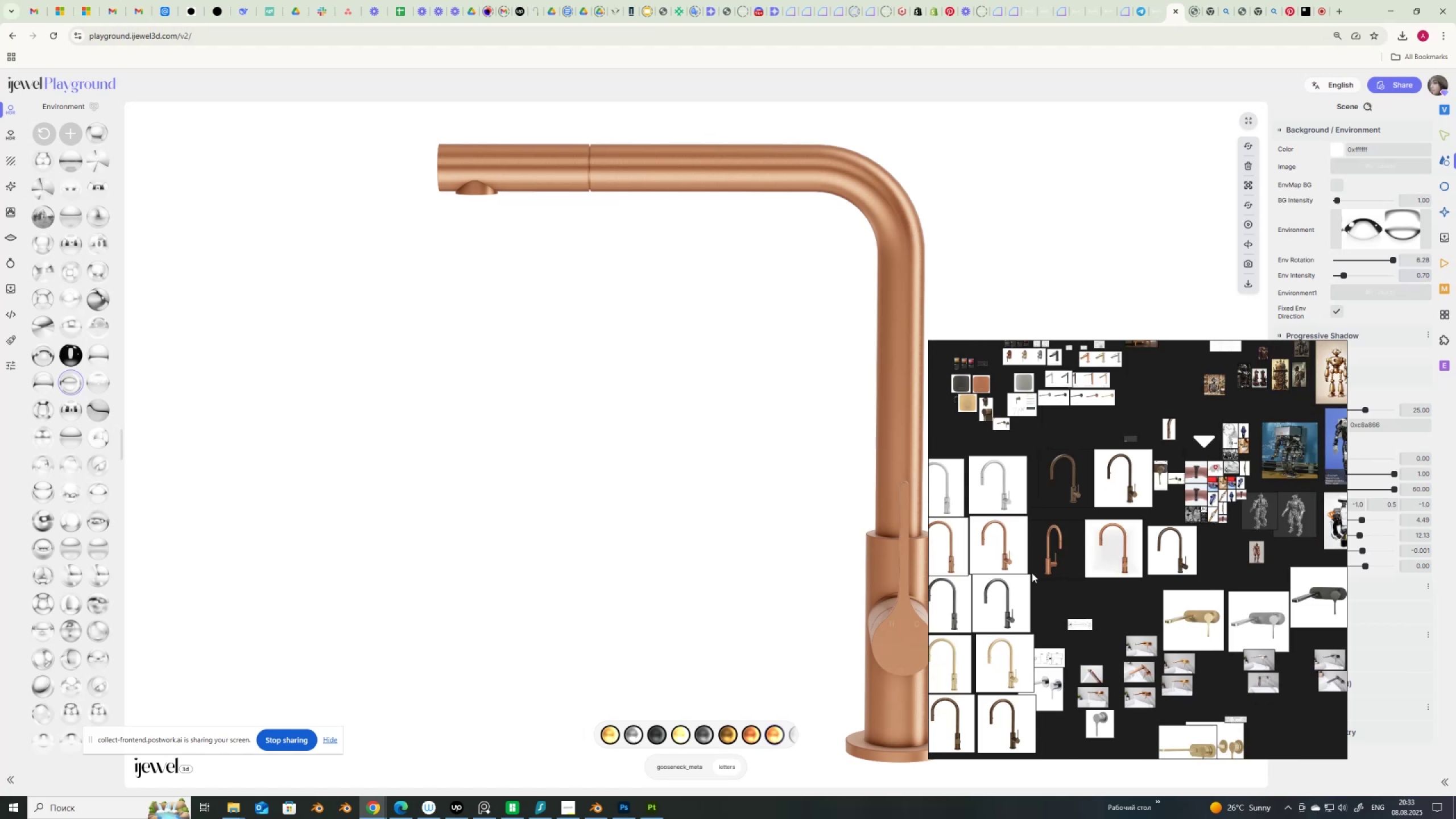 
scroll: coordinate [1173, 587], scroll_direction: up, amount: 12.0
 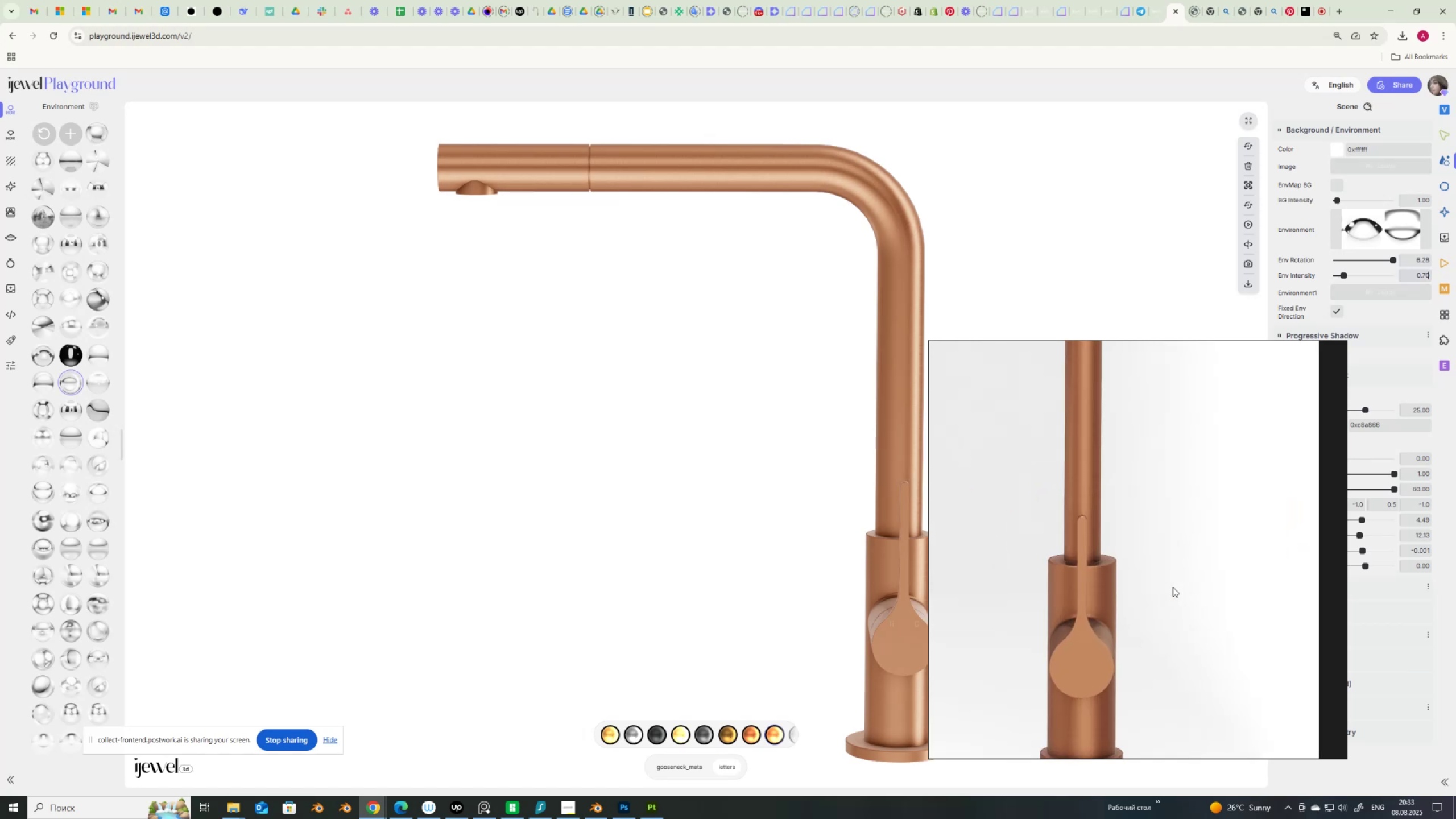 
scroll: coordinate [1173, 587], scroll_direction: down, amount: 12.0
 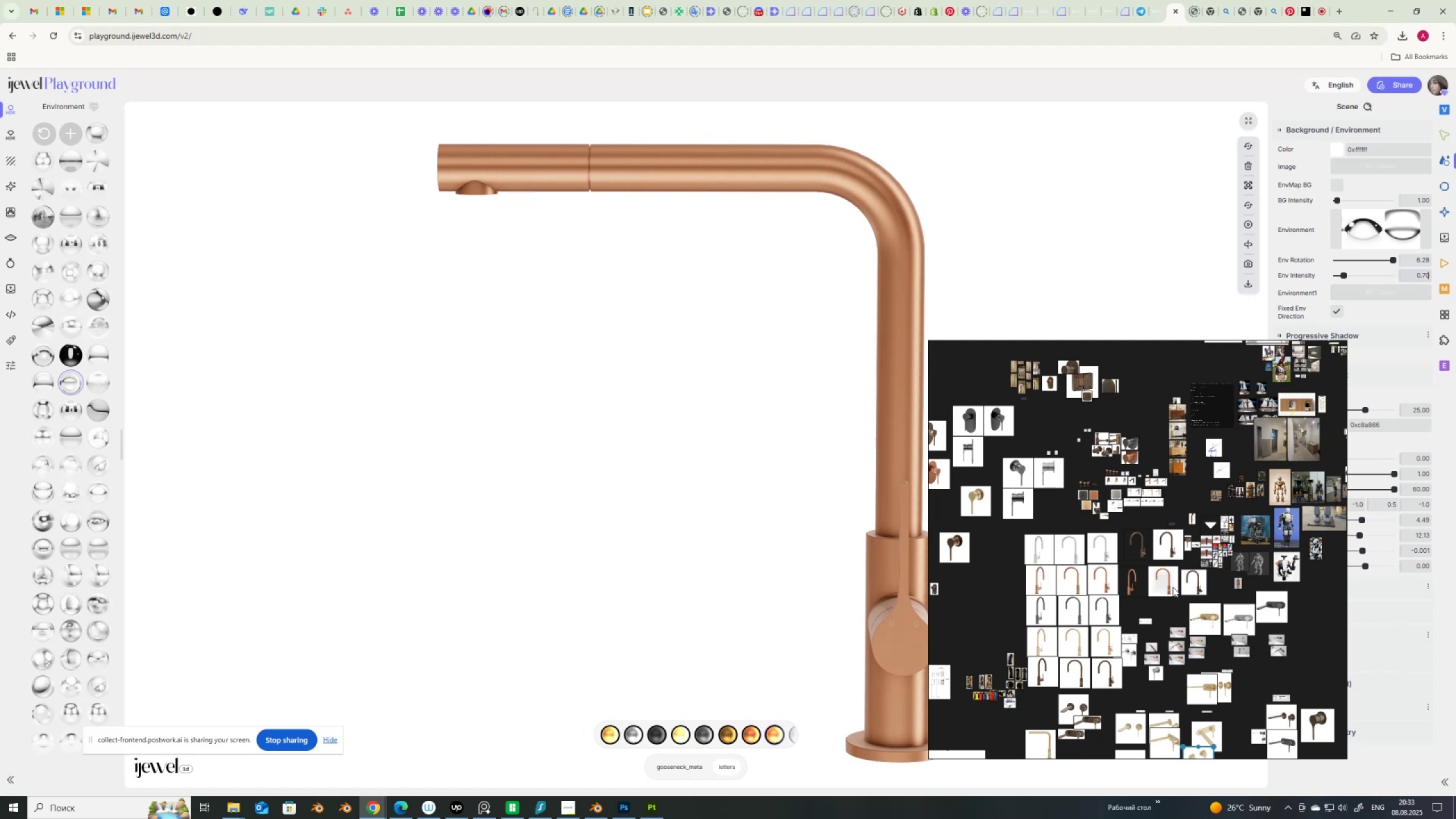 
scroll: coordinate [1159, 688], scroll_direction: up, amount: 3.0
 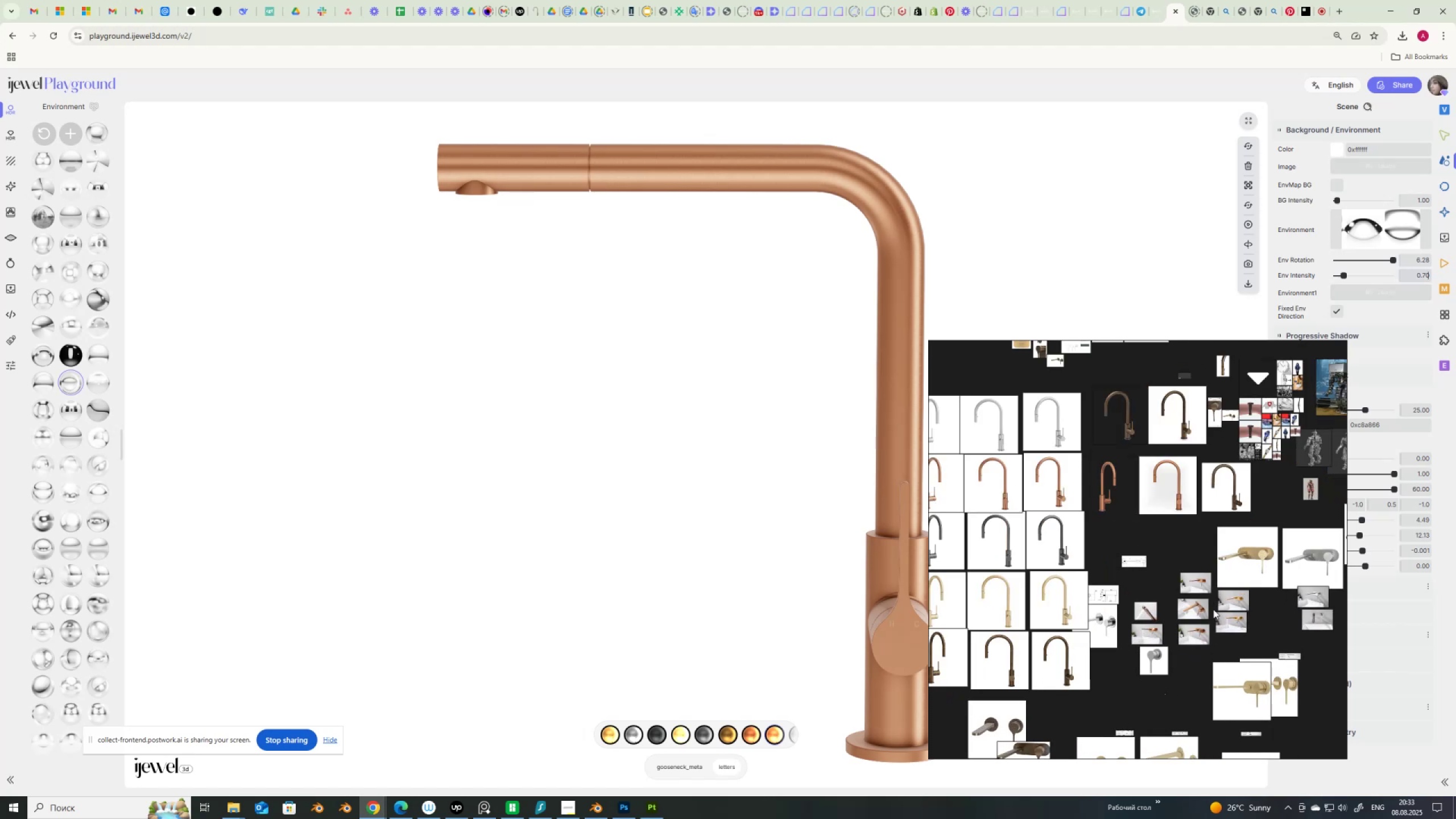 
scroll: coordinate [1208, 517], scroll_direction: down, amount: 4.0
 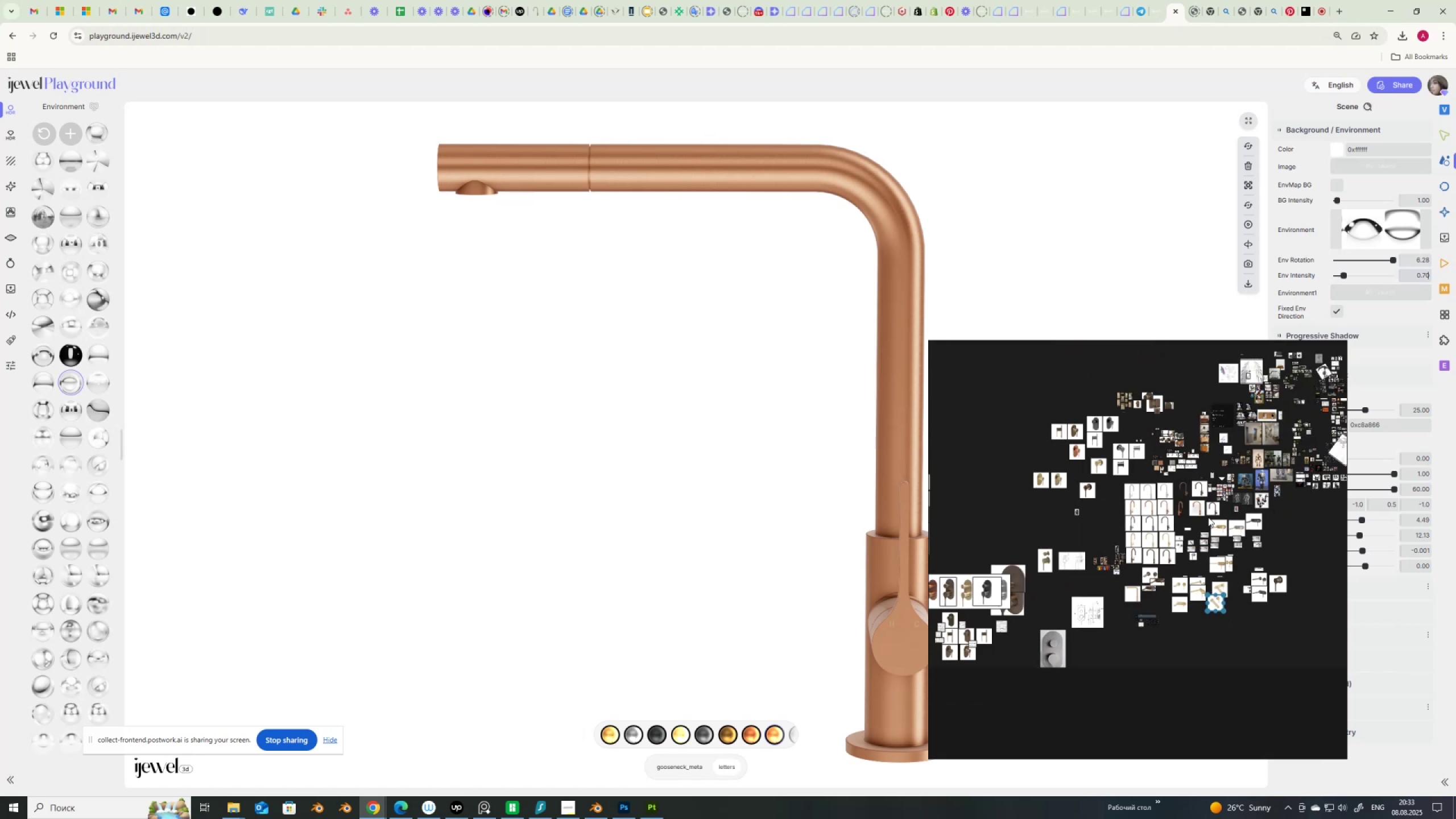 
scroll: coordinate [1094, 490], scroll_direction: up, amount: 15.0
 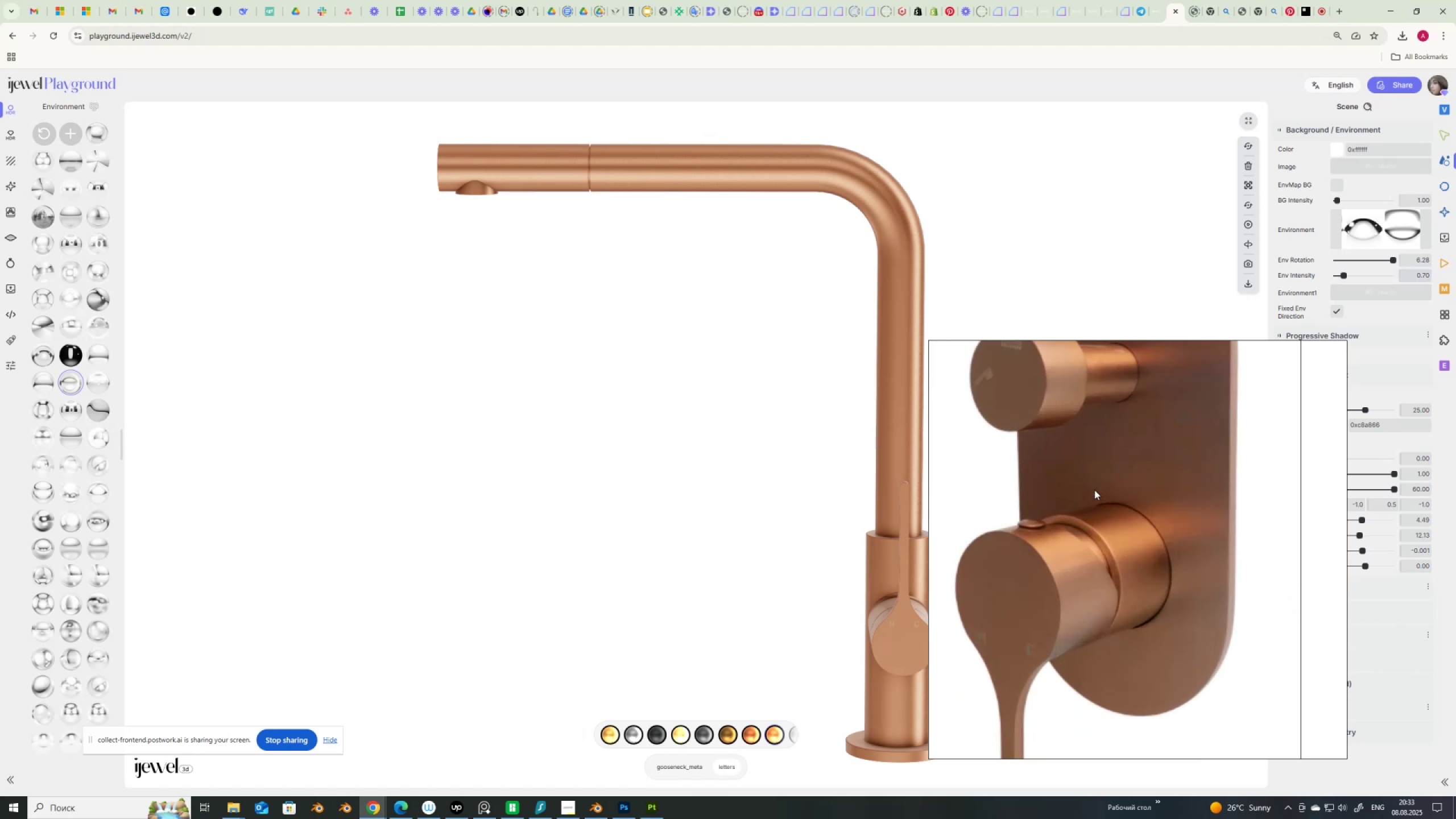 
scroll: coordinate [1124, 560], scroll_direction: down, amount: 2.0
 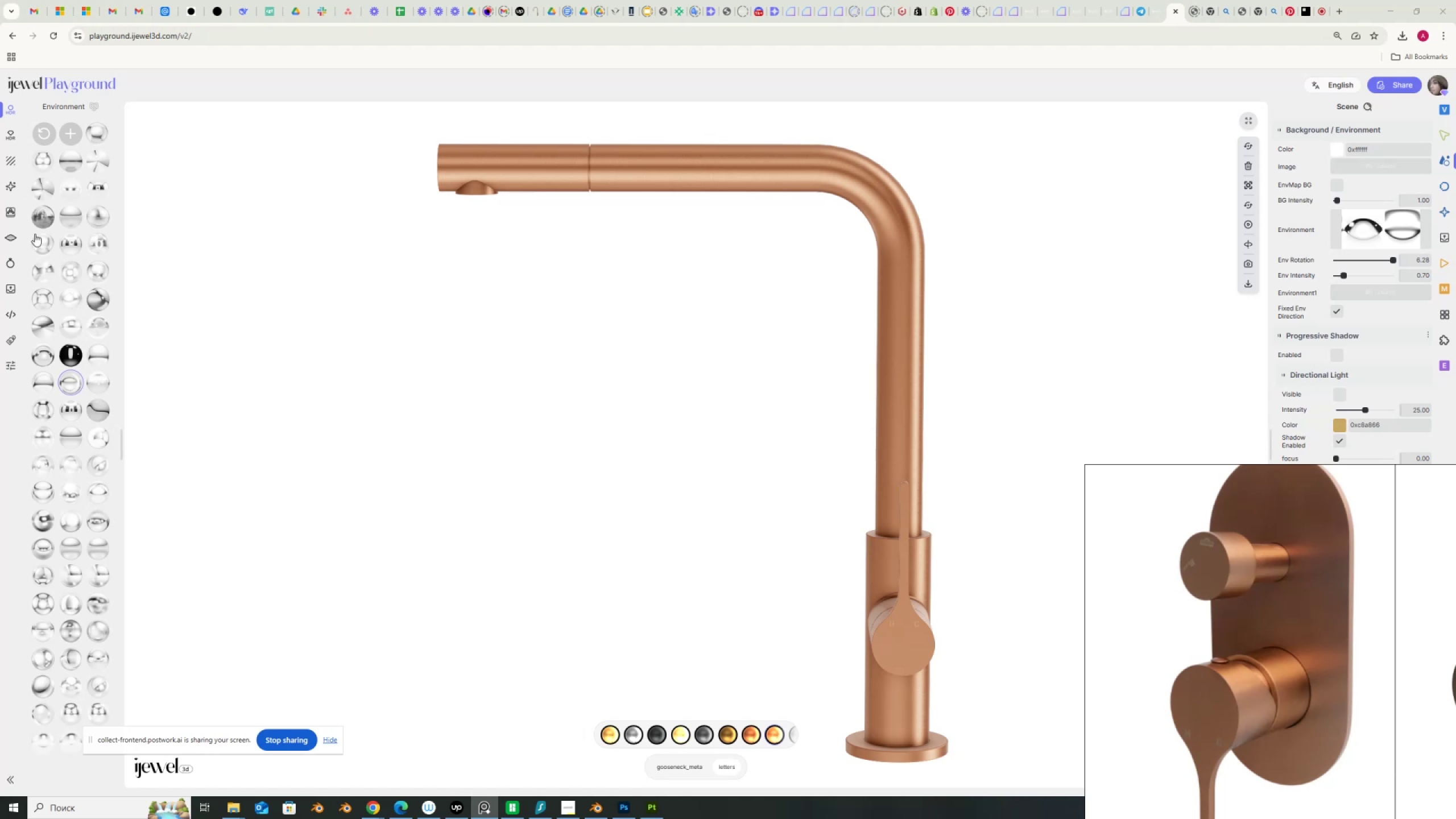 
left_click([10, 289])
 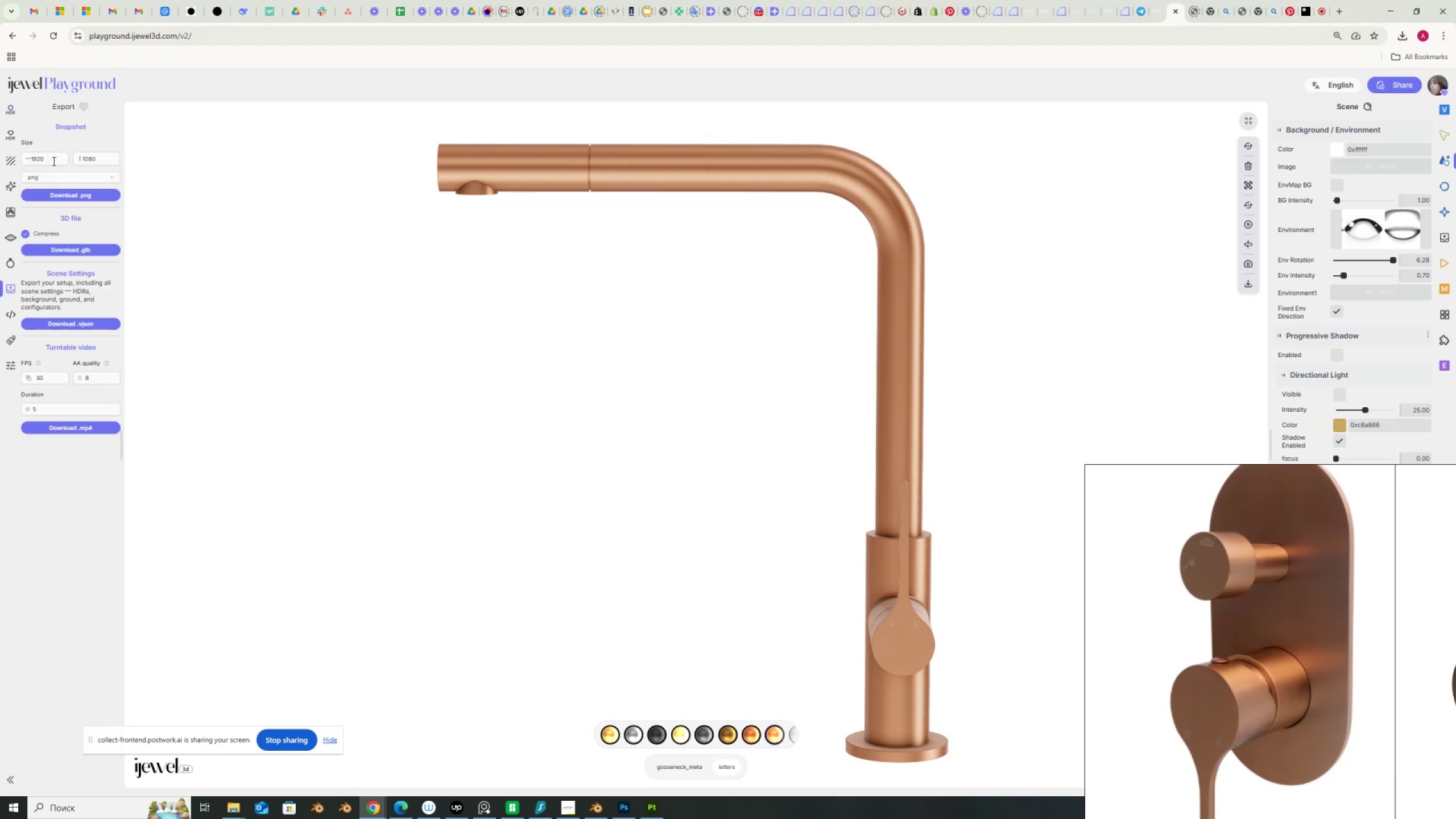 
left_click_drag(start_coordinate=[52, 160], to_coordinate=[9, 160])
 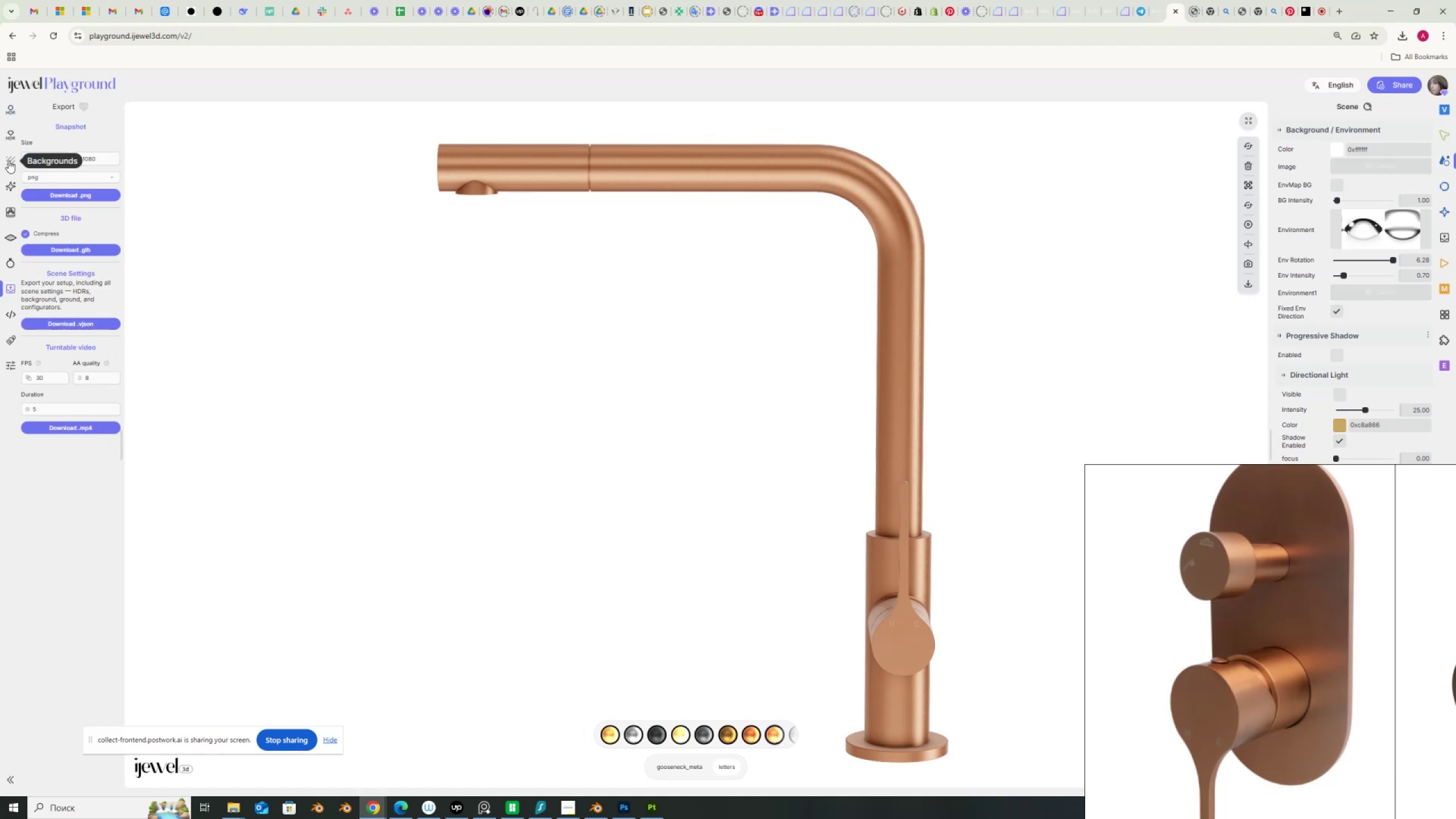 
key(Numpad1)
 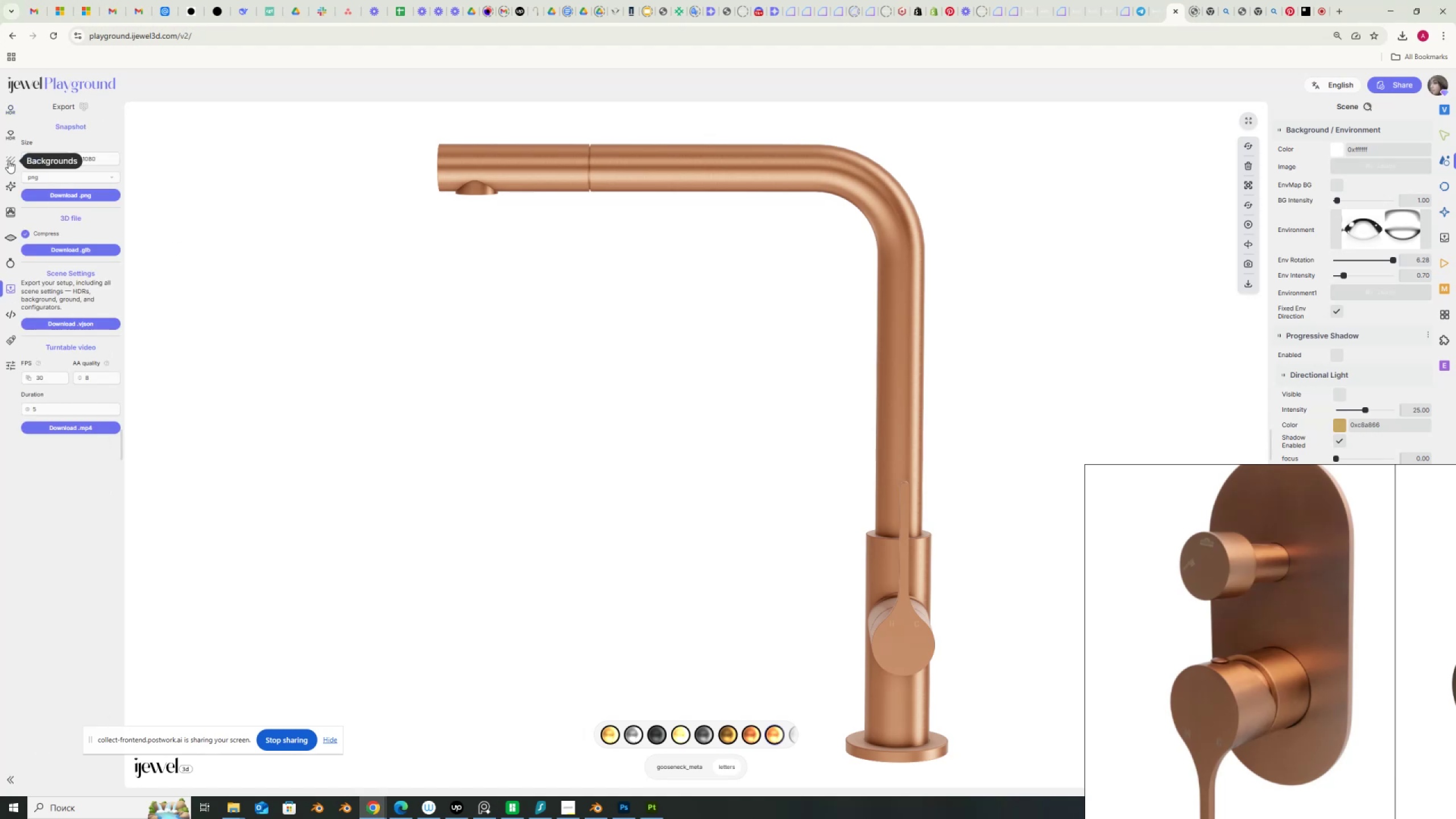 
key(Numpad4)
 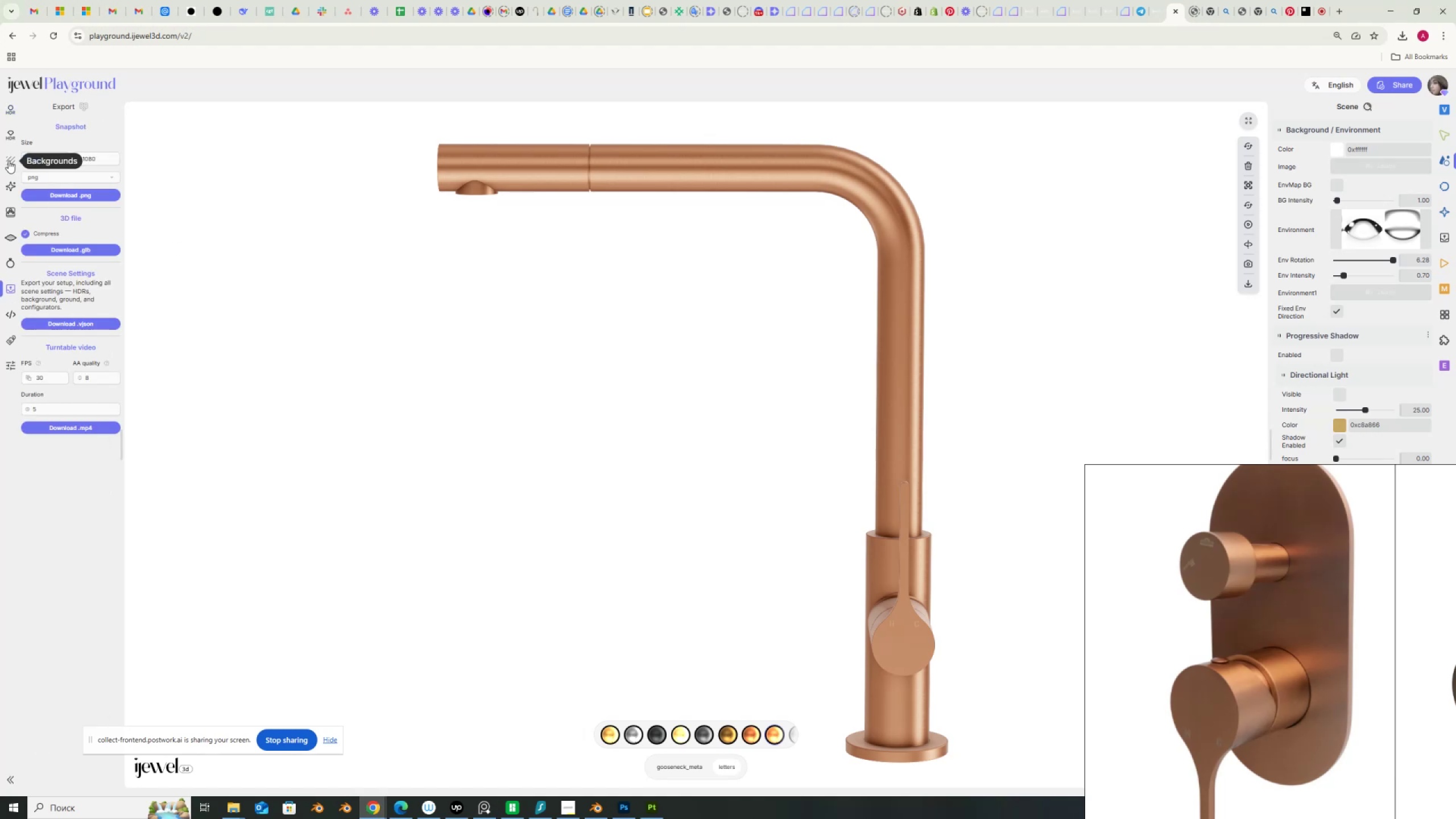 
key(Numpad0)
 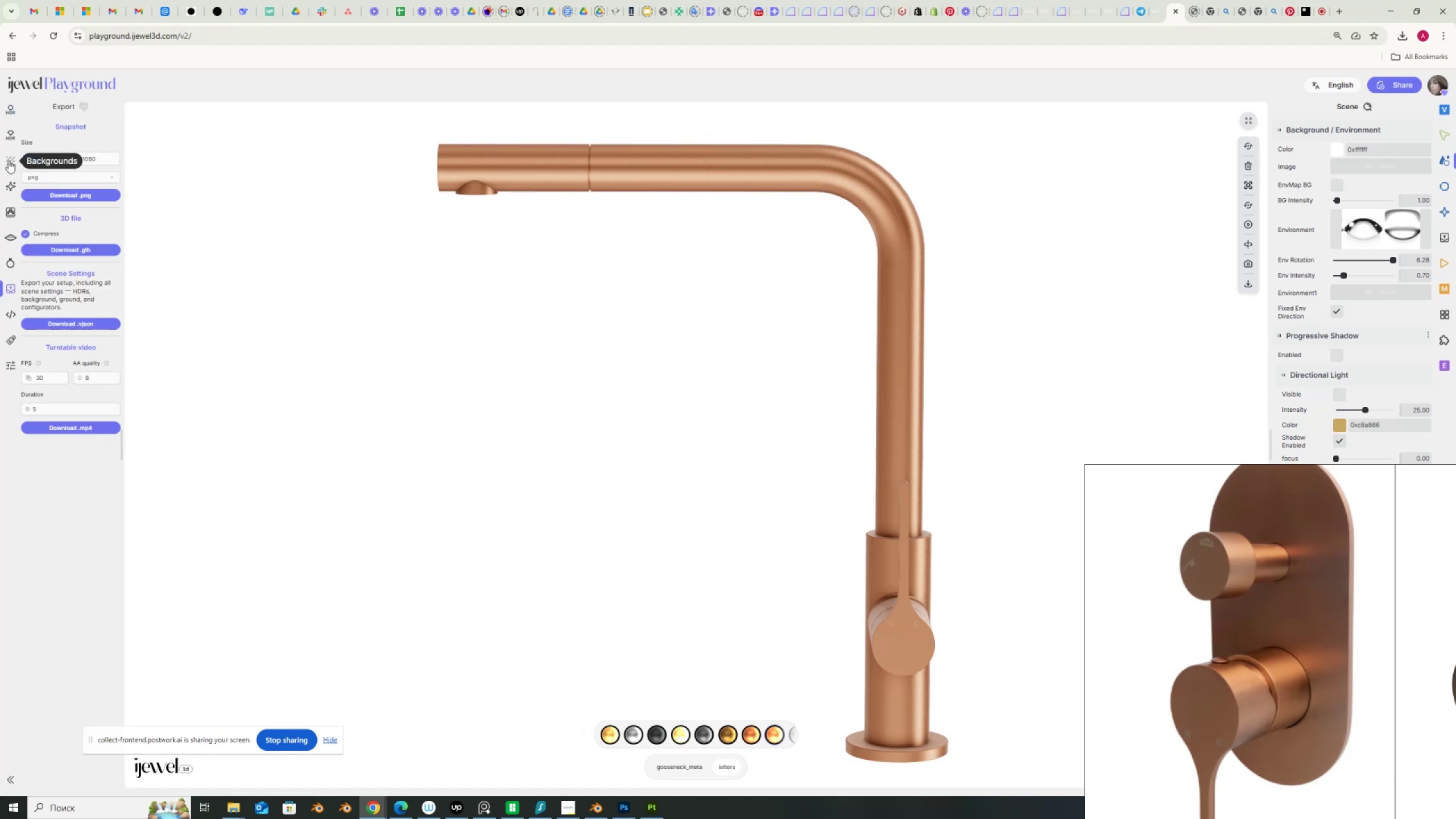 
key(Numpad0)
 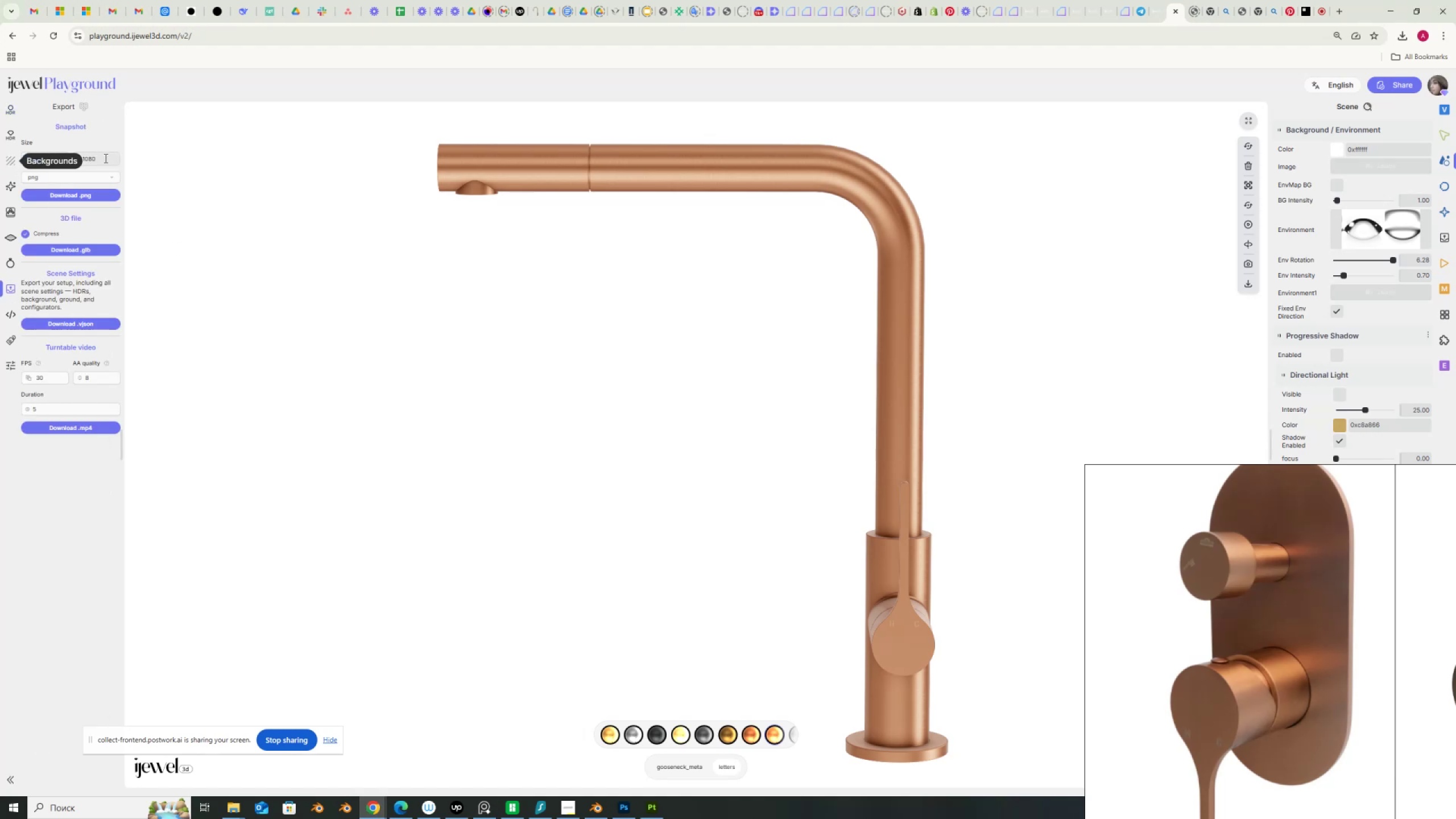 
left_click_drag(start_coordinate=[107, 160], to_coordinate=[69, 156])
 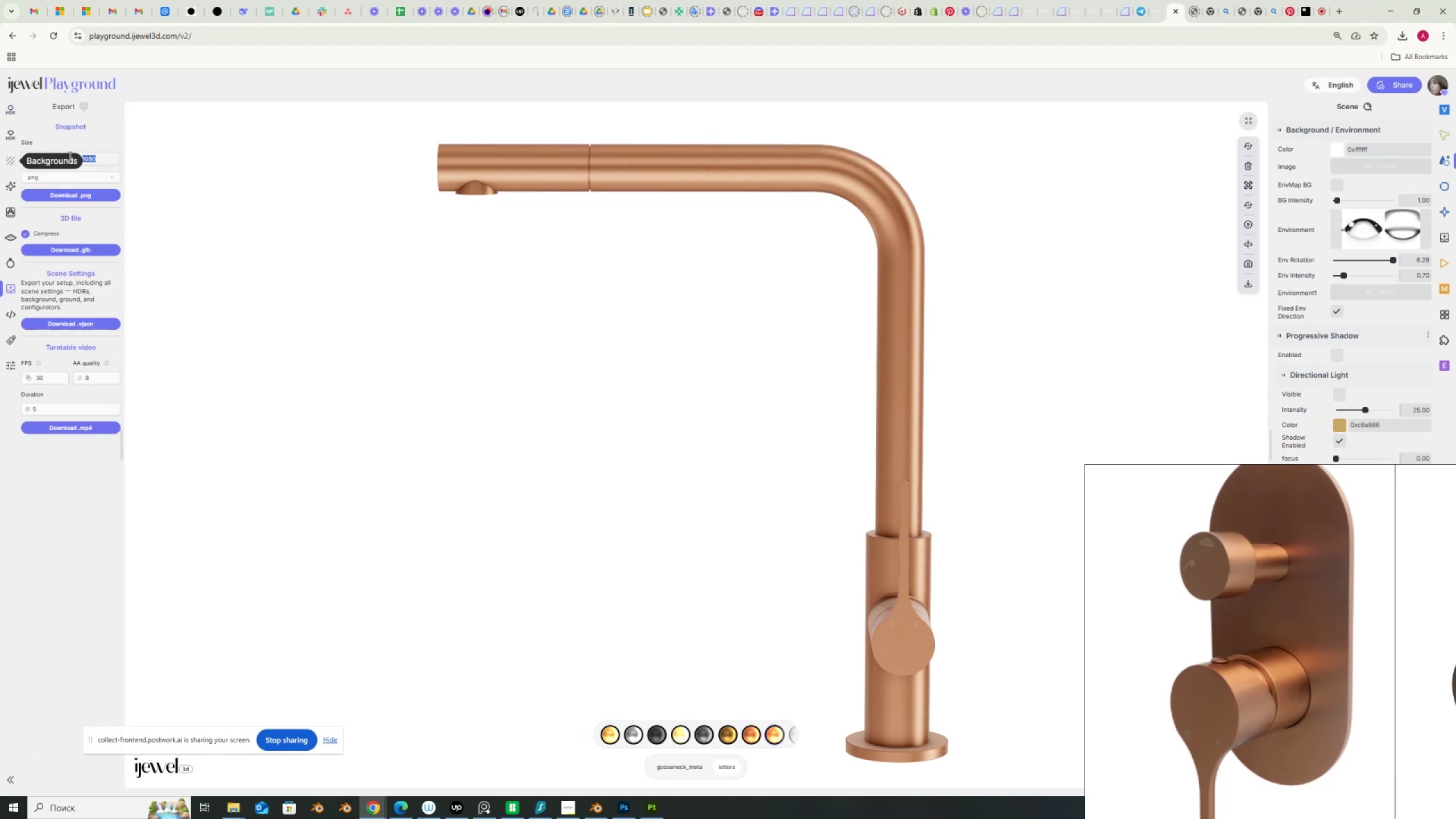 
key(Numpad1)
 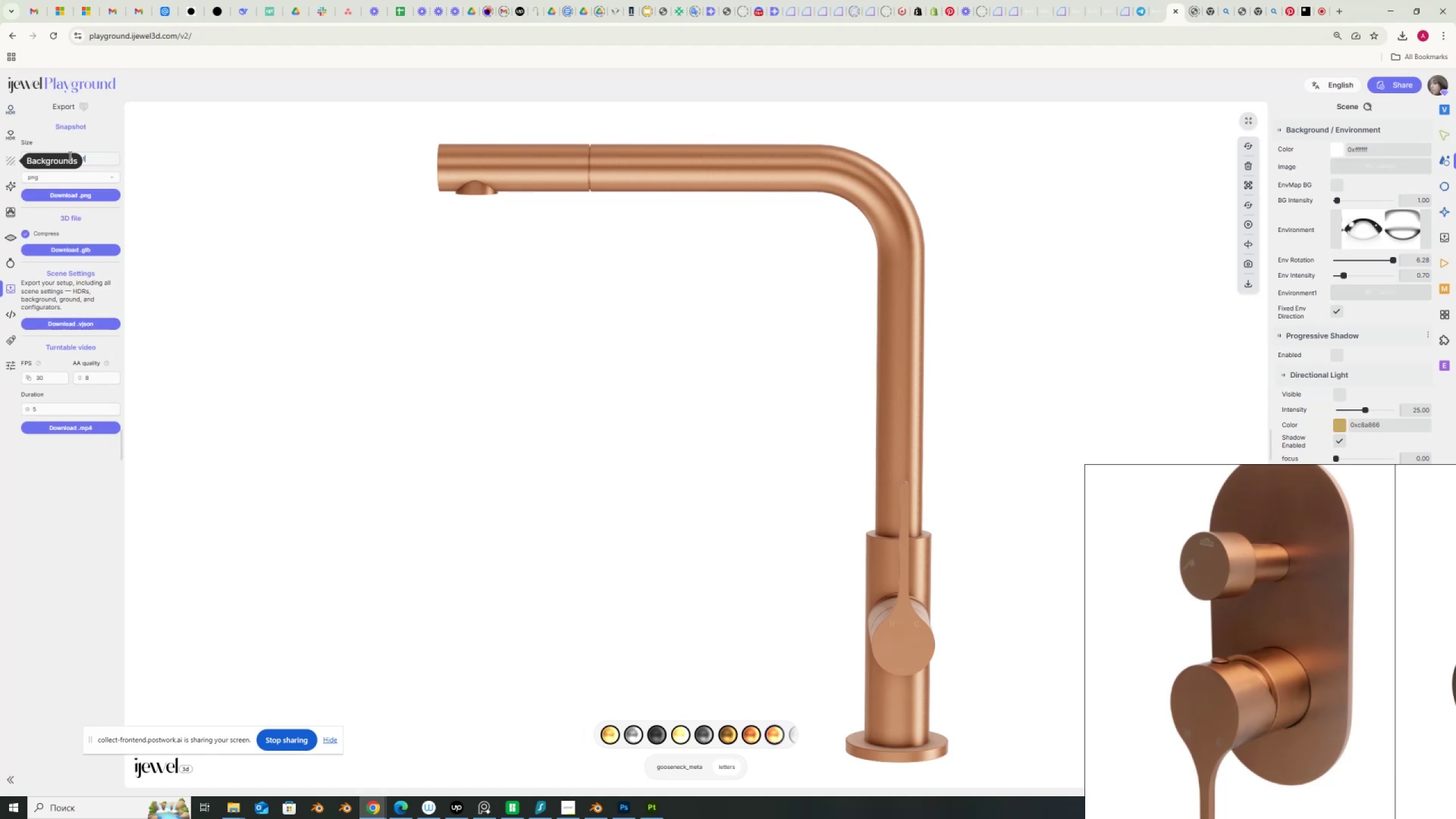 
key(Numpad4)
 